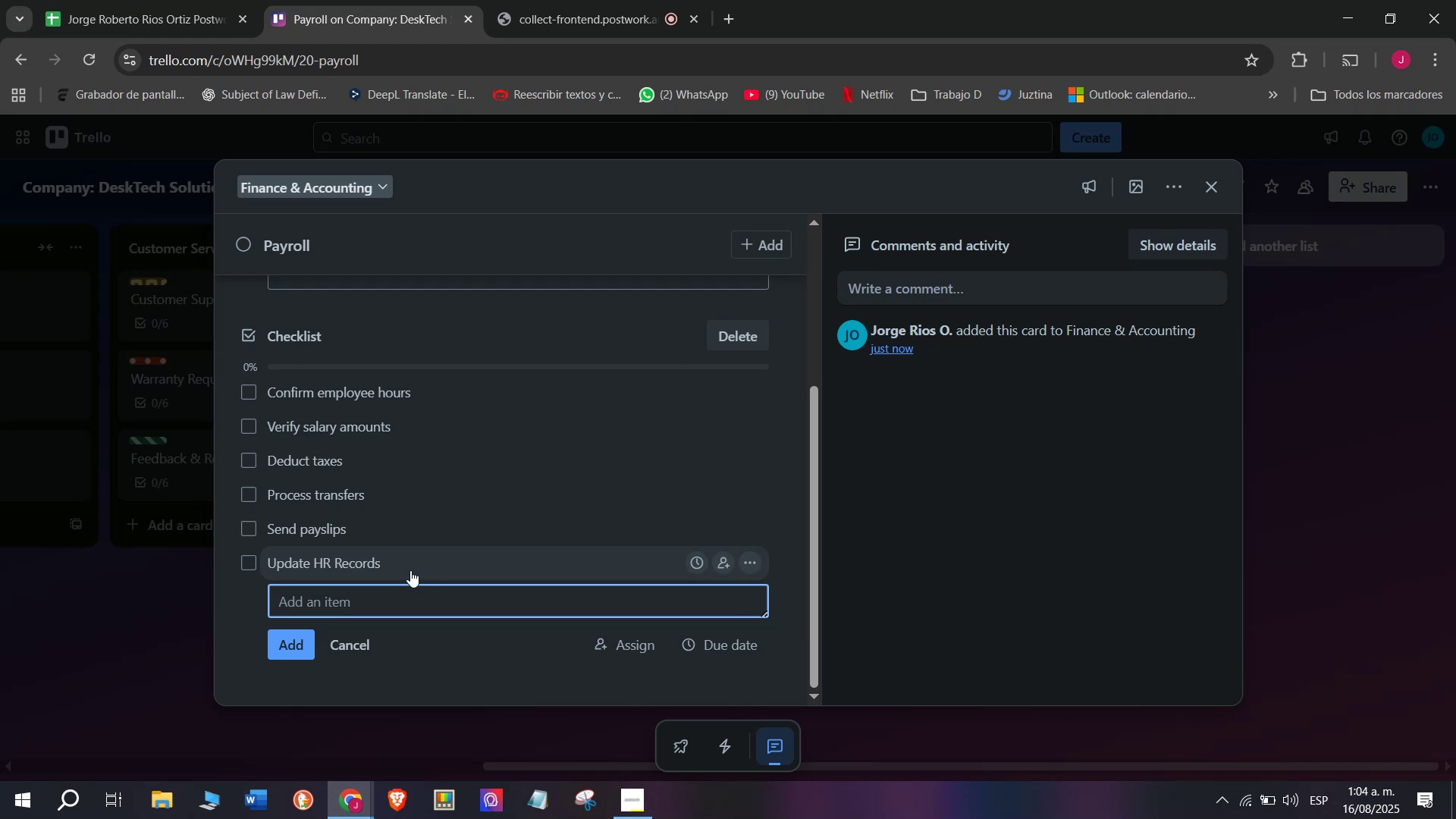 
scroll: coordinate [359, 413], scroll_direction: up, amount: 4.0
 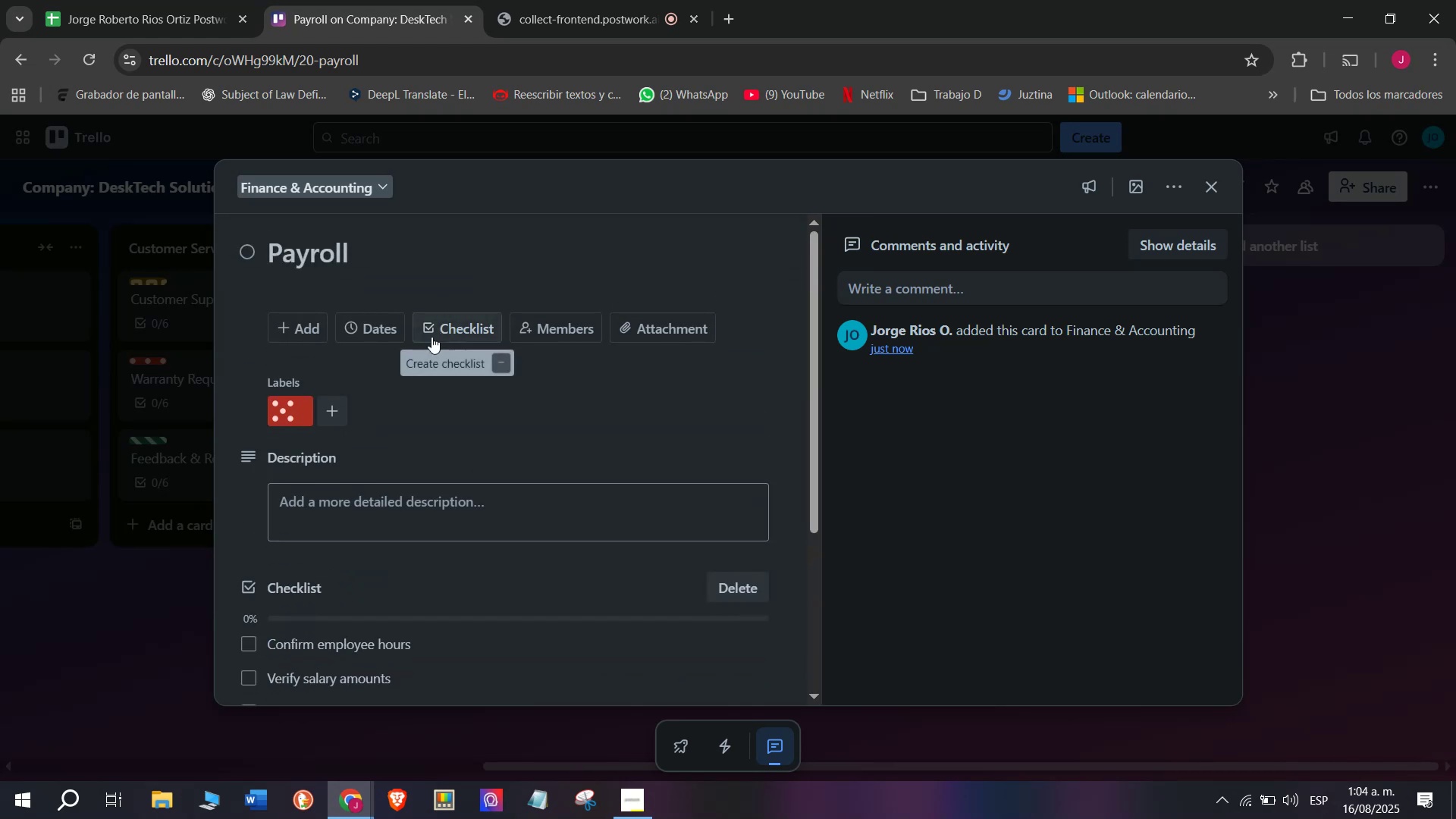 
scroll: coordinate [439, 513], scroll_direction: down, amount: 4.0
 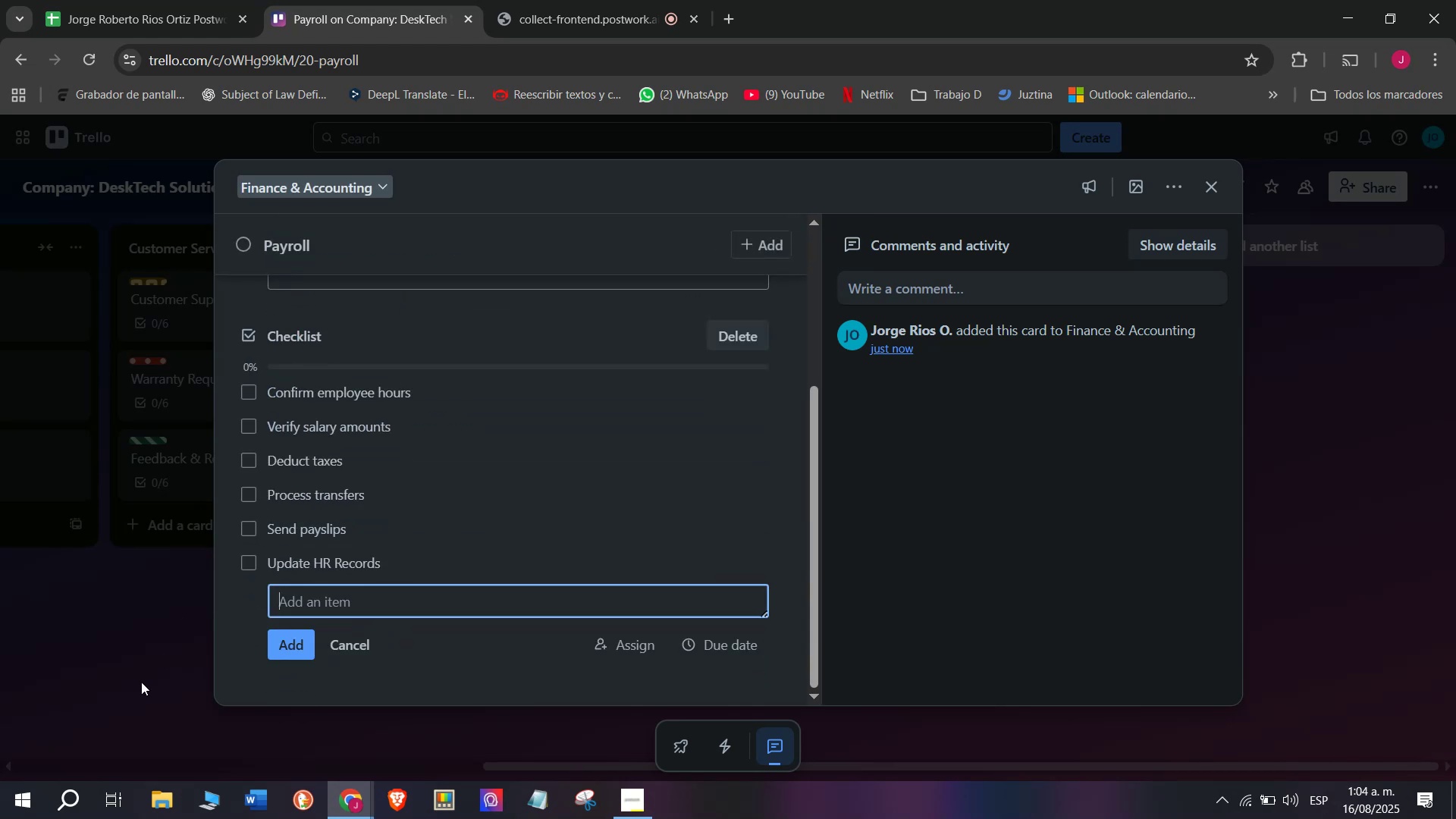 
left_click([141, 683])
 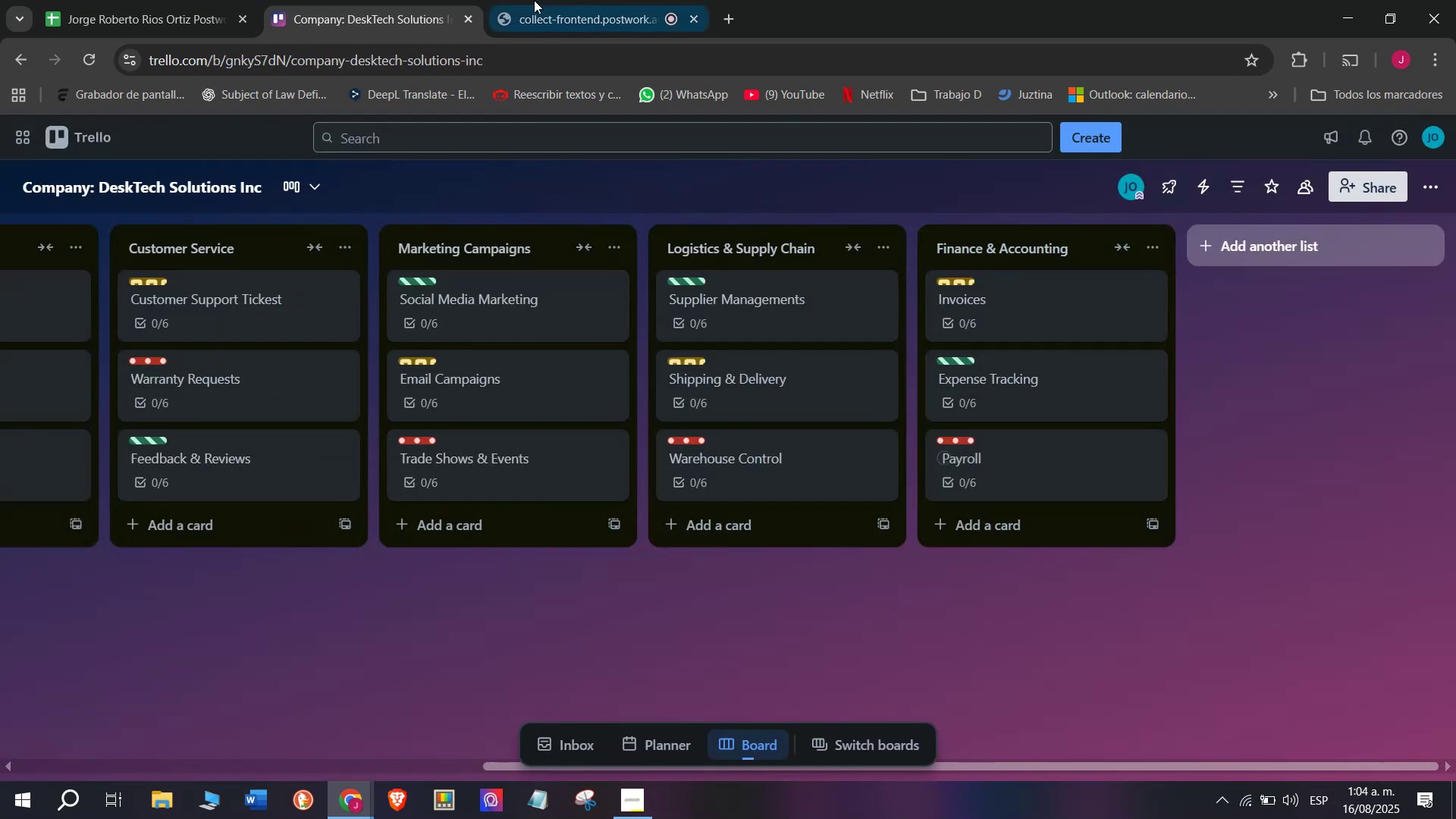 
left_click([563, 0])
 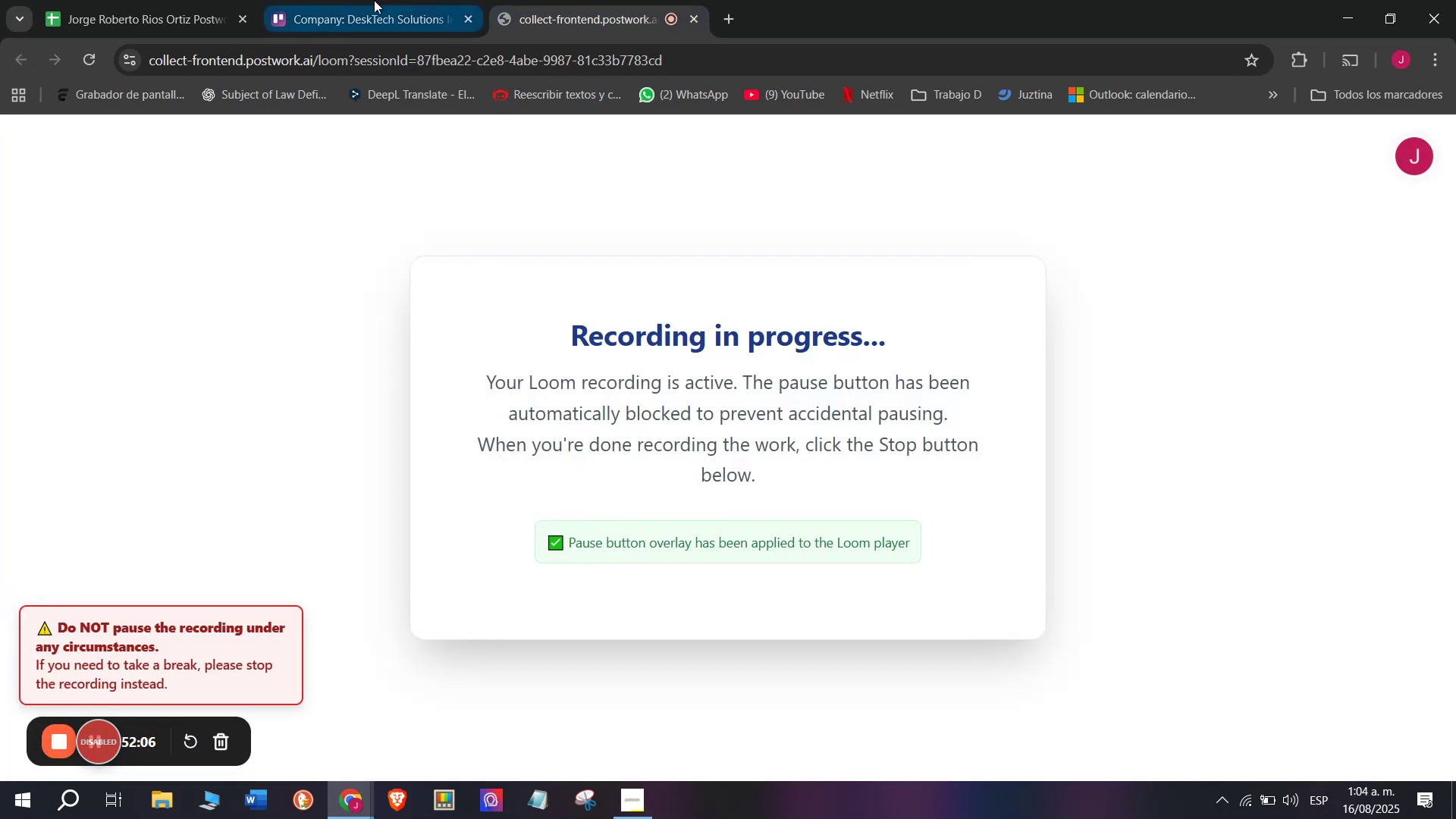 
left_click([317, 0])
 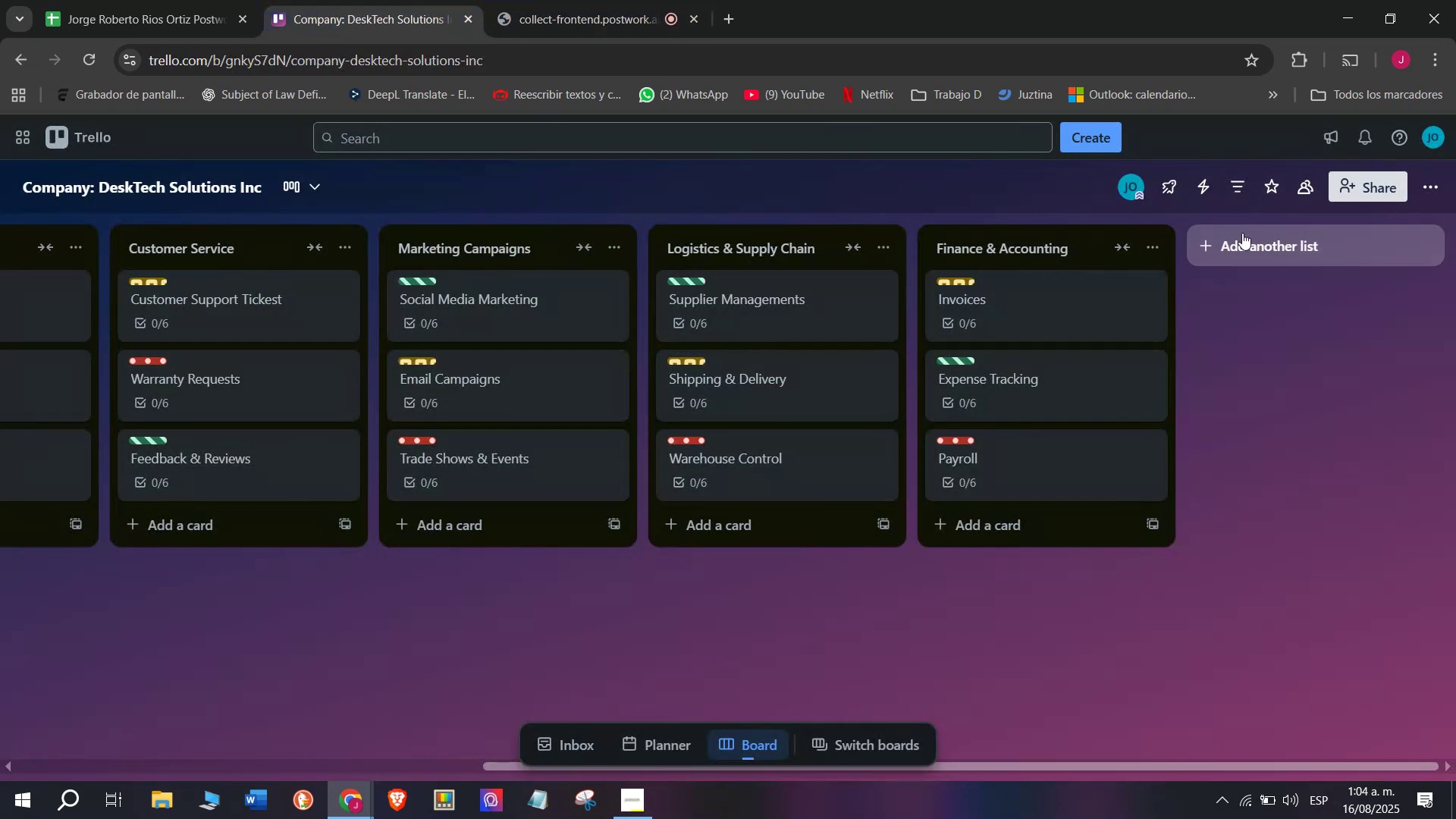 
left_click([1241, 237])
 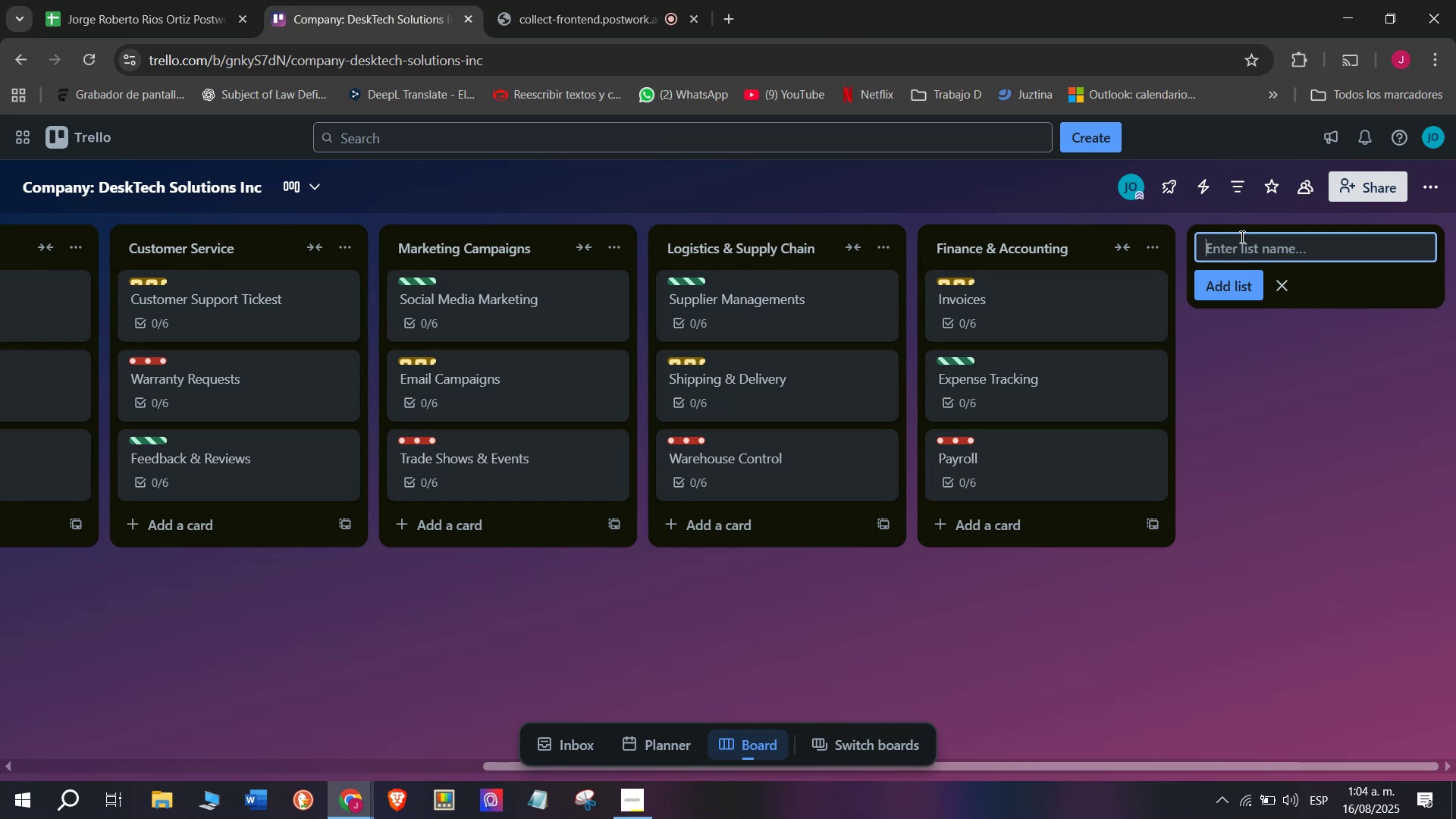 
wait(5.99)
 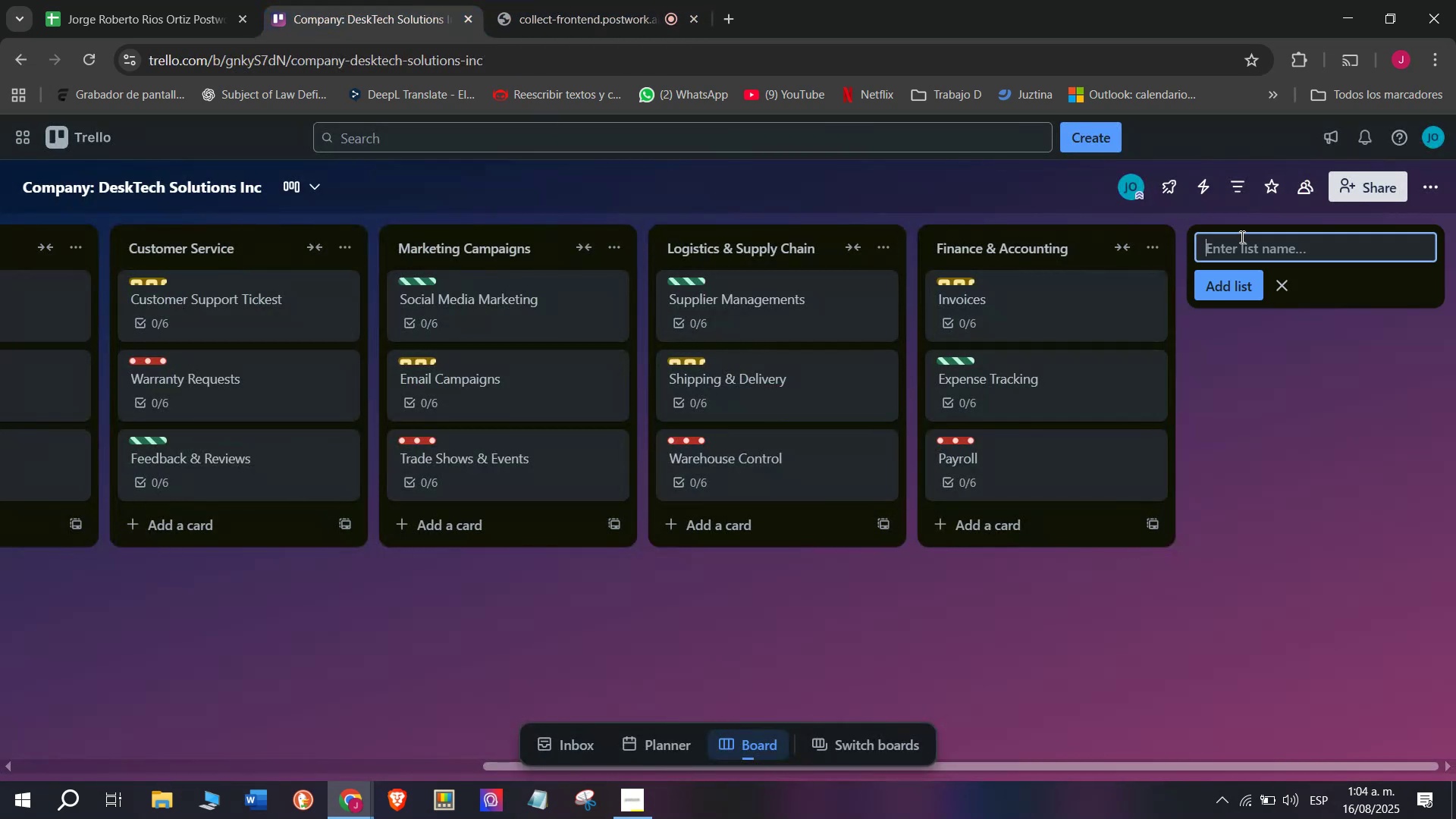 
left_click([617, 0])
 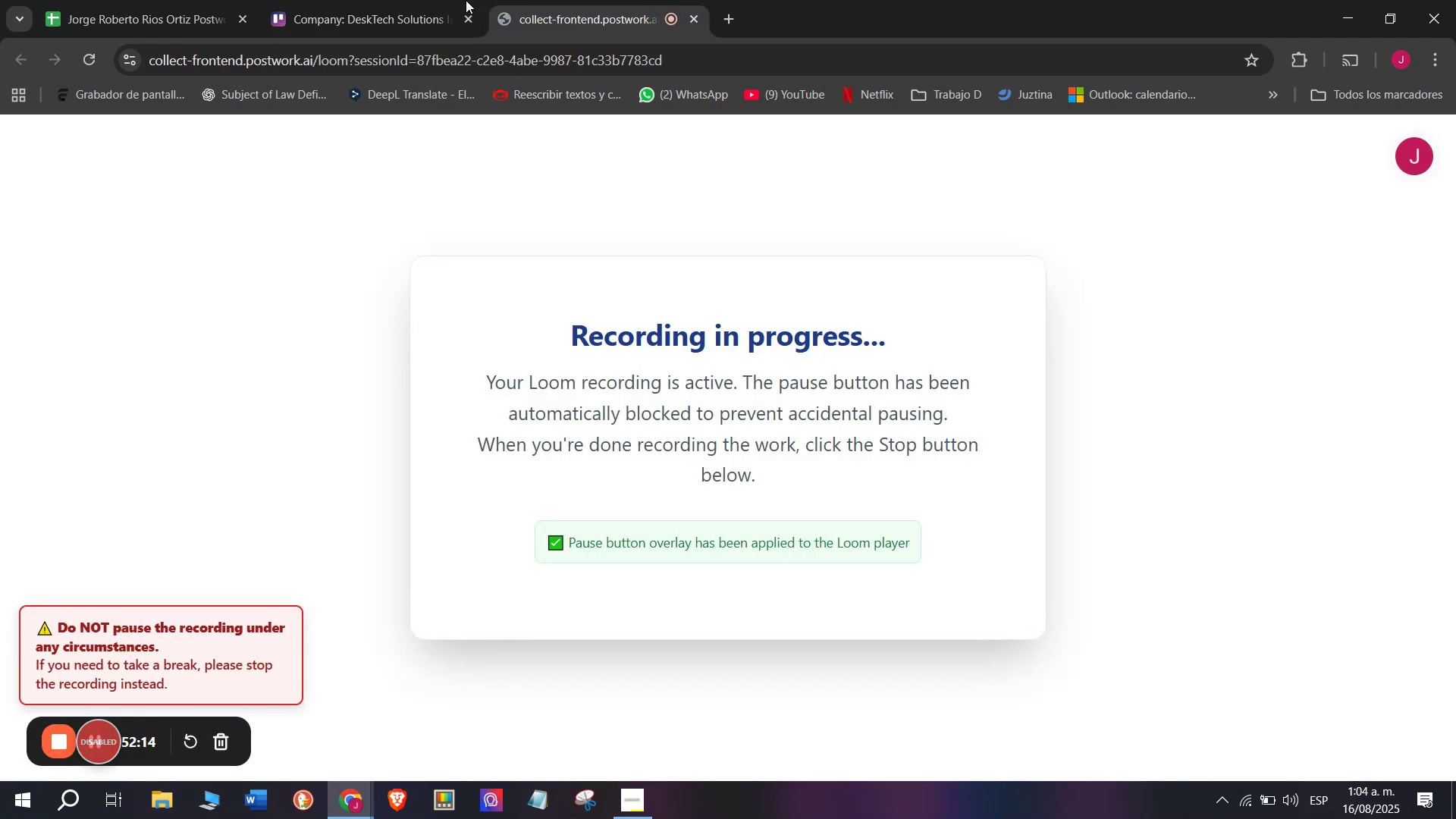 
left_click([431, 0])
 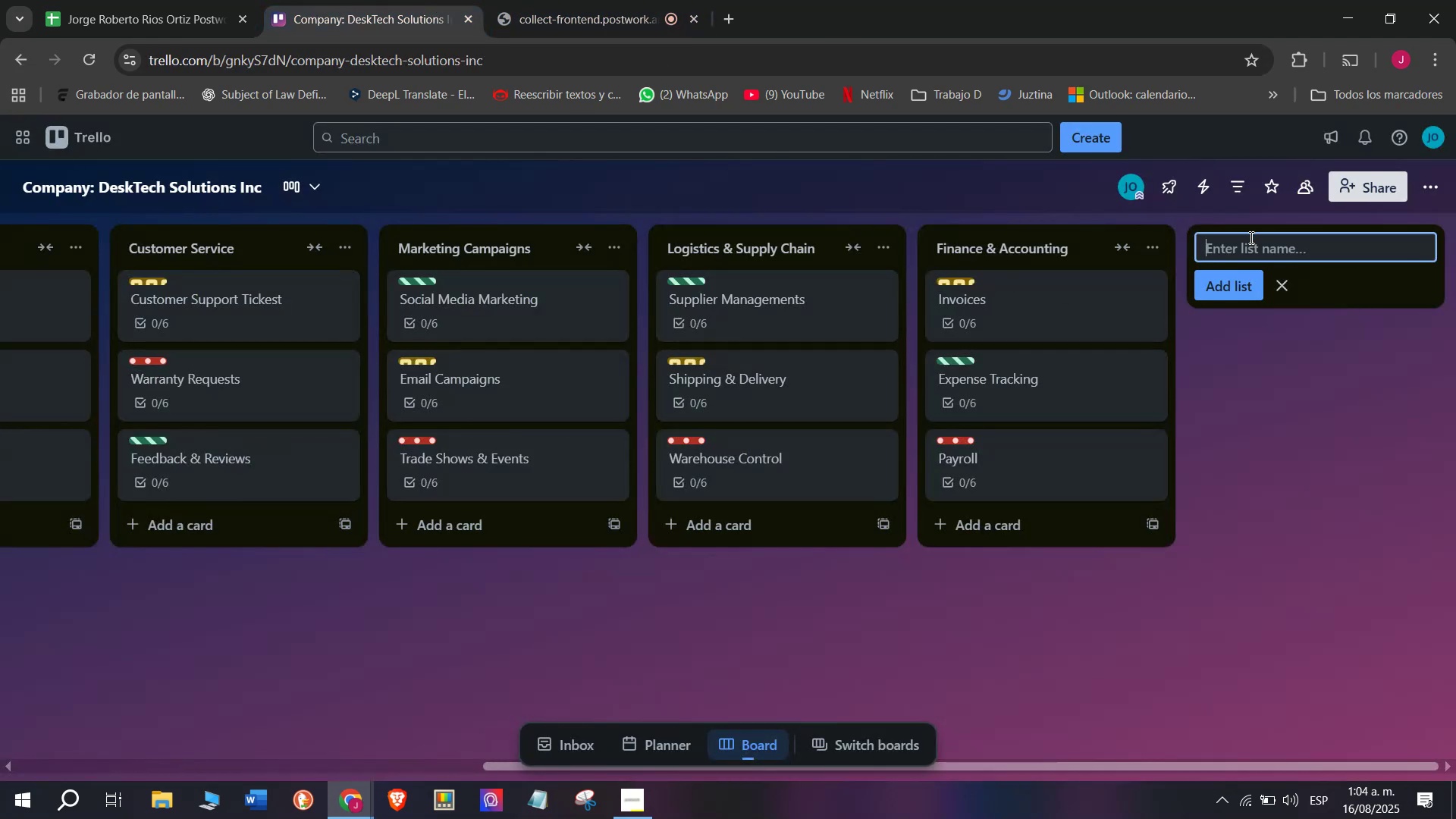 
left_click([1248, 242])
 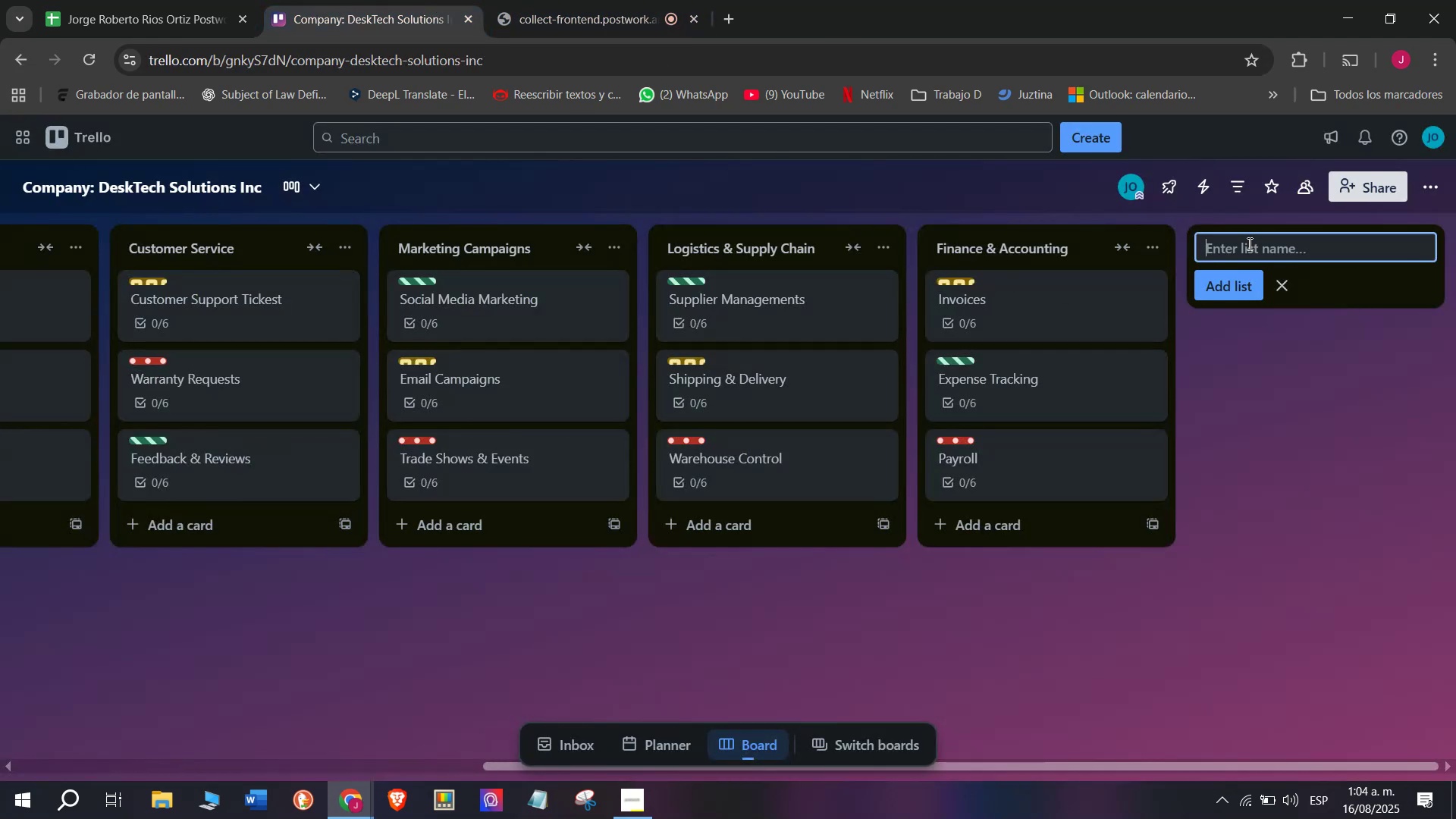 
type(Human Resoi)
key(Backspace)
type(urces)
 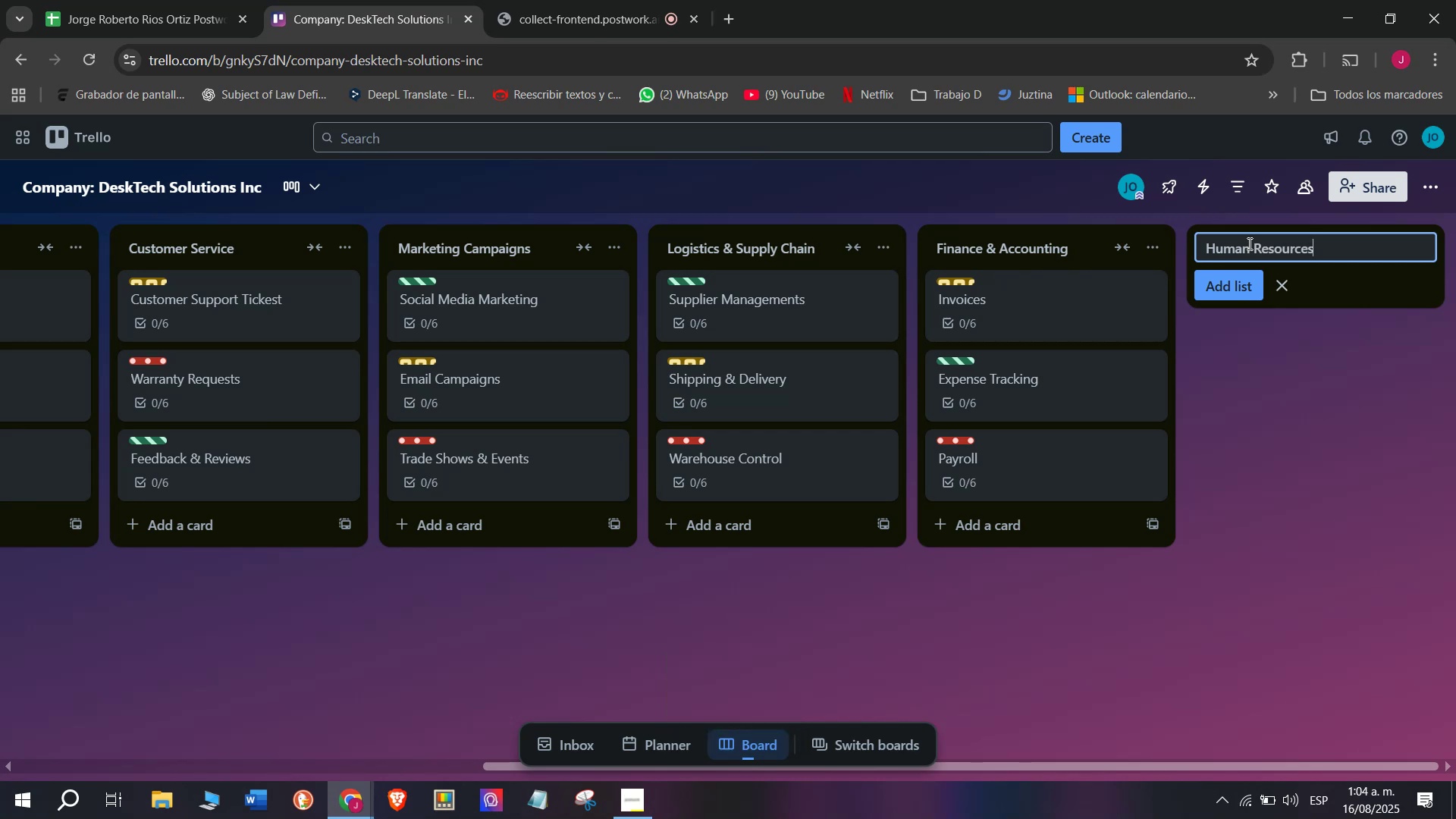 
key(Enter)
 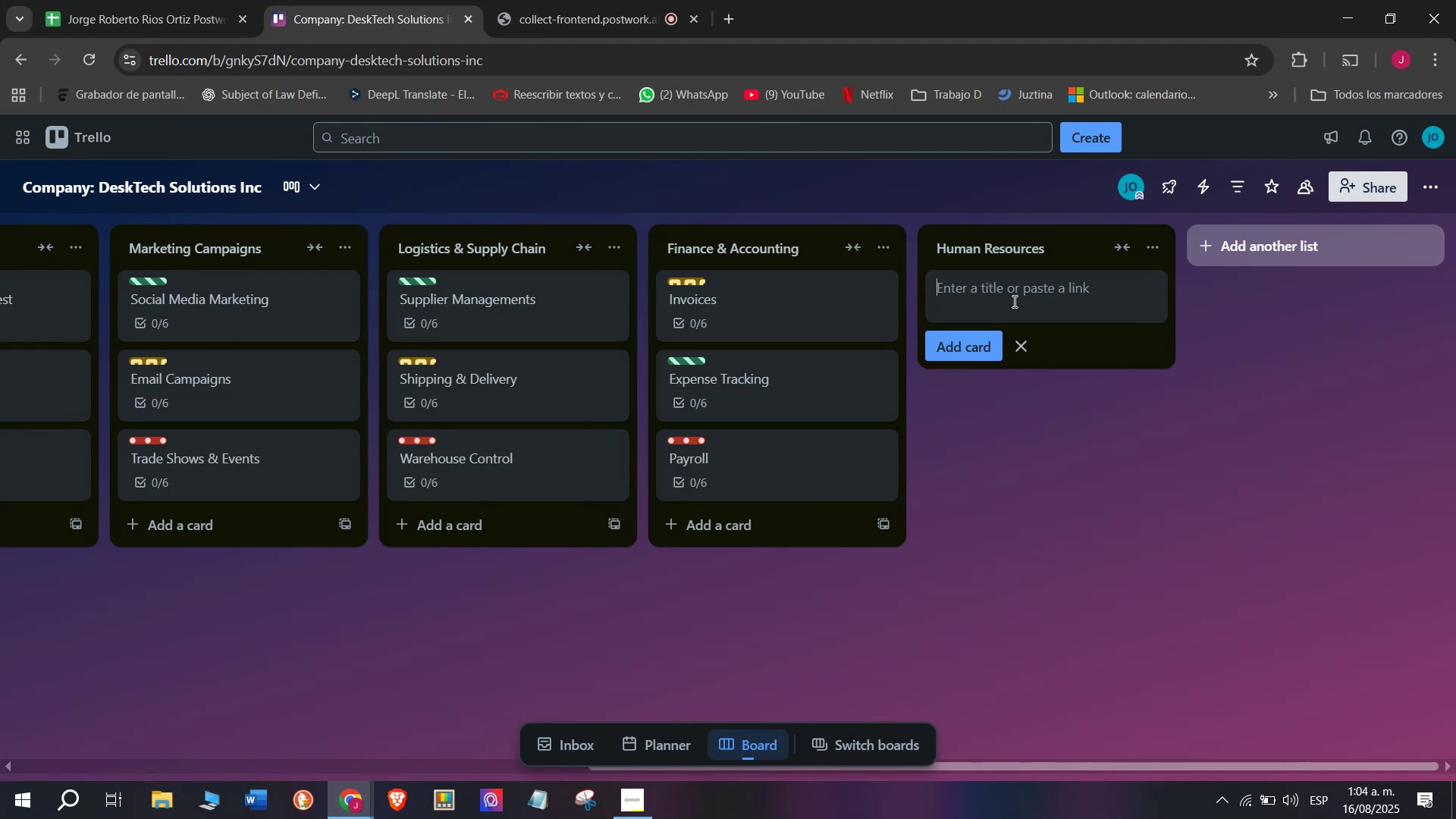 
type(Recu])
key(Backspace)
key(Backspace)
type(rutme)
key(Backspace)
key(Backspace)
key(Backspace)
type(itment )
 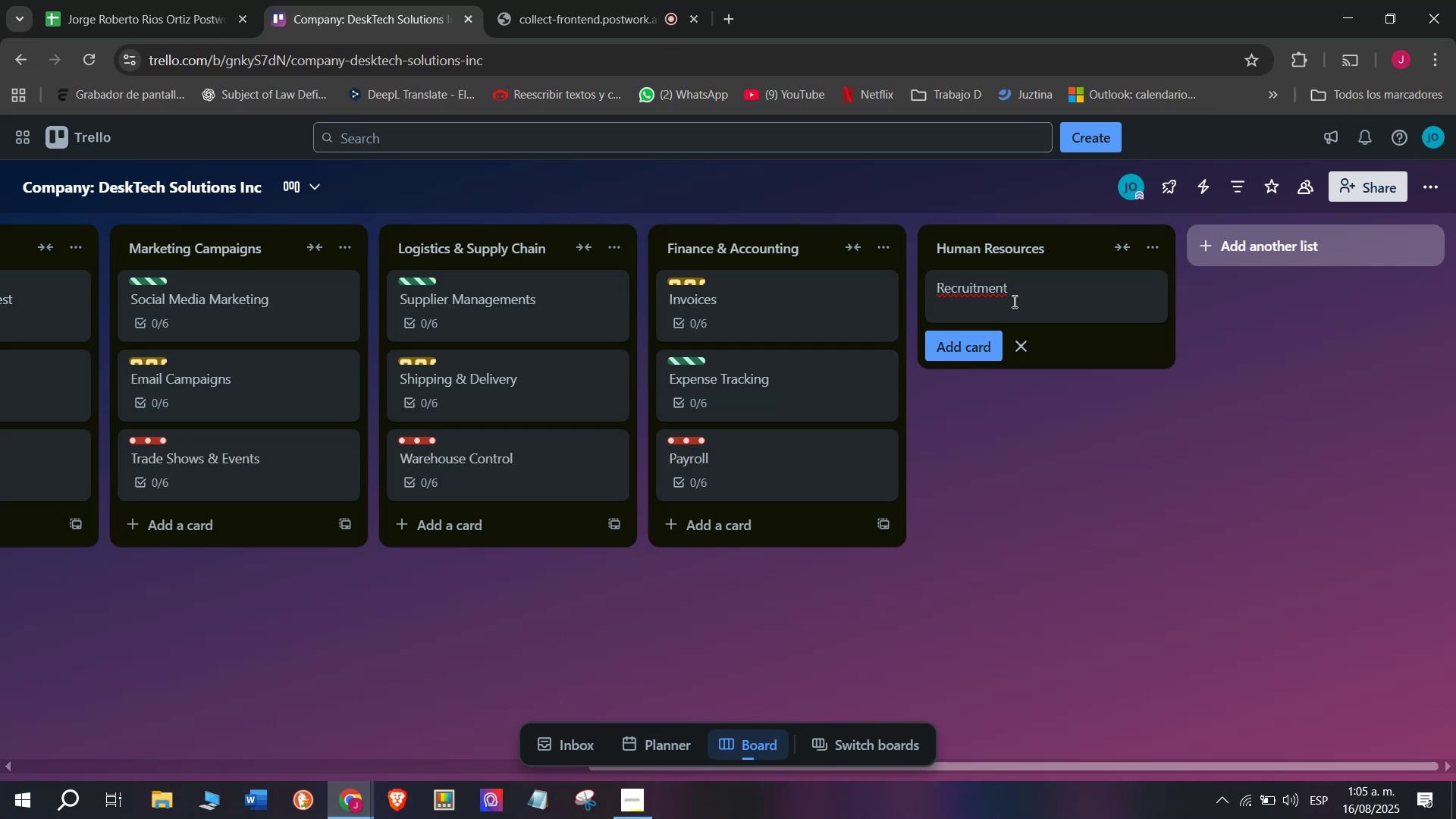 
key(Enter)
 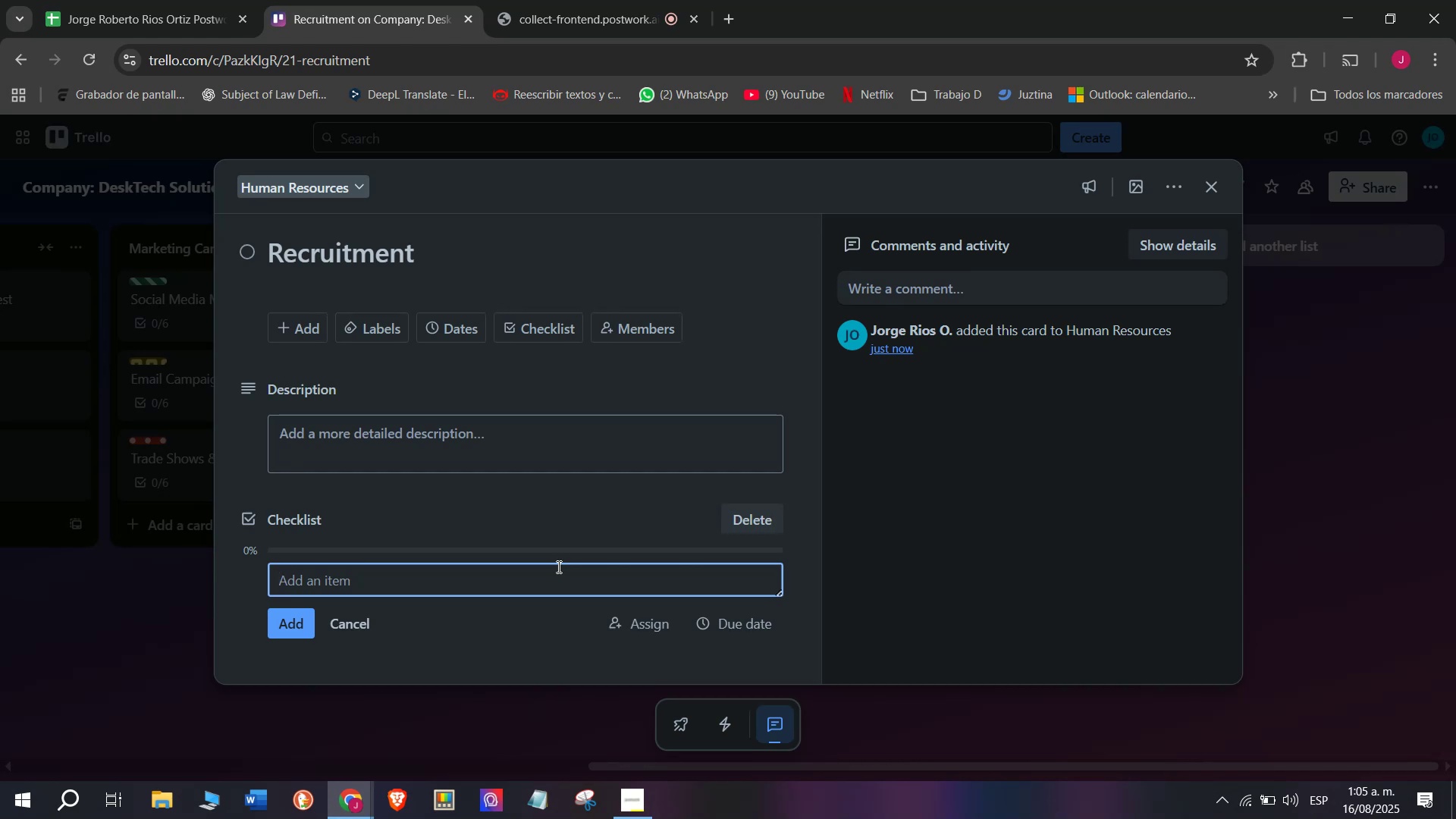 
wait(30.9)
 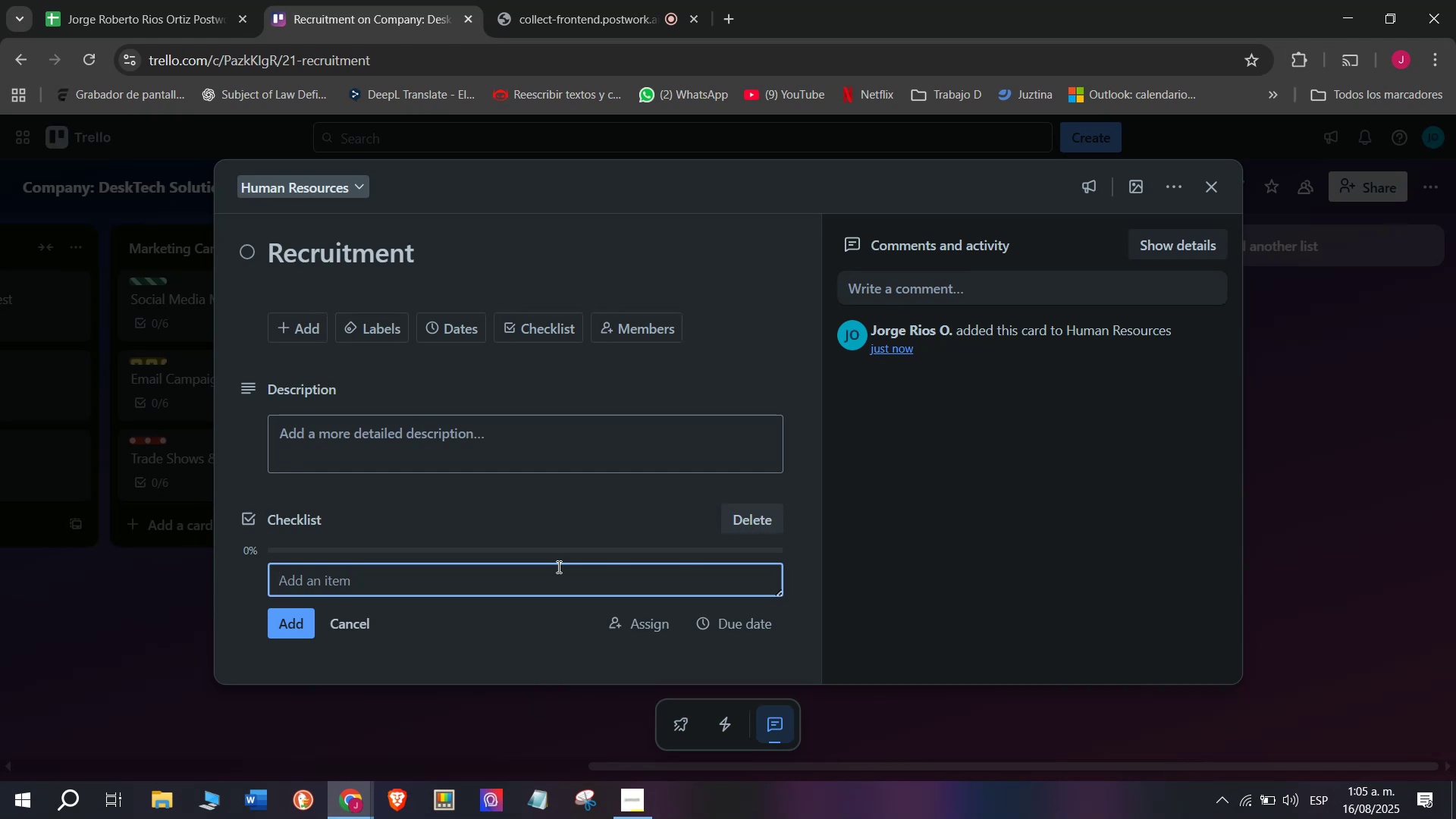 
type(Poat)
key(Backspace)
key(Backspace)
type(st job ads )
 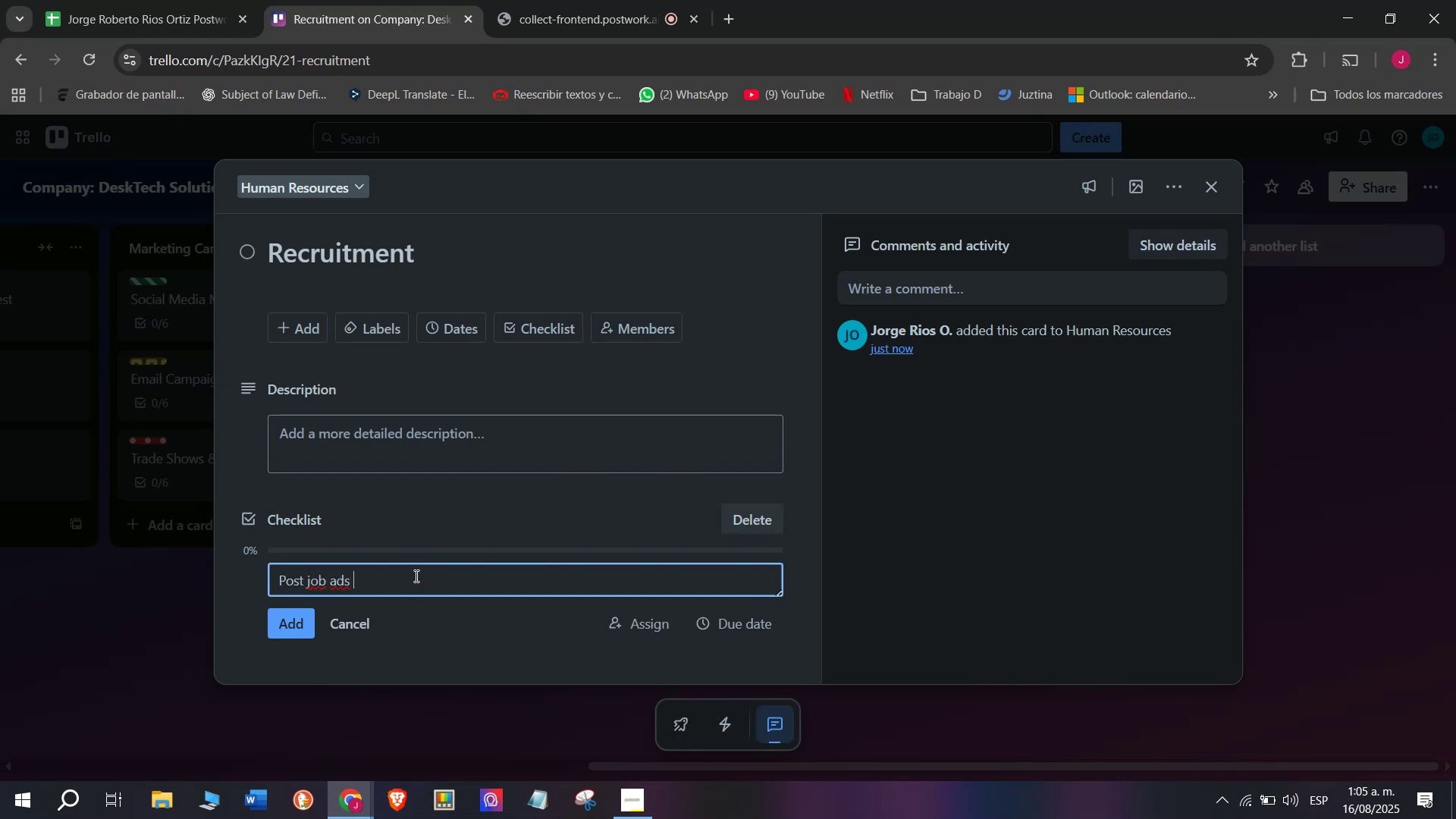 
key(Enter)
 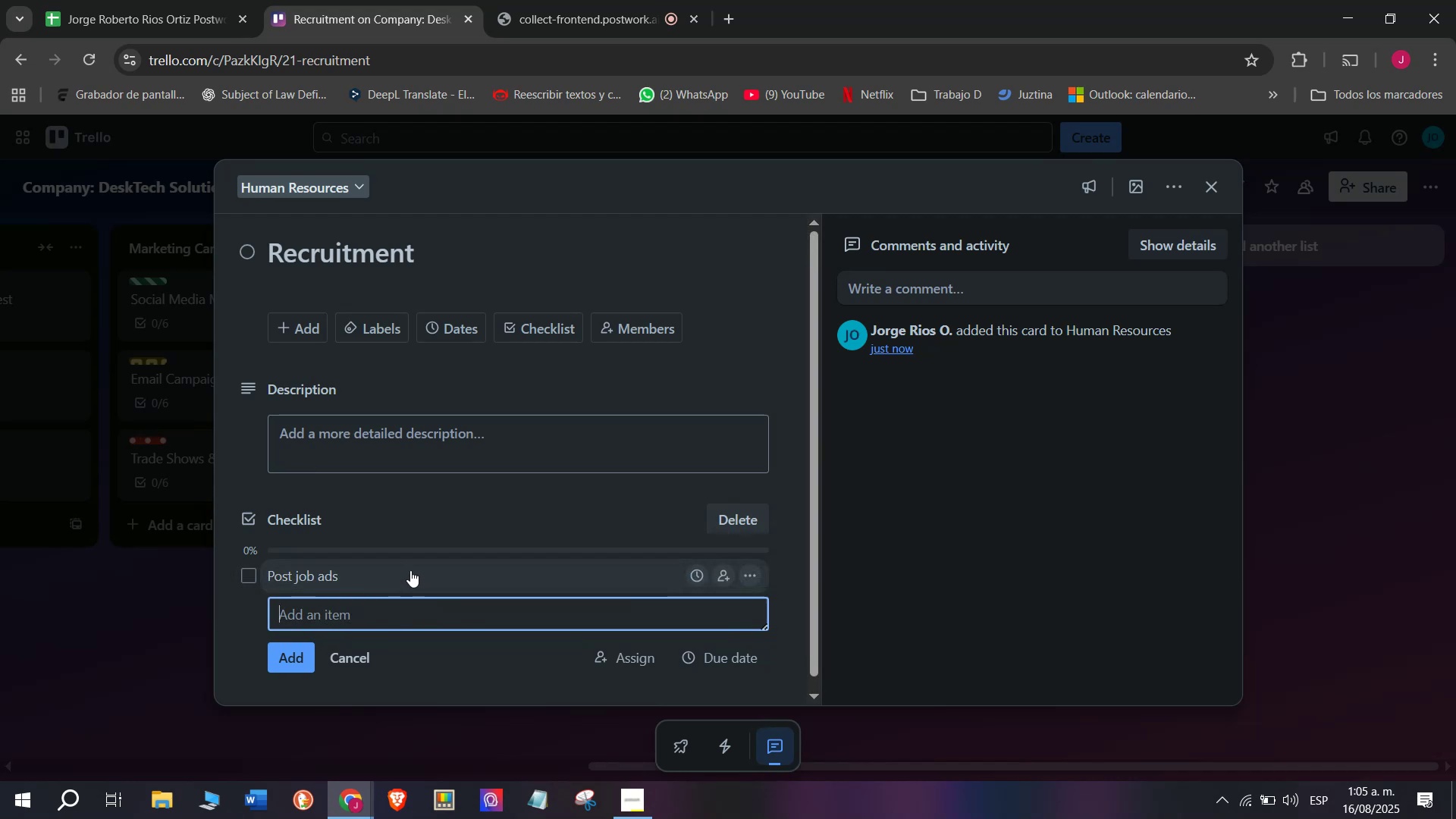 
scroll: coordinate [410, 570], scroll_direction: down, amount: 2.0
 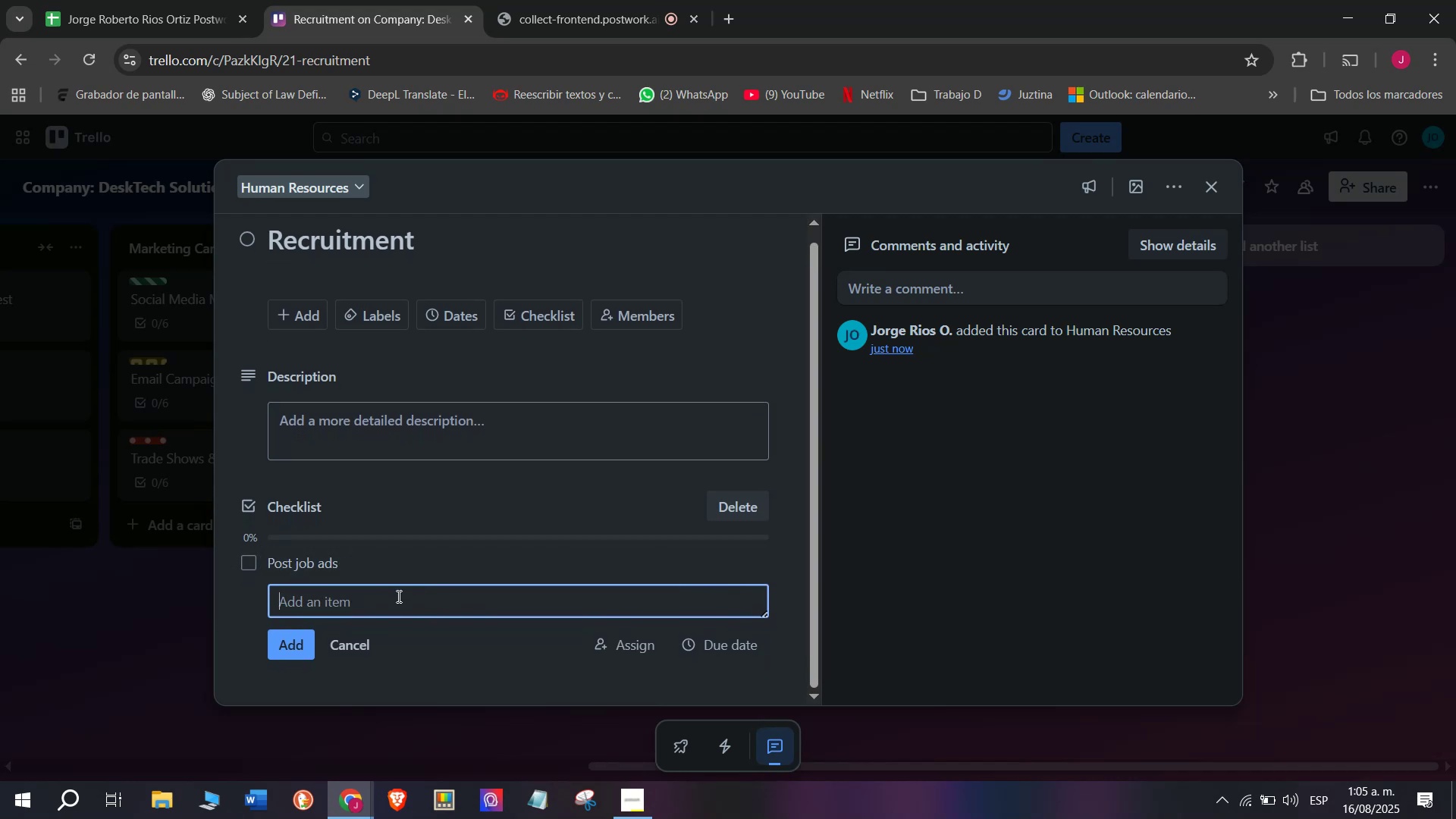 
left_click([397, 596])
 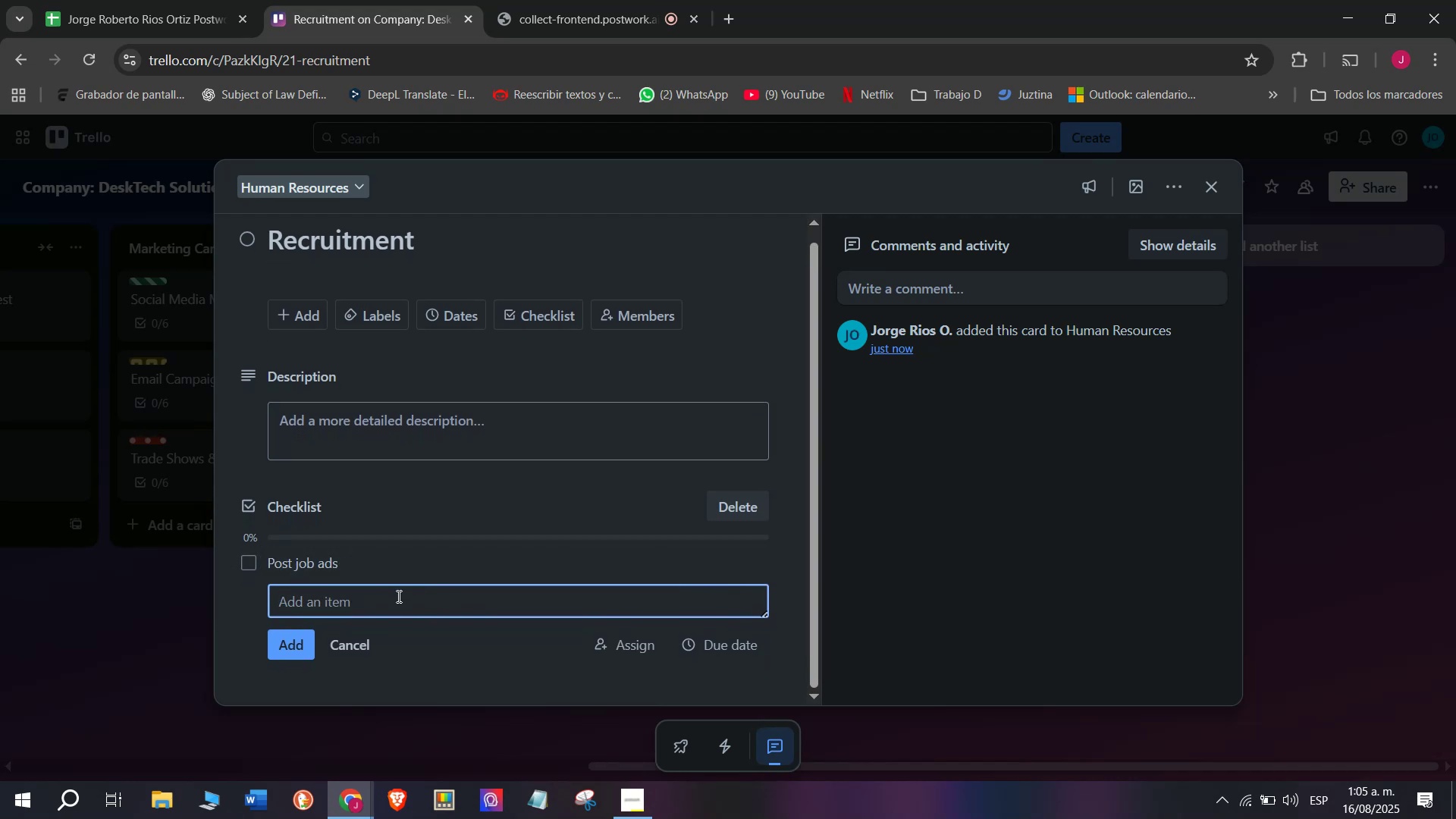 
type(Collect Cvs)
key(Backspace)
key(Backspace)
type(Vs )
 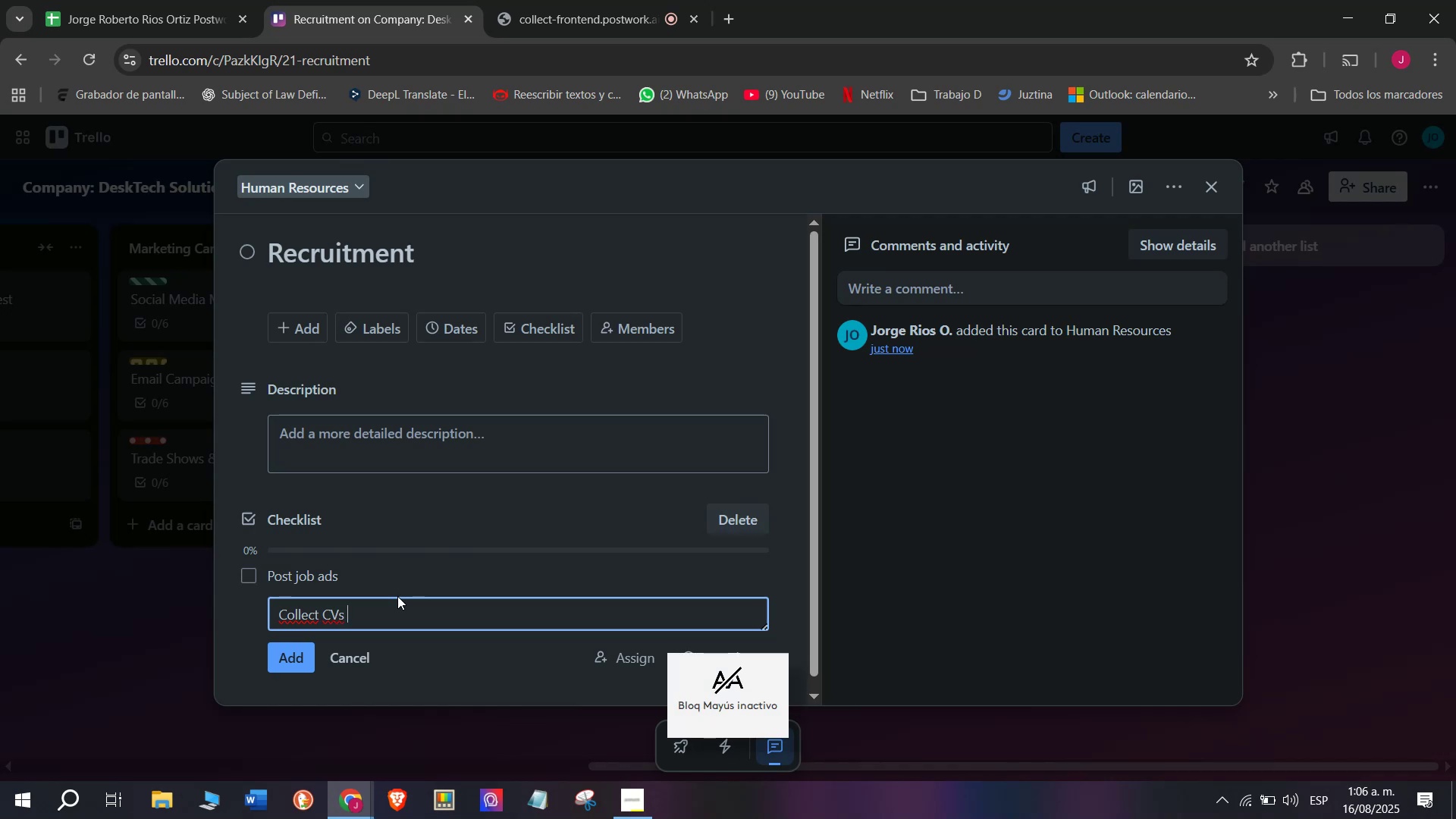 
key(Enter)
 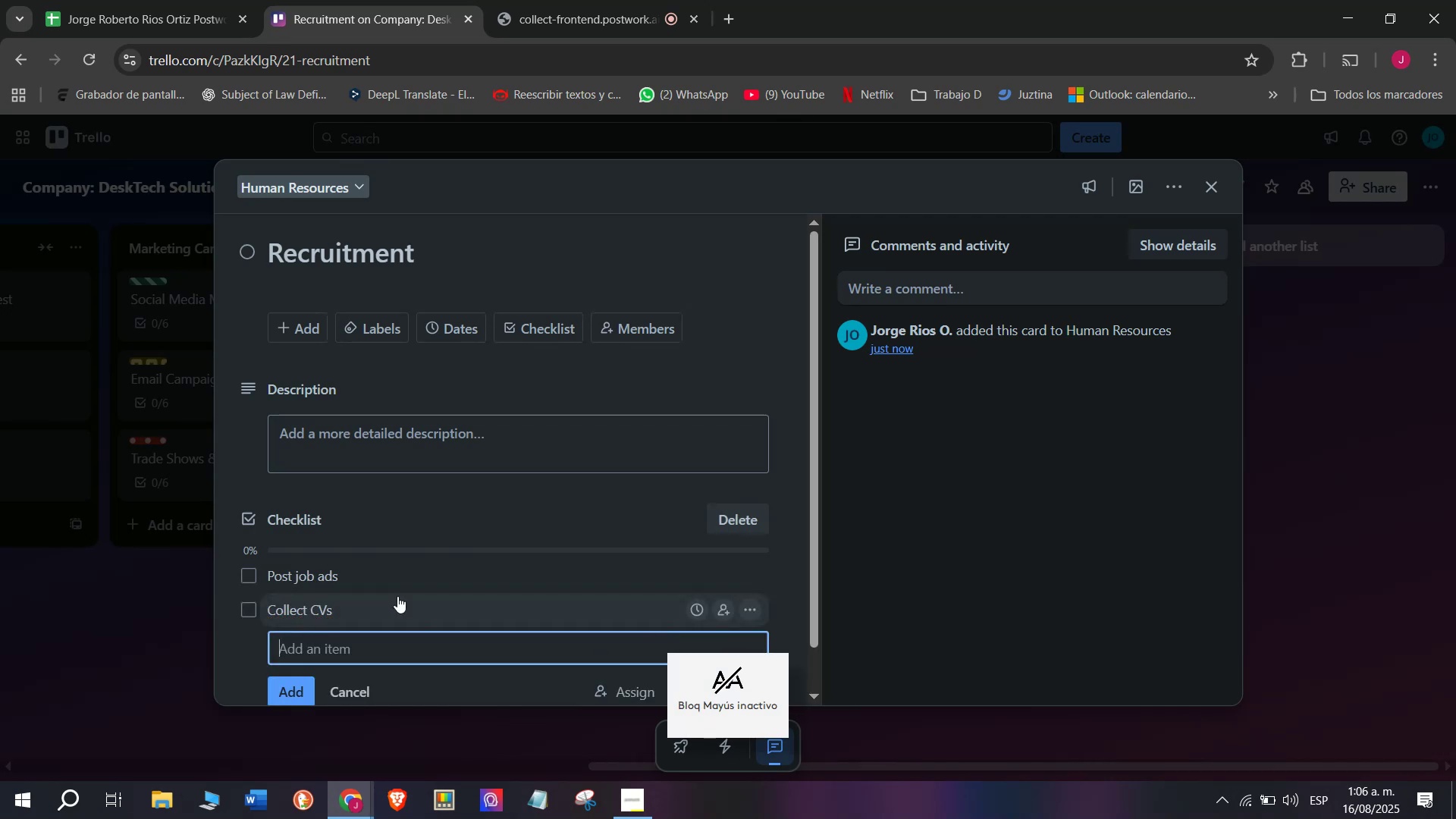 
scroll: coordinate [397, 596], scroll_direction: down, amount: 1.0
 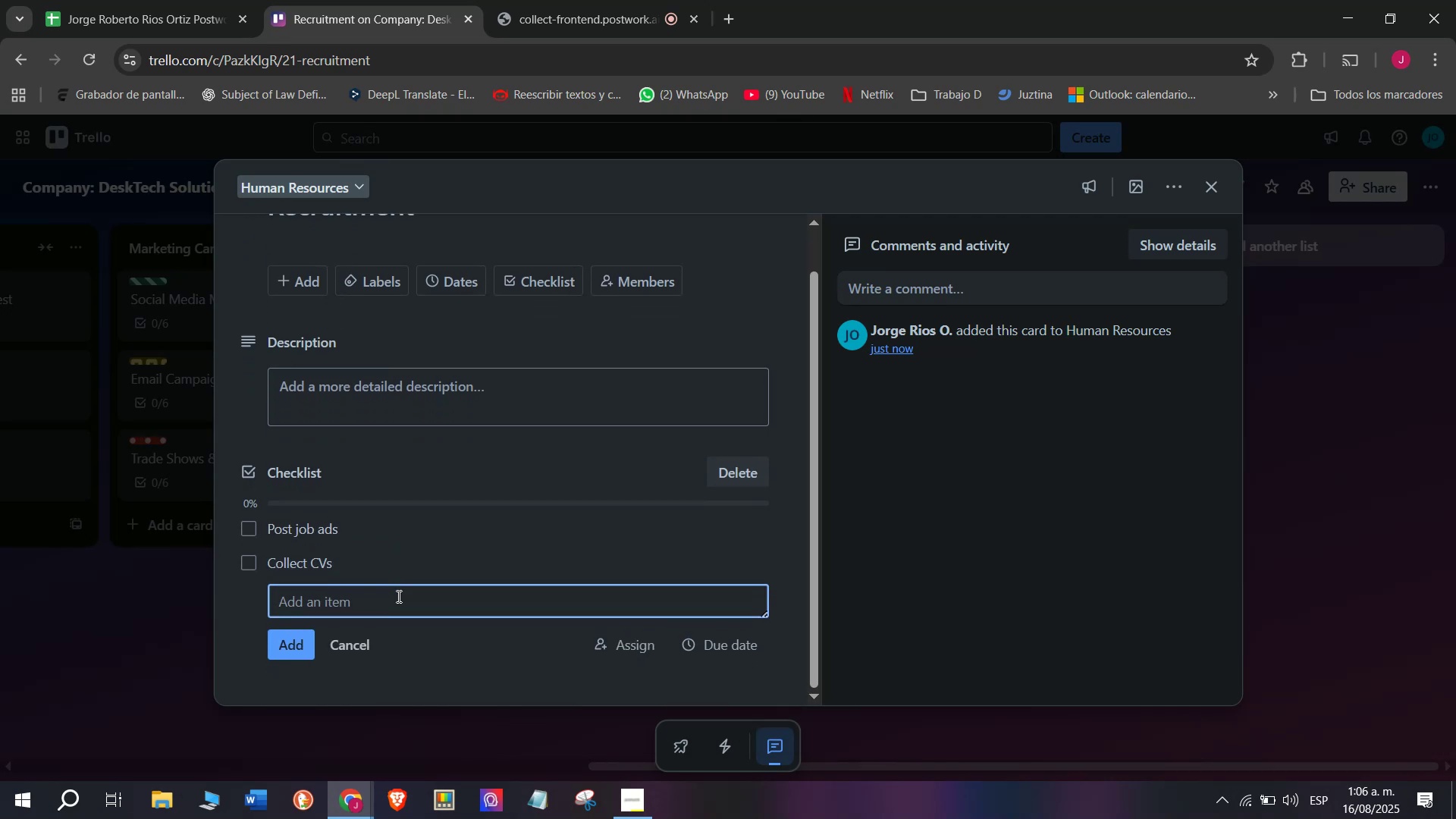 
left_click([397, 596])
 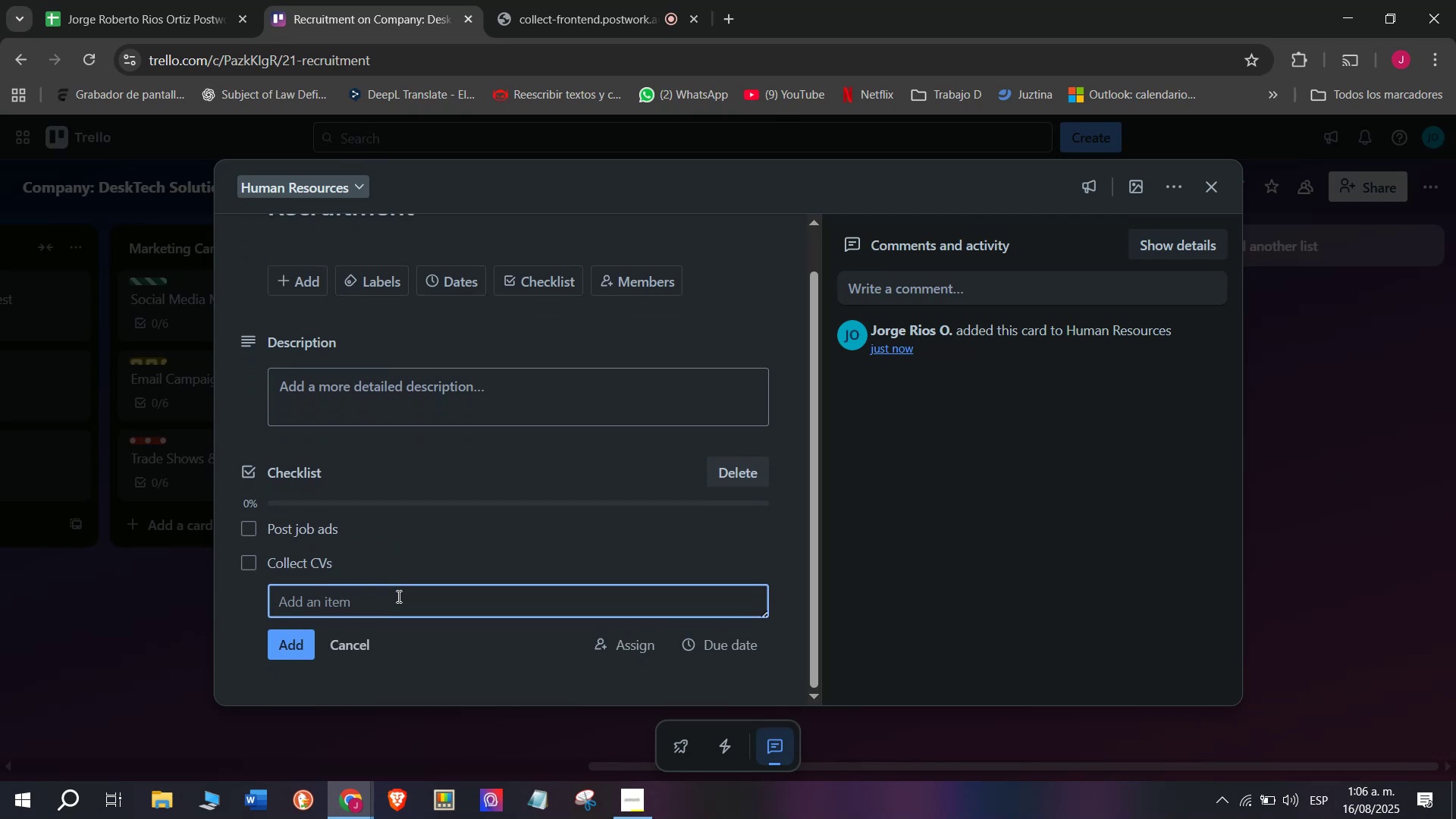 
type(Sxch)
key(Backspace)
key(Backspace)
key(Backspace)
type(chedule intervi)
 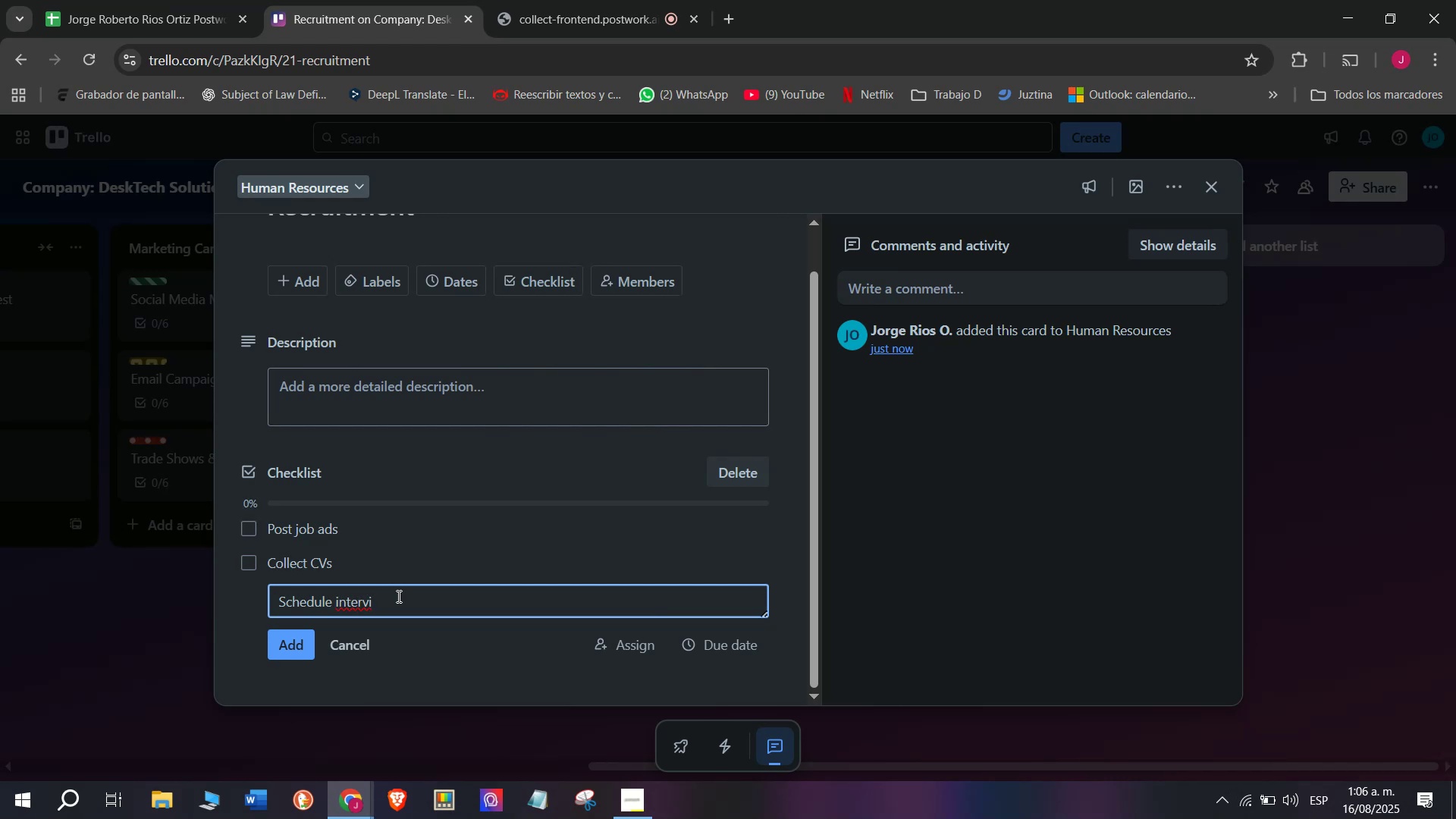 
type(wes)
key(Backspace)
key(Backspace)
key(Backspace)
type(wes)
key(Backspace)
key(Backspace)
key(Backspace)
type(ews)
 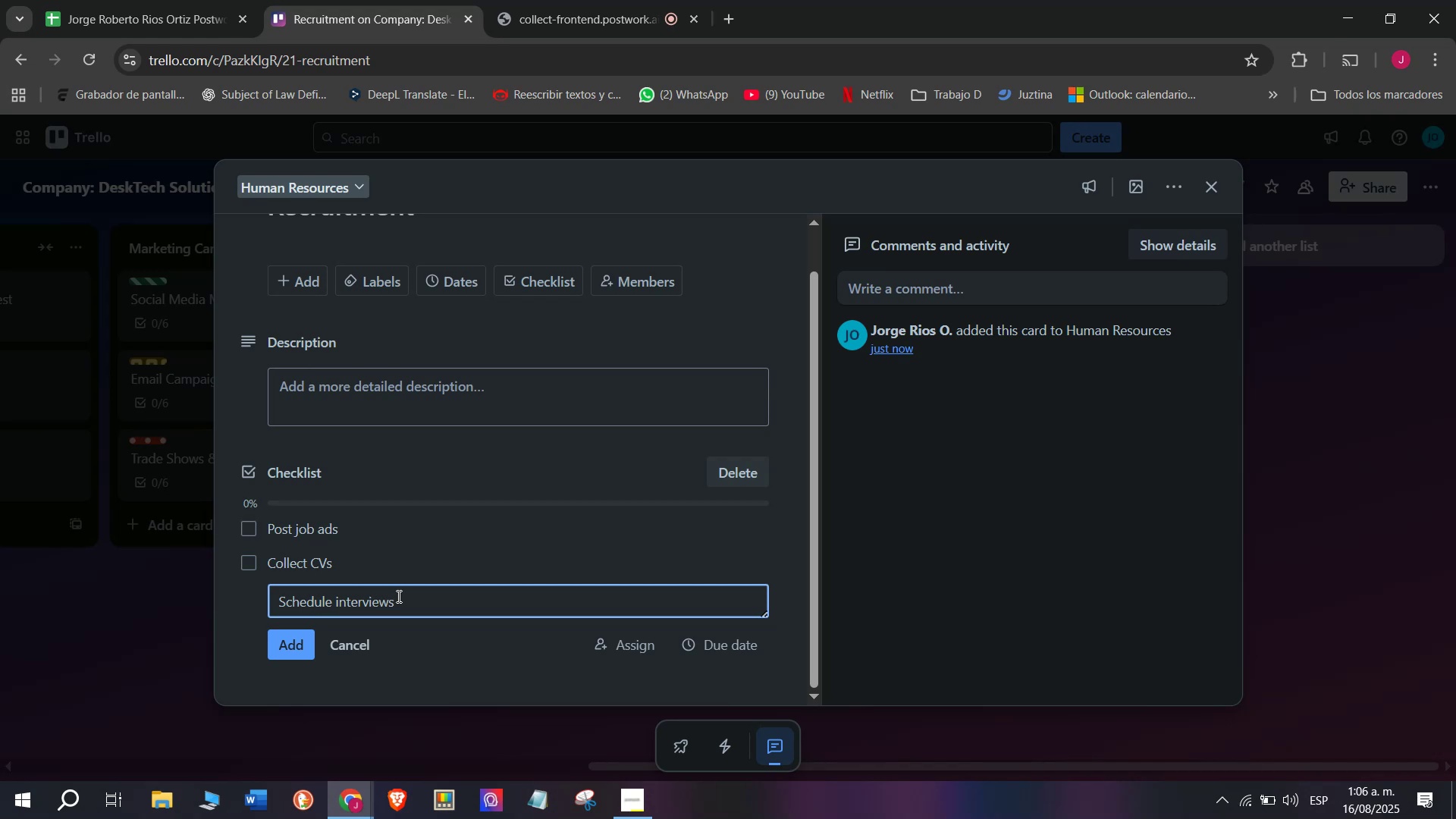 
key(Enter)
 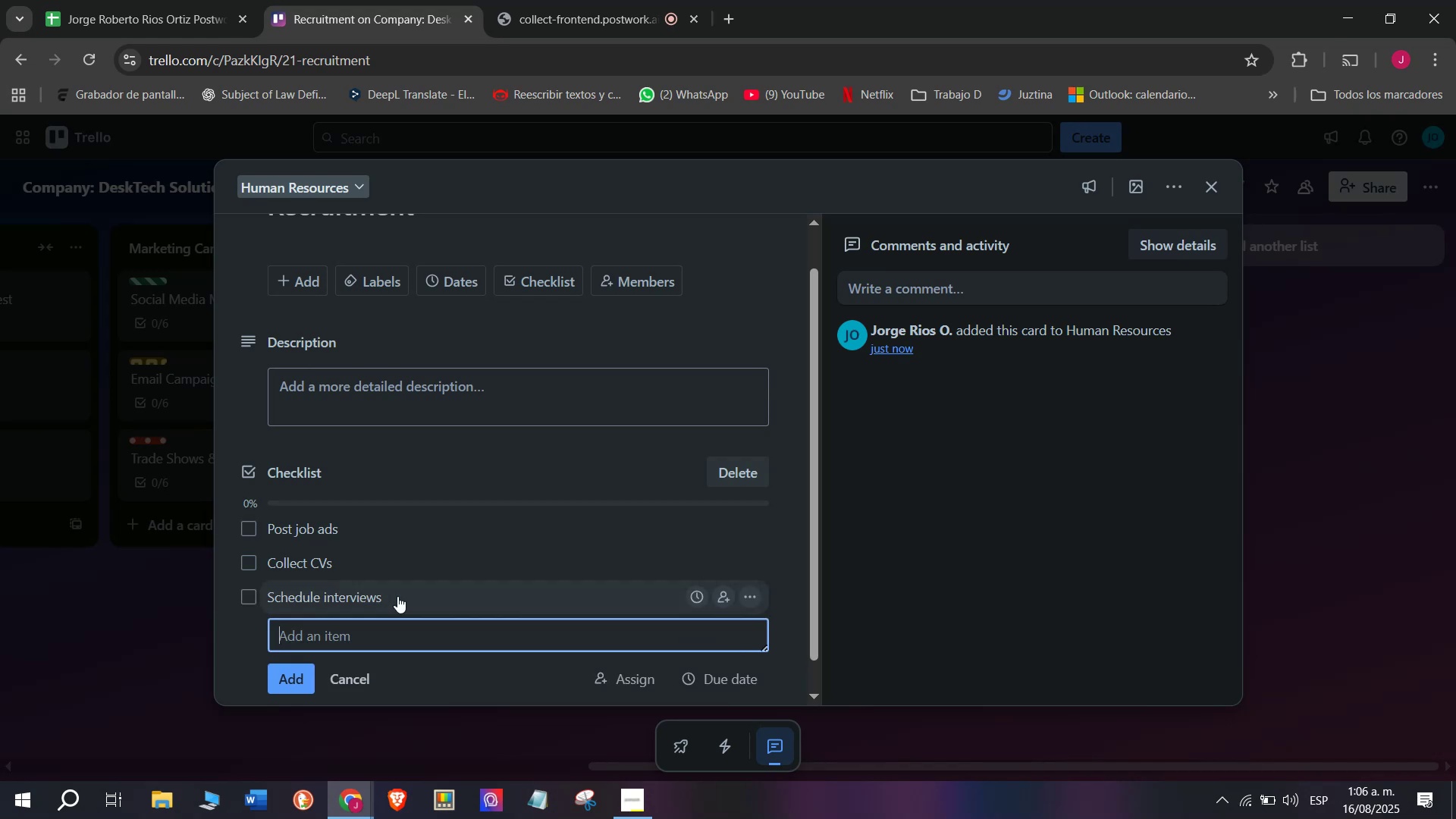 
type(Copndu)
key(Backspace)
key(Backspace)
key(Backspace)
key(Backspace)
type(nduct testls)
key(Backspace)
key(Backspace)
type(s)
 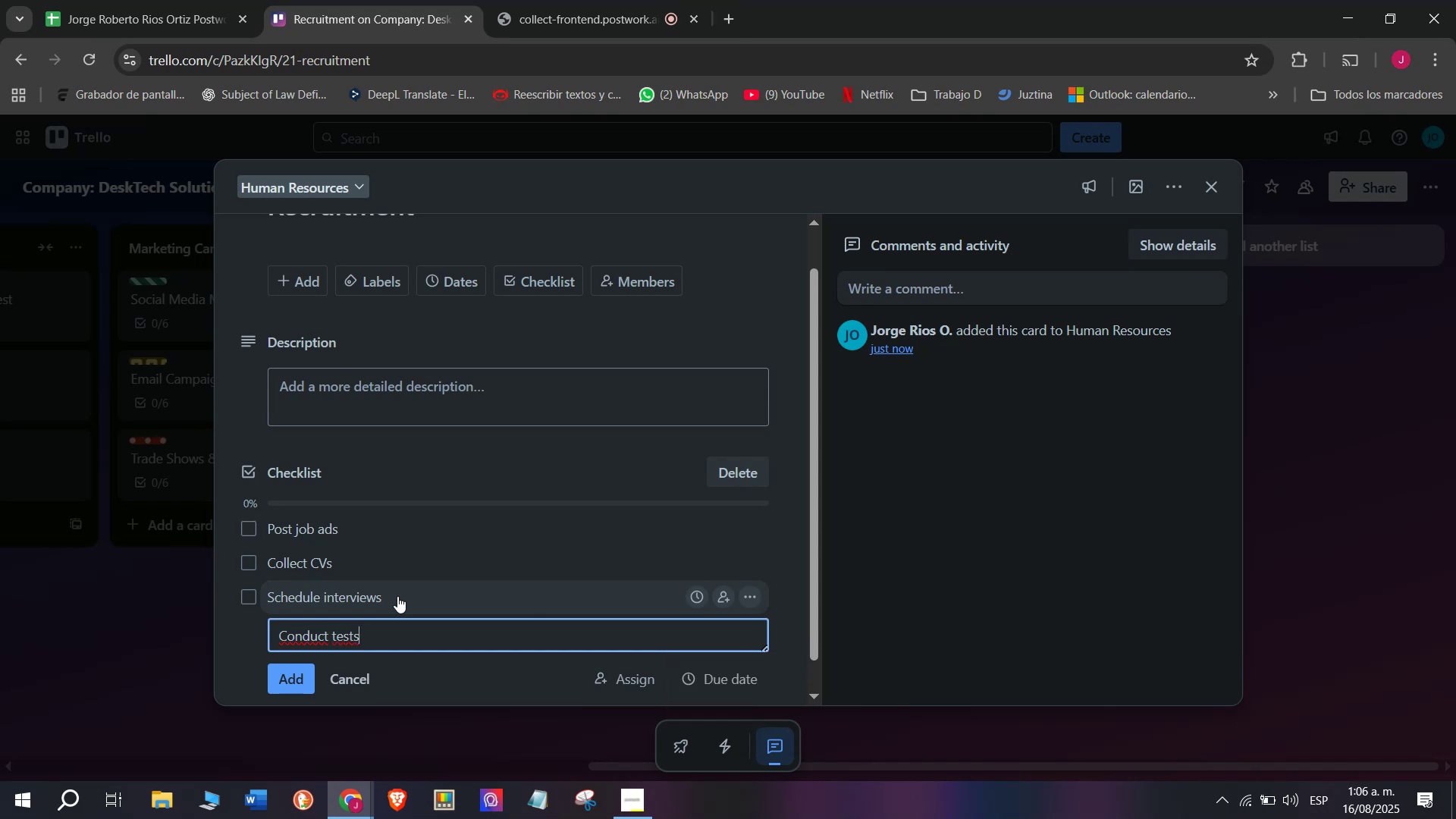 
key(Enter)
 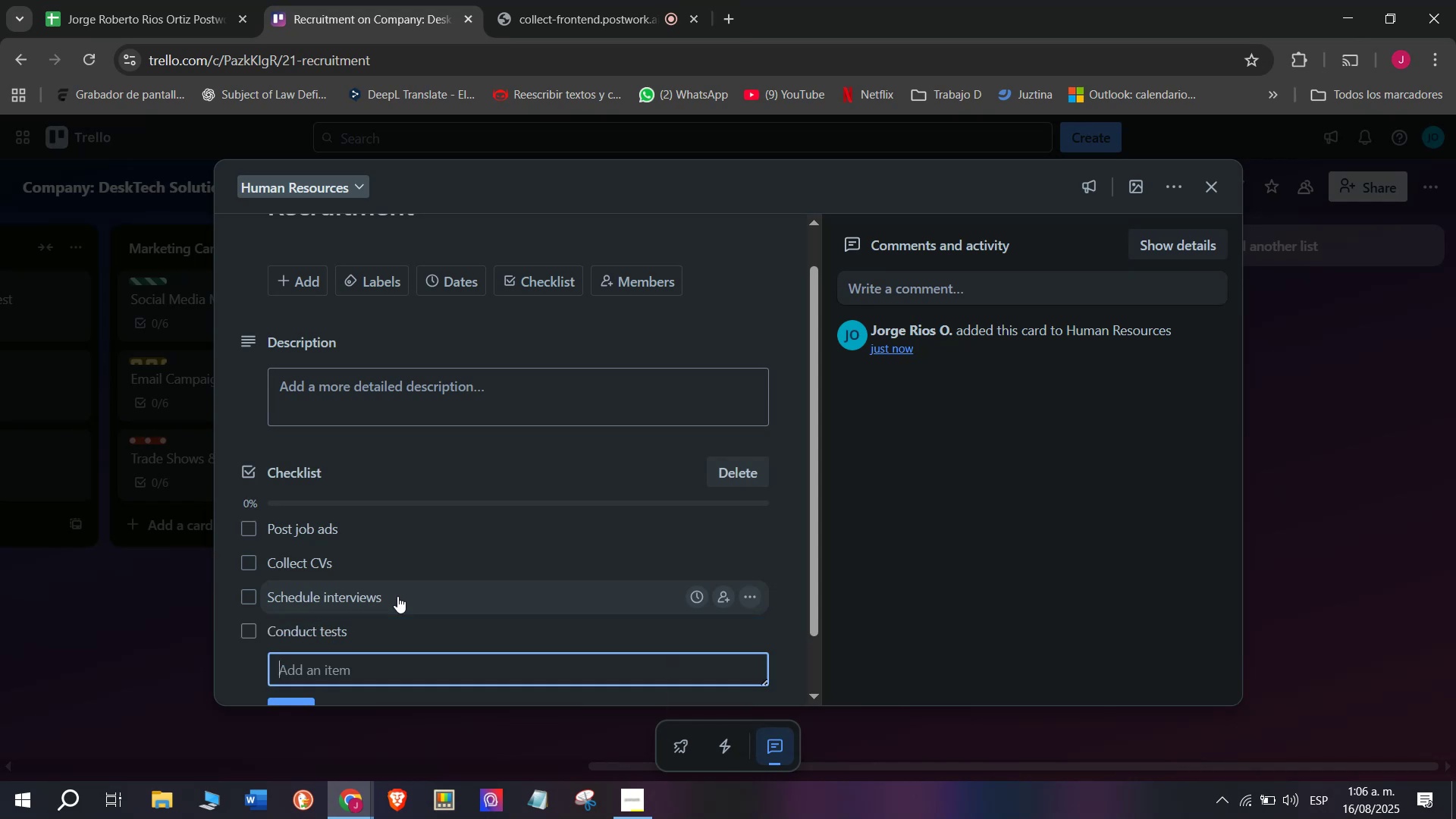 
type(Selct)
key(Backspace)
type(e)
key(Backspace)
type(e)
key(Backspace)
key(Backspace)
type(ect candi)
 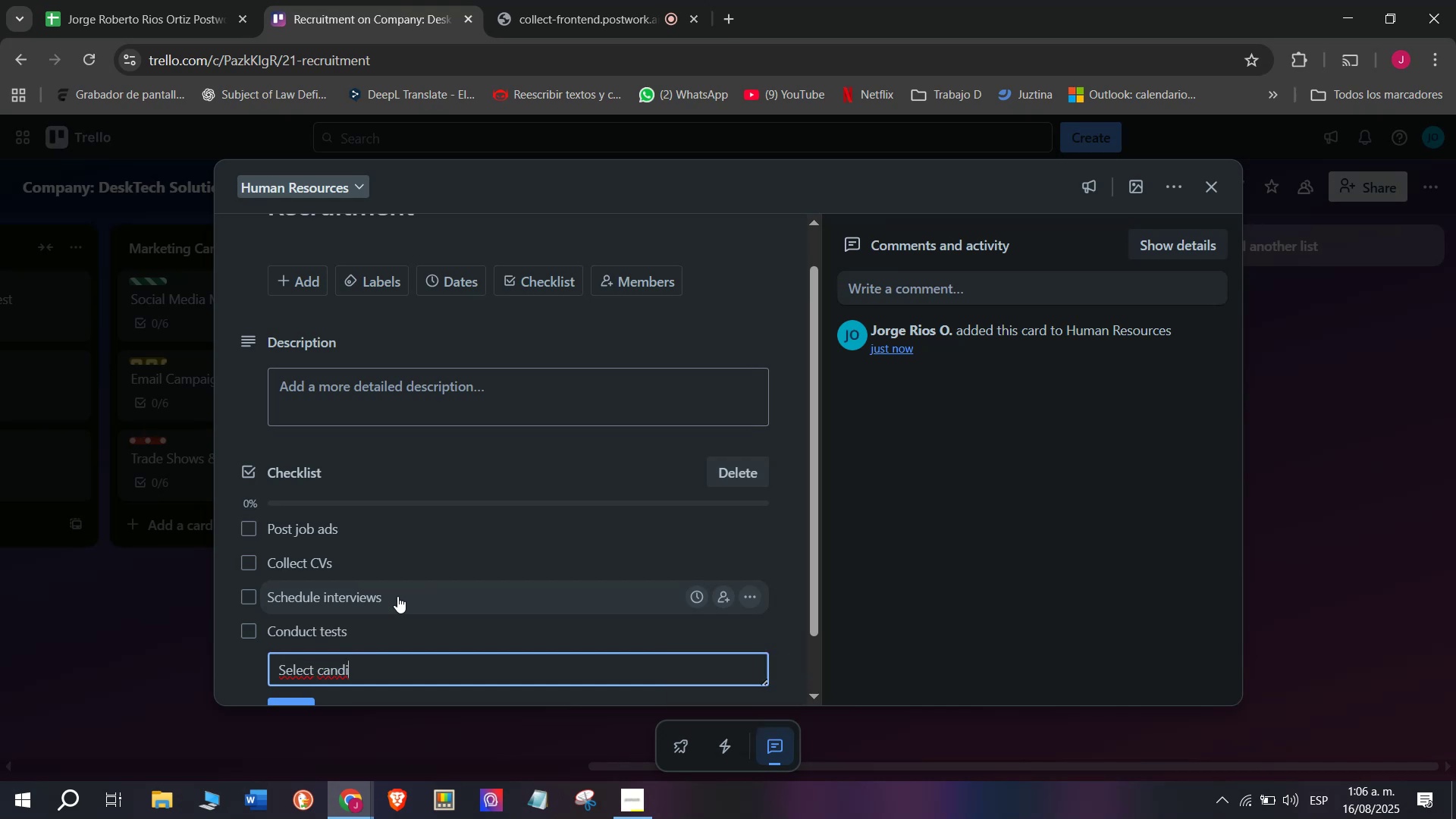 
type(dates)
 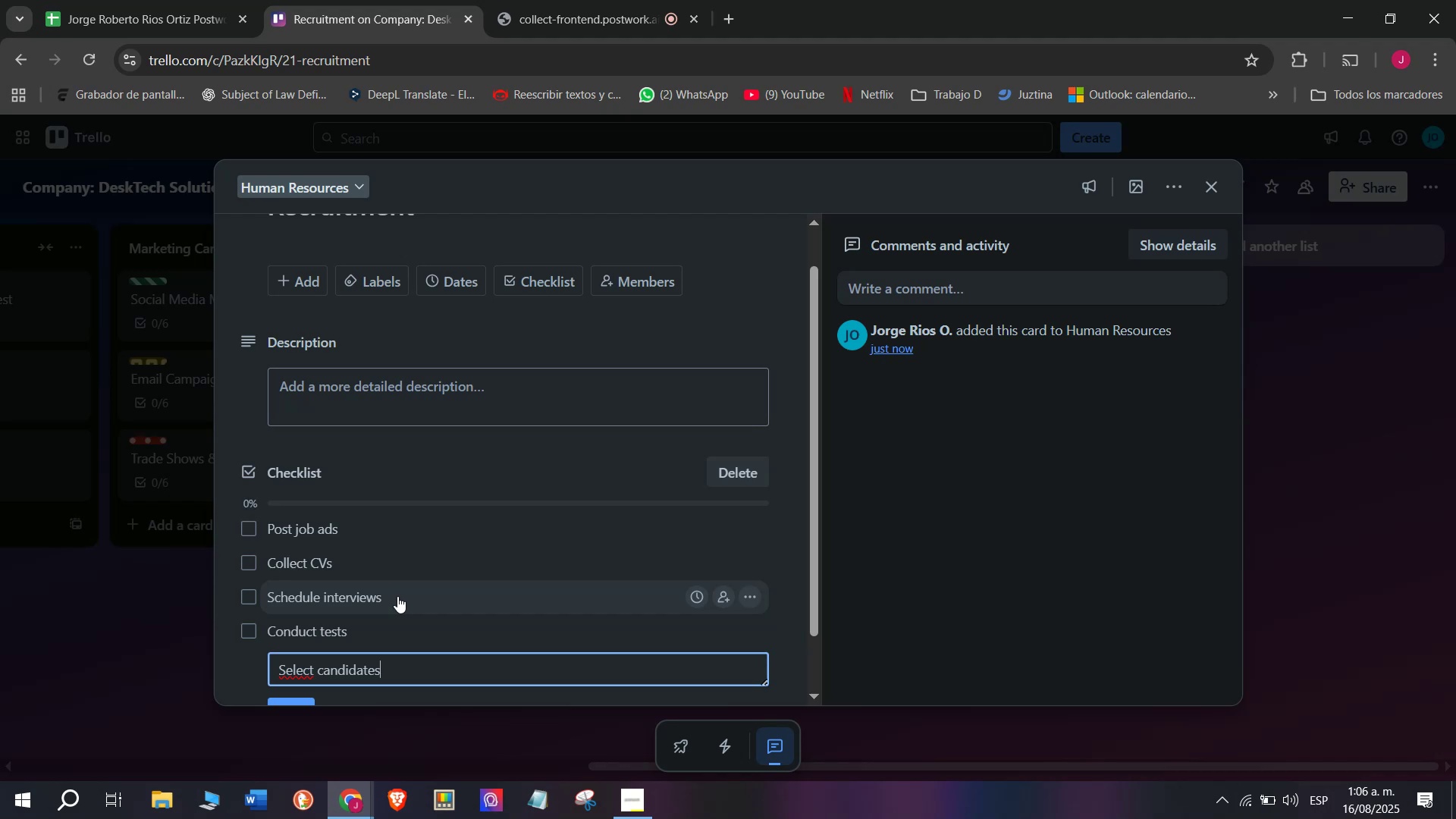 
key(Enter)
 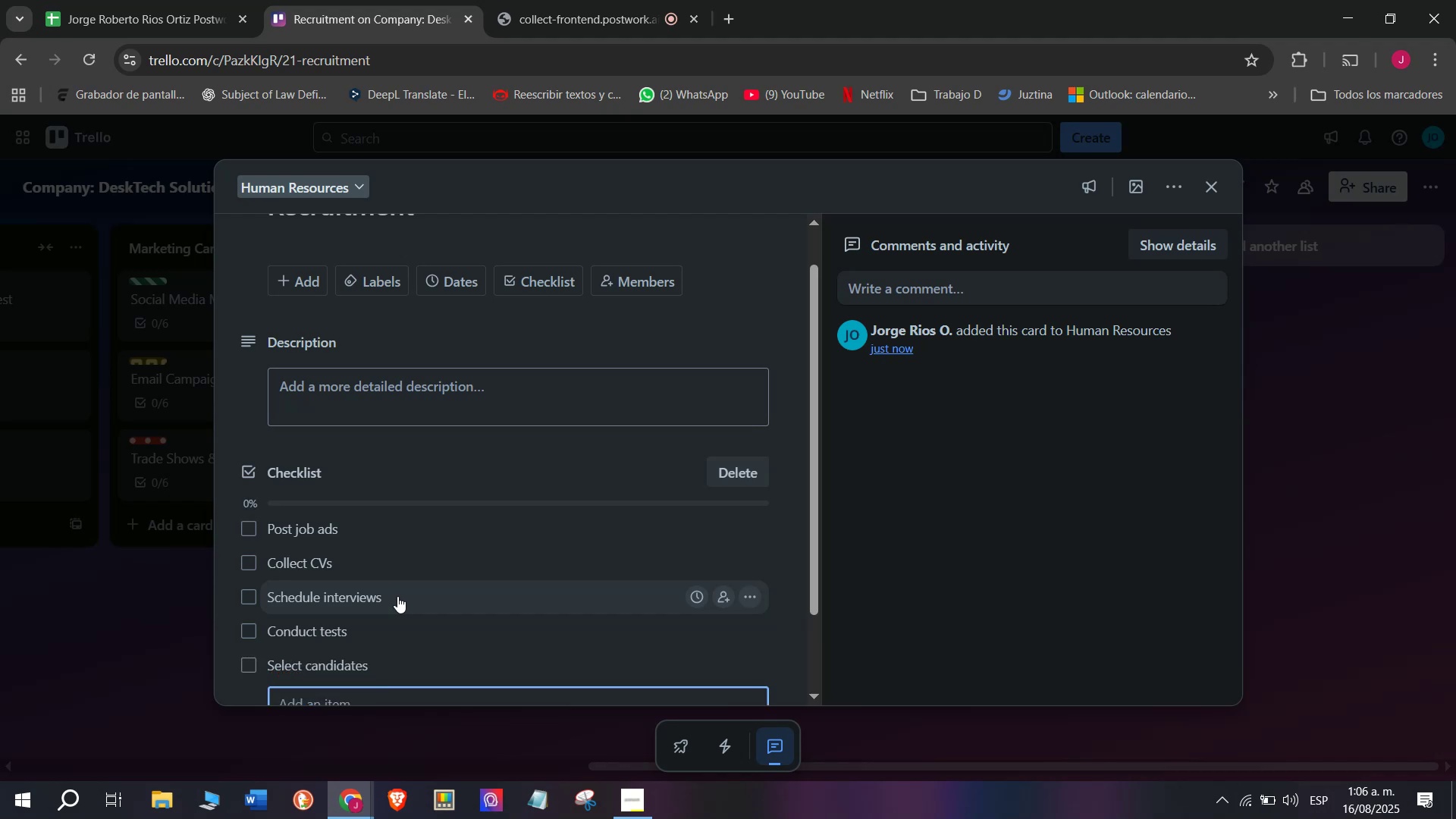 
scroll: coordinate [397, 596], scroll_direction: down, amount: 1.0
 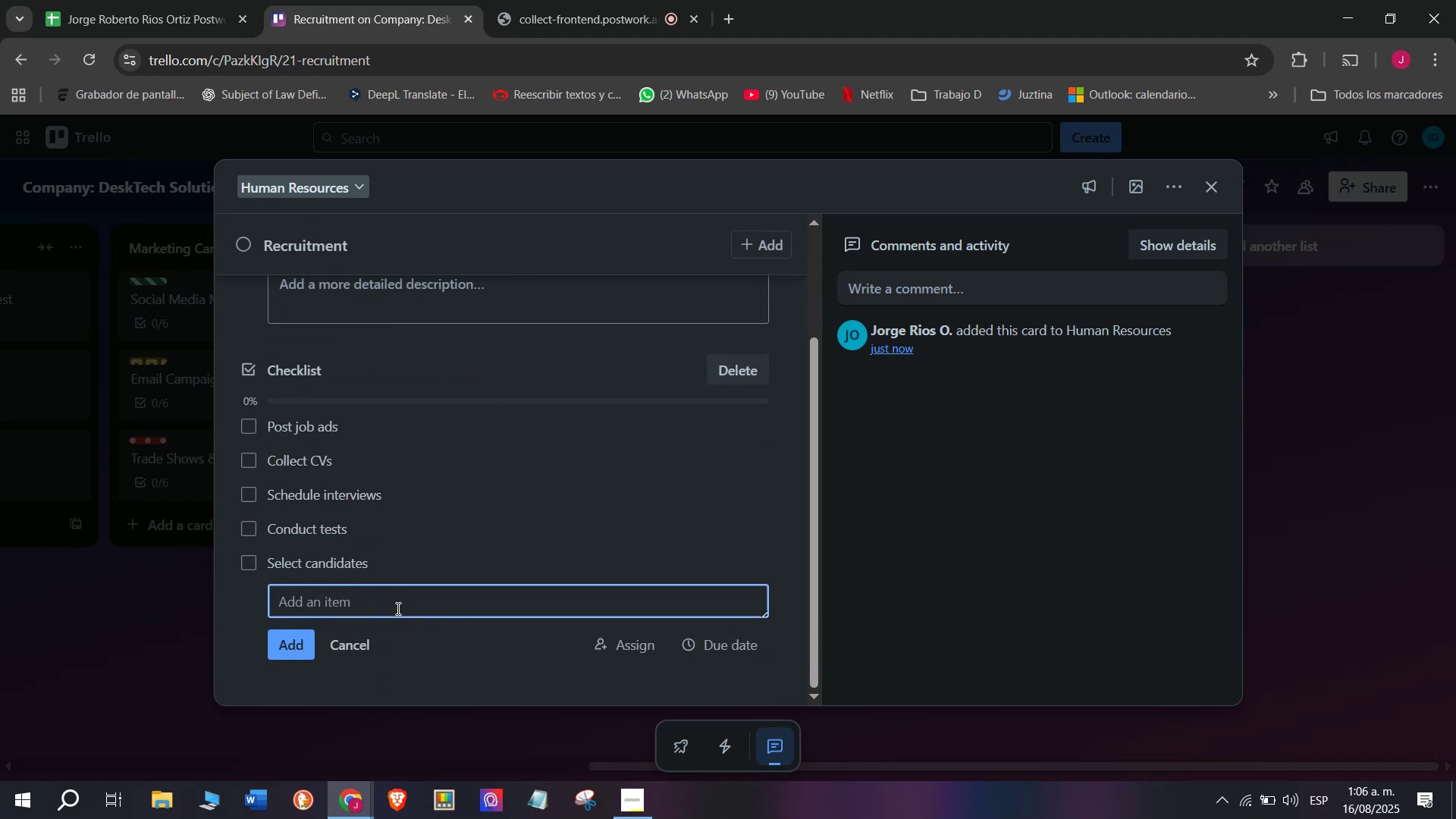 
type(Sedn)
key(Backspace)
key(Backspace)
type(nd offer `l)
key(Backspace)
type(l)
key(Backspace)
key(Backspace)
type(lk)
key(Backspace)
type(etters)
 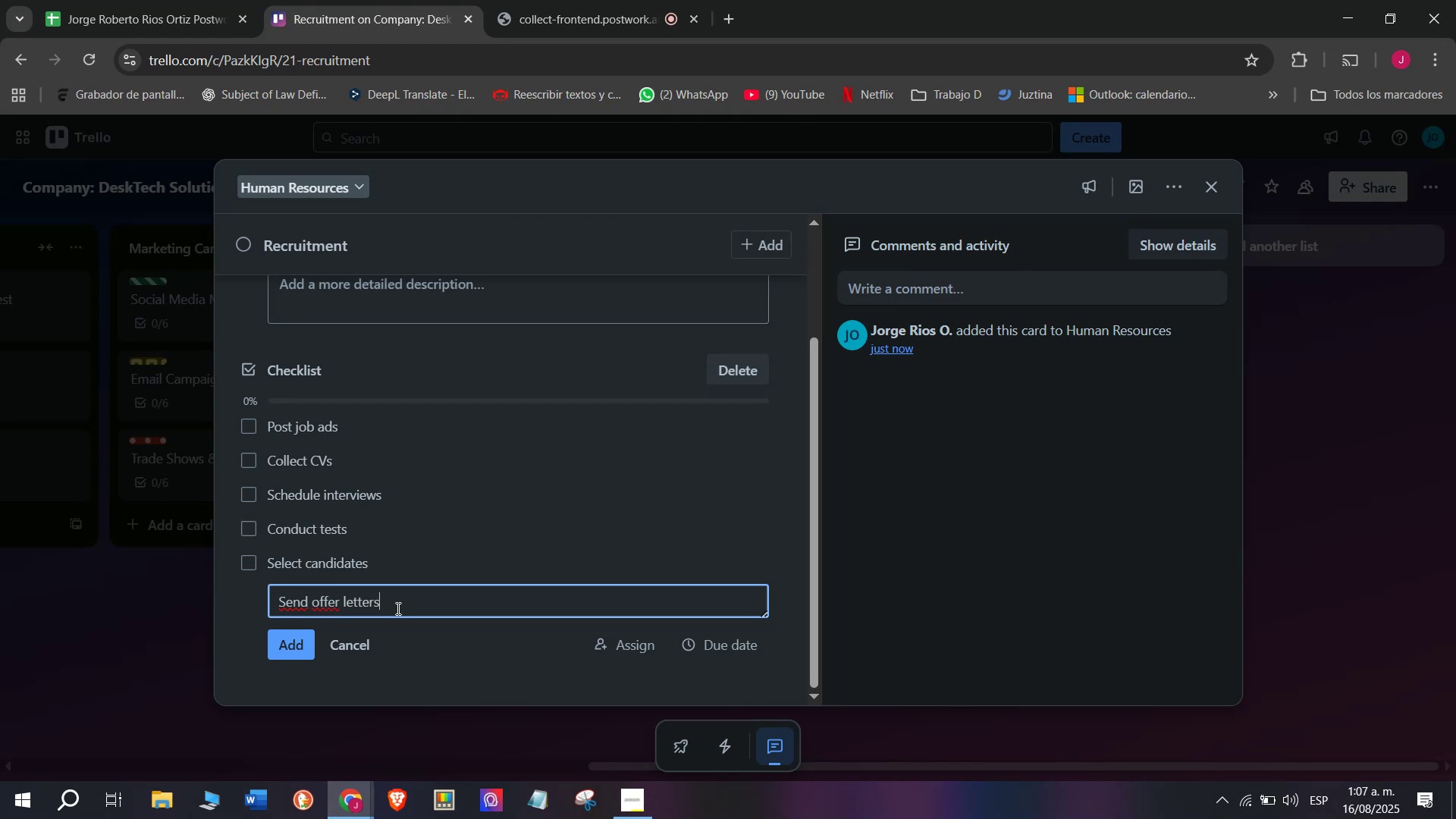 
key(Enter)
 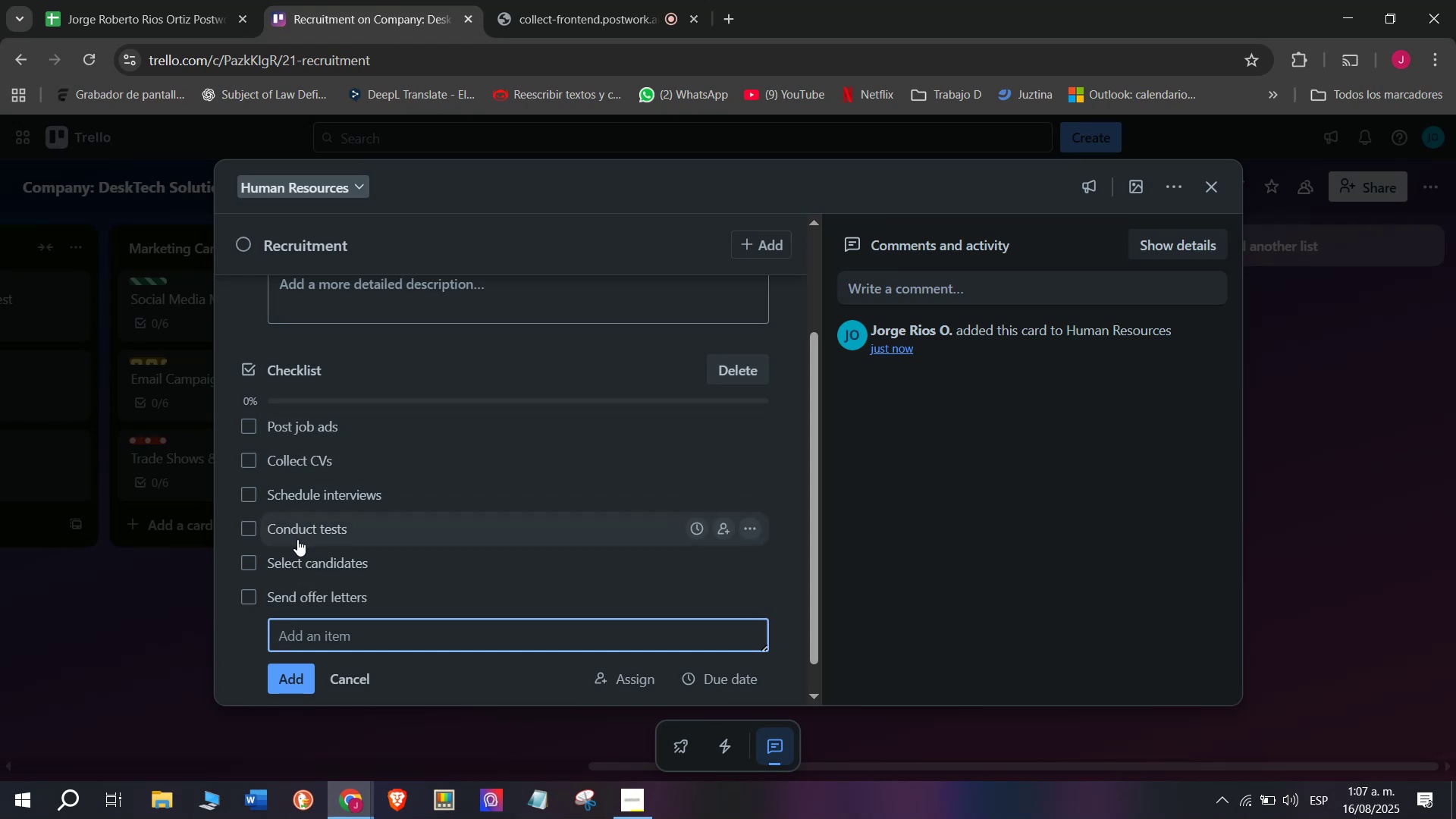 
scroll: coordinate [475, 557], scroll_direction: up, amount: 5.0
 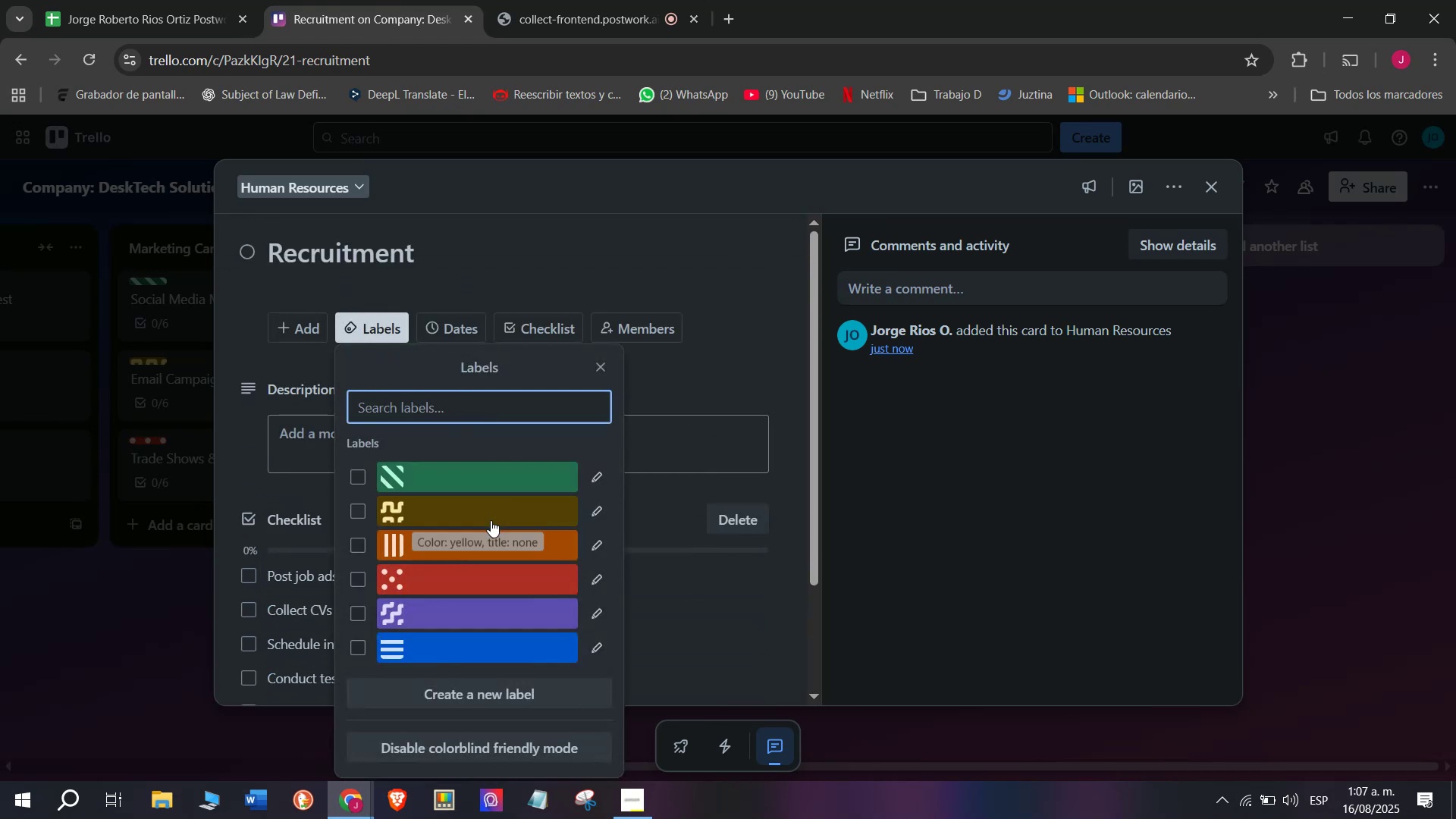 
left_click([490, 520])
 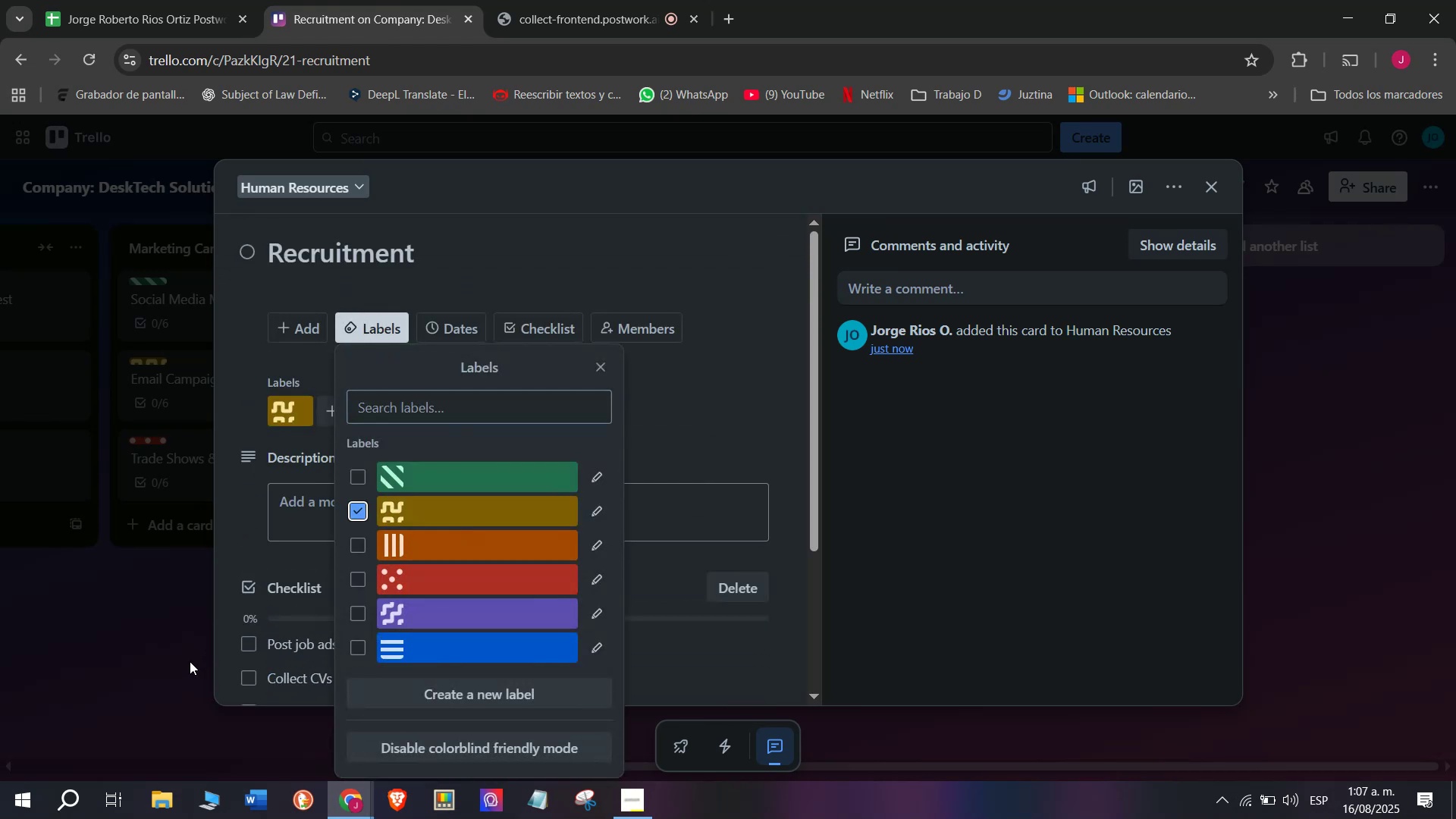 
double_click([190, 661])
 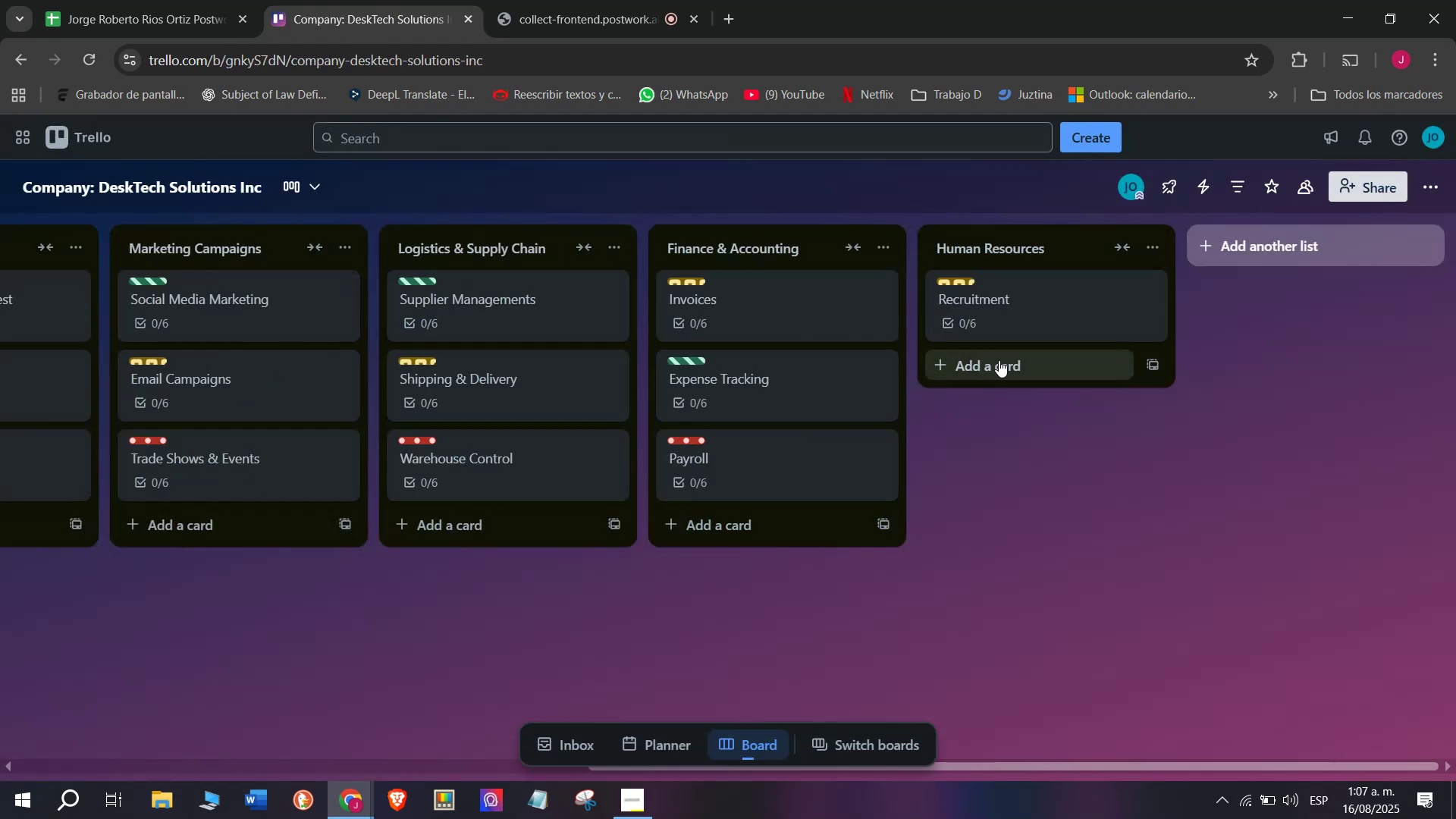 
left_click([1001, 360])
 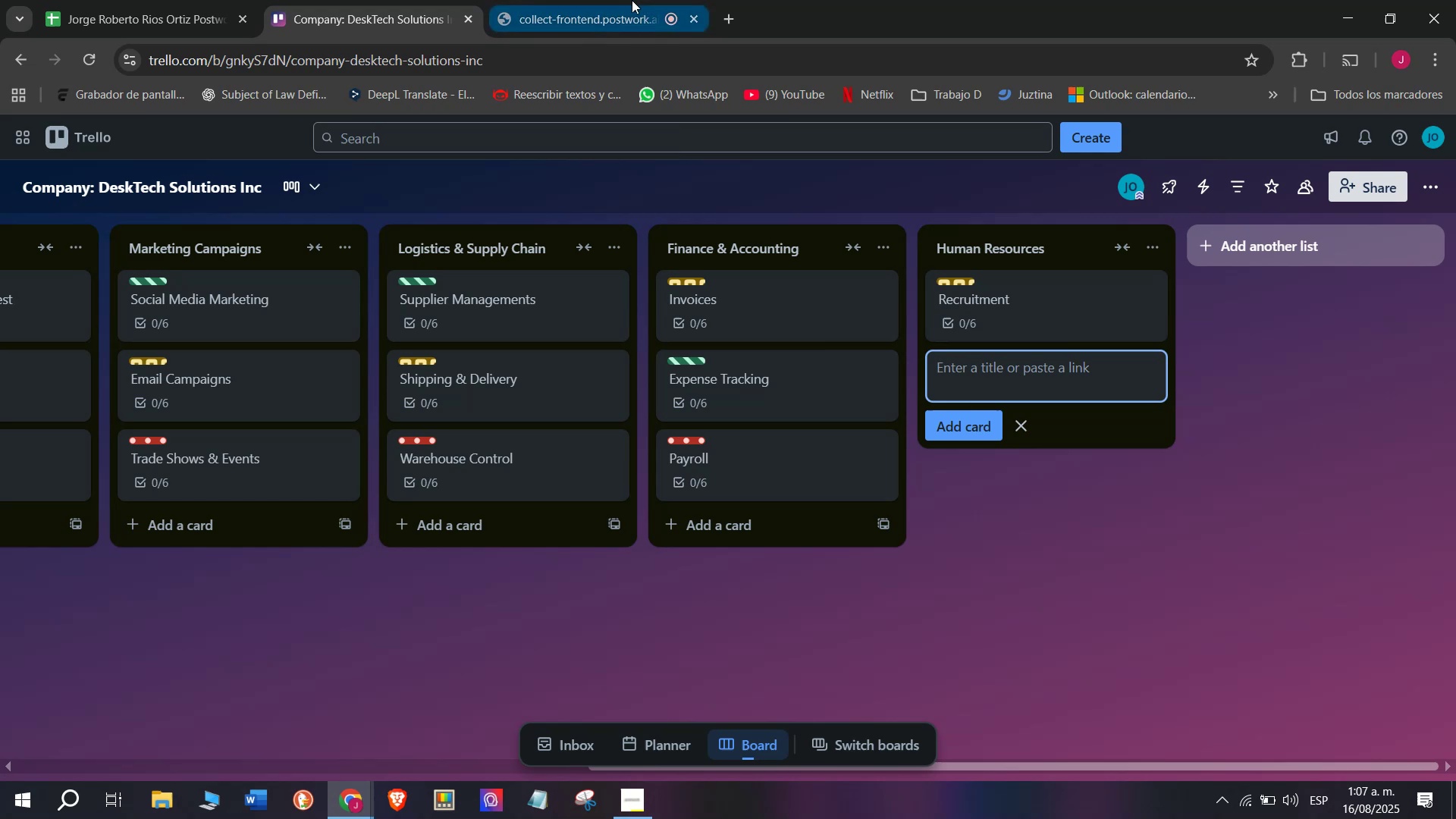 
left_click([614, 0])
 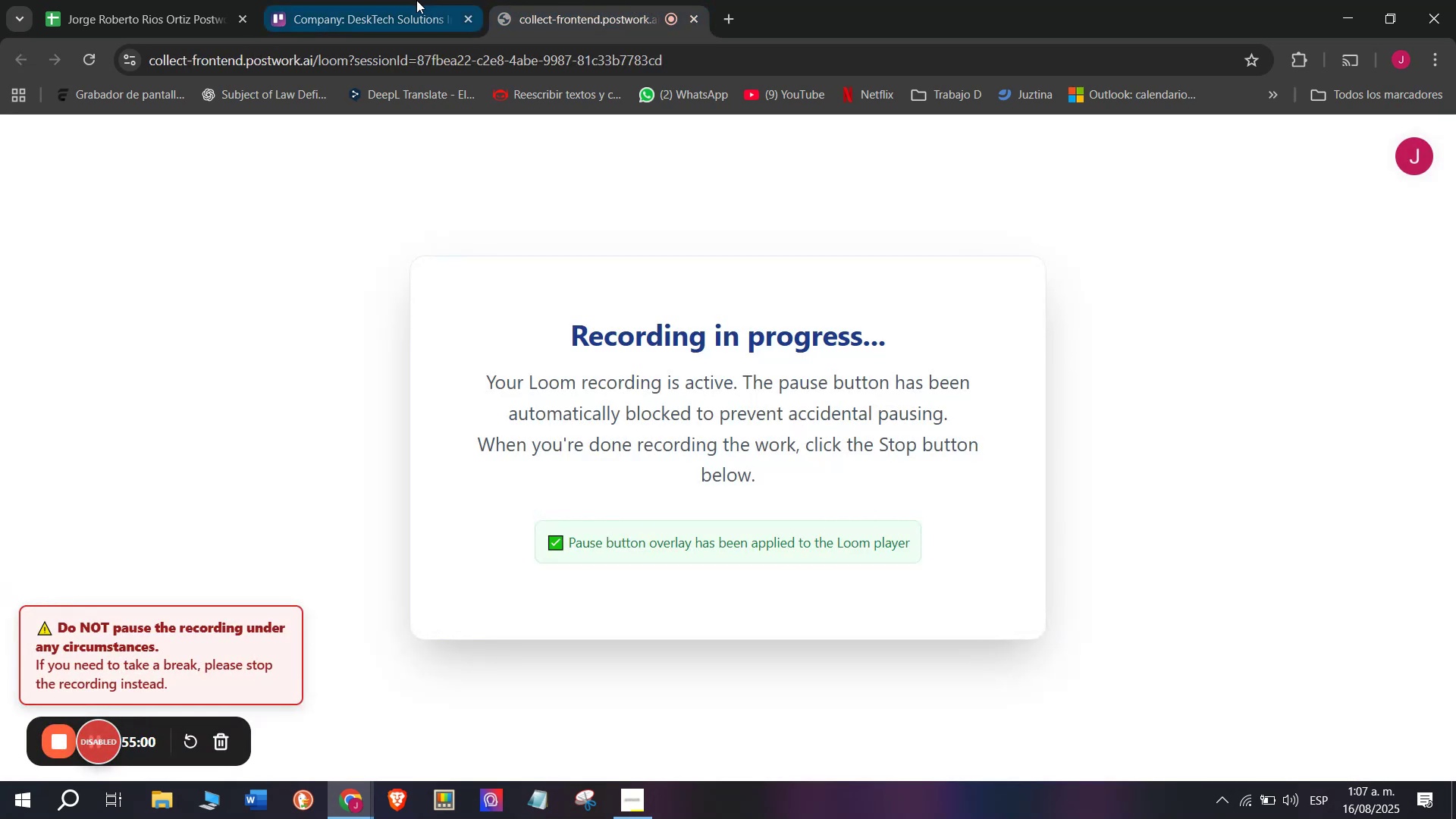 
left_click([415, 0])
 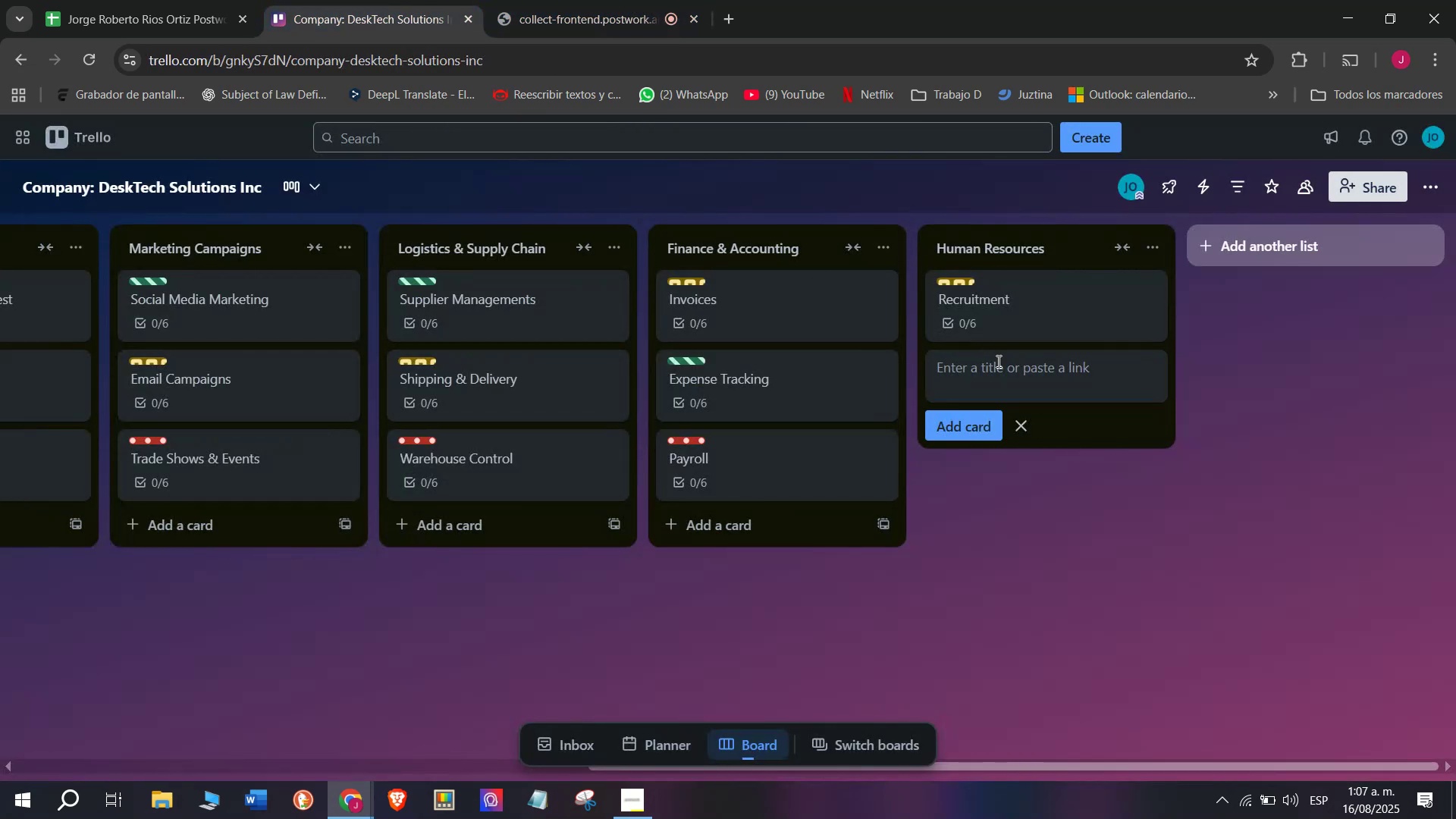 
left_click([997, 364])
 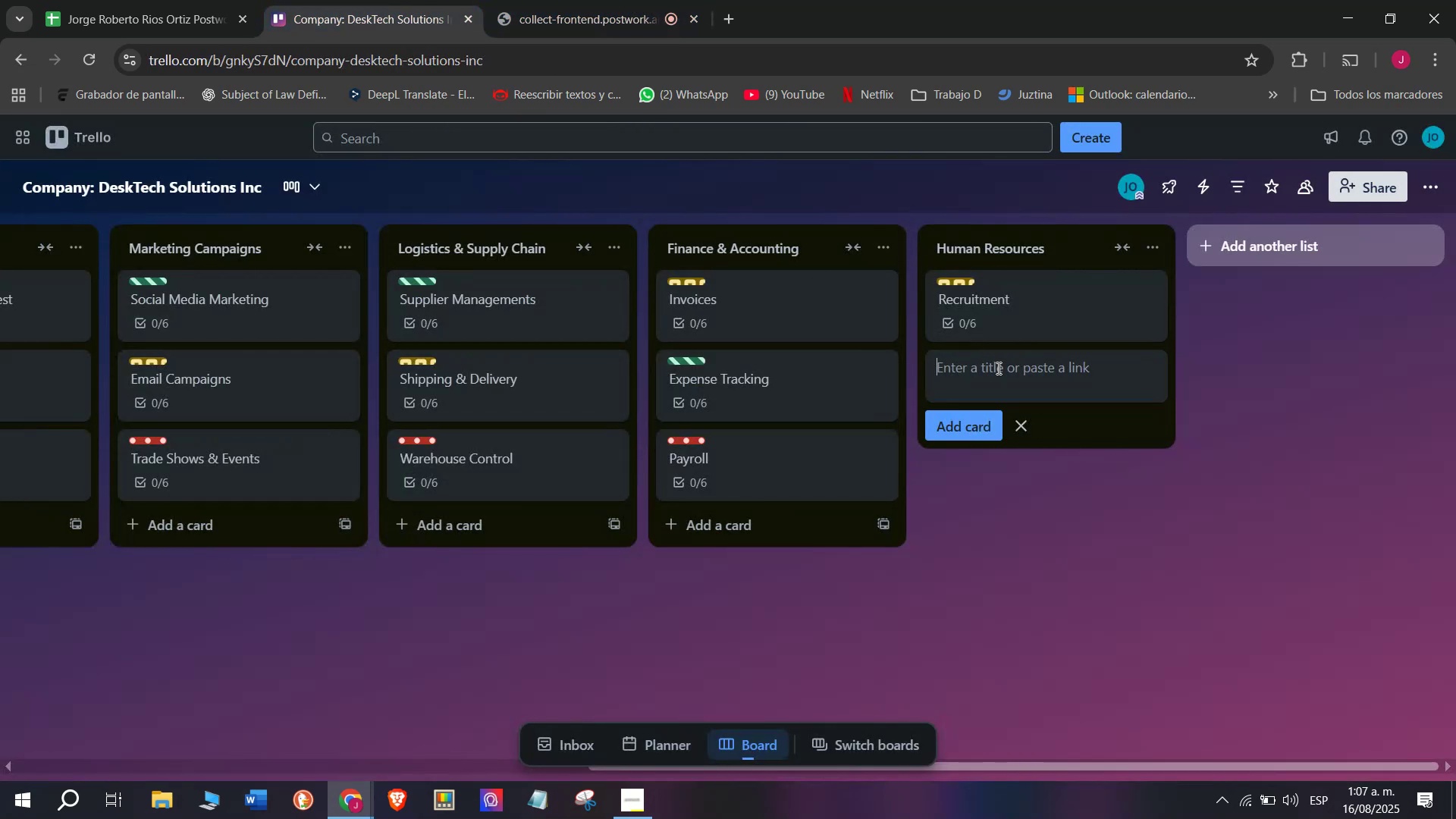 
type(Traibnd)
key(Backspace)
key(Backspace)
key(Backspace)
type(ng)
 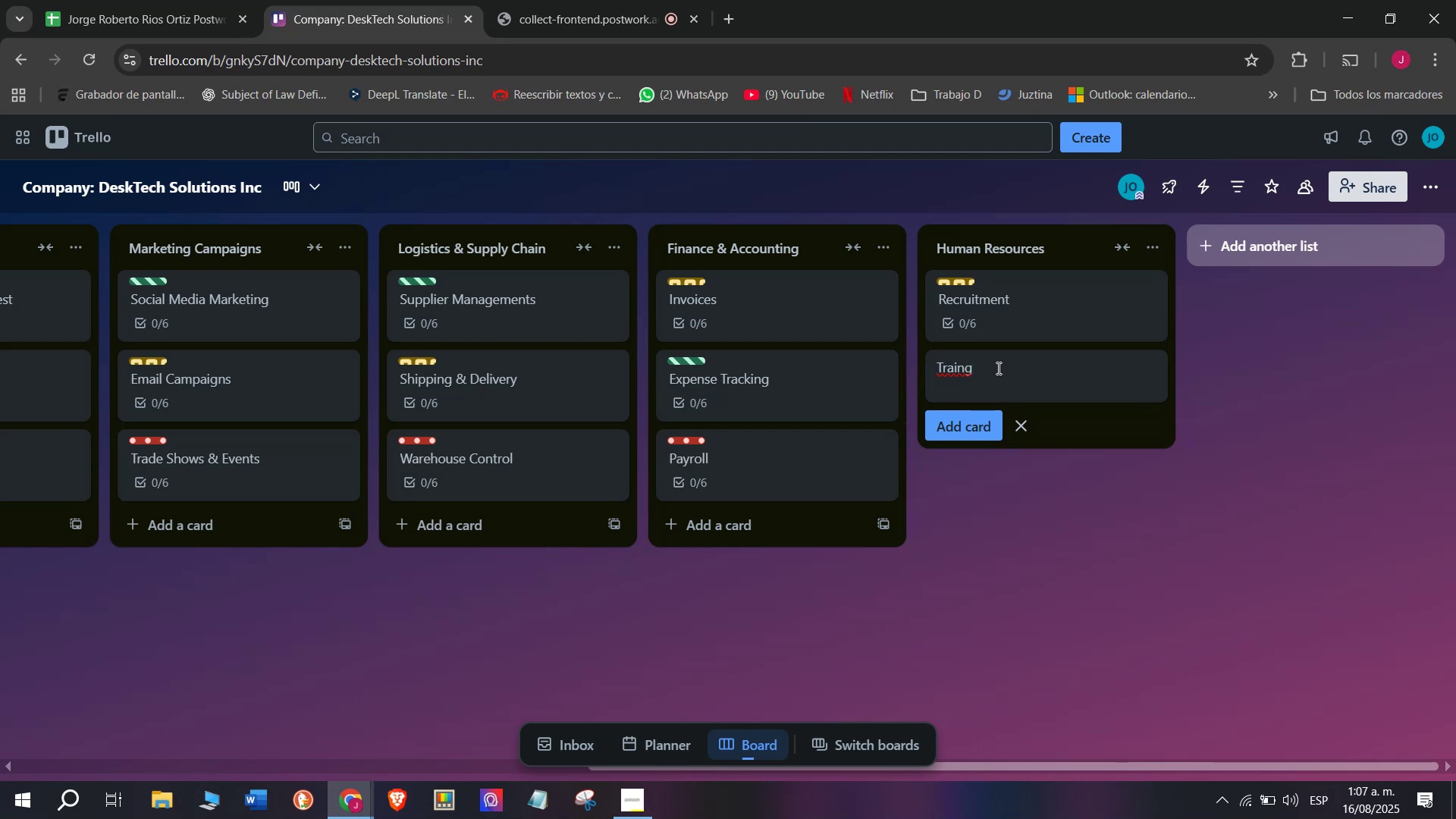 
key(Backspace)
key(Backspace)
type(i)
key(Backspace)
type(nging)
 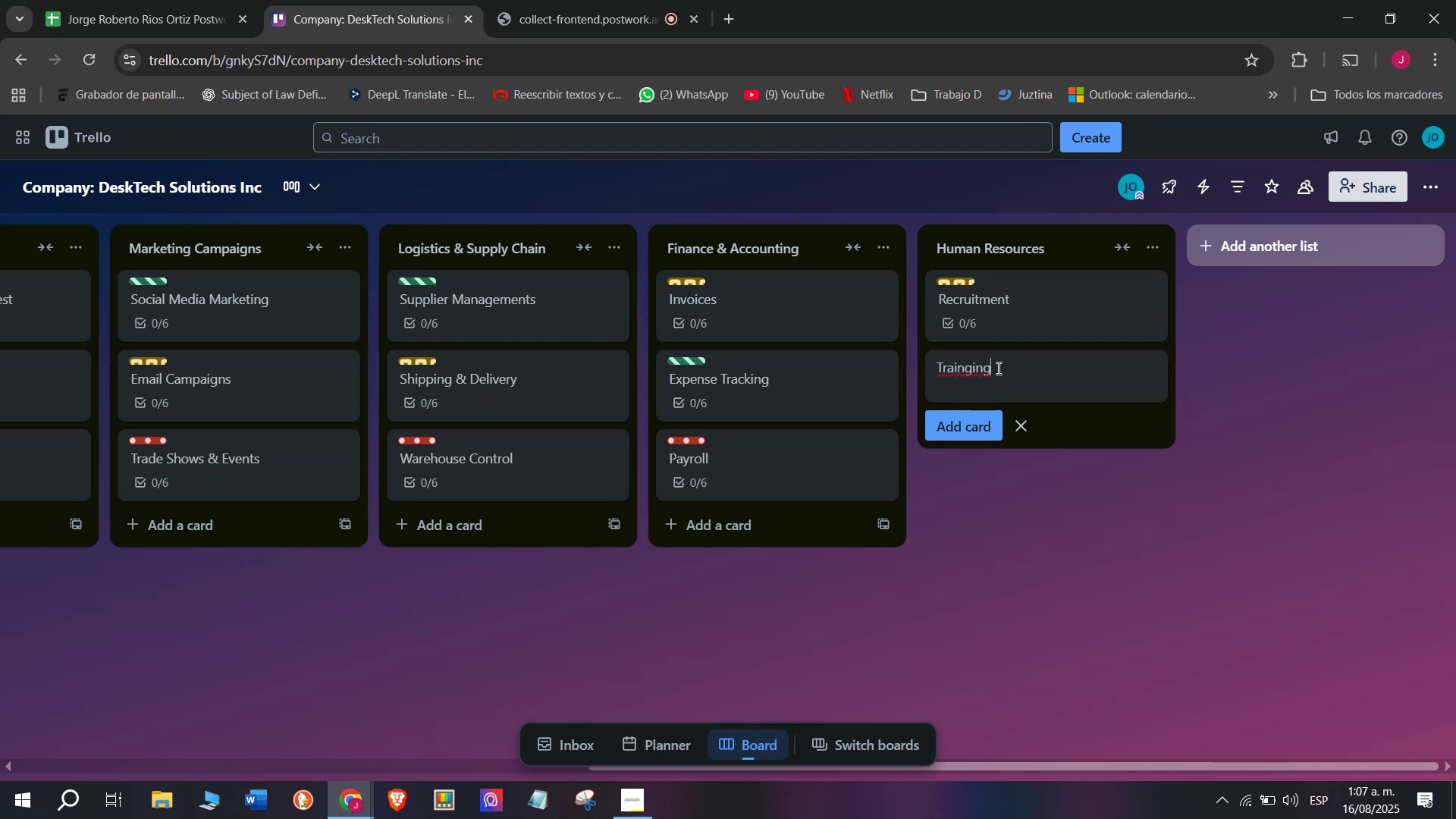 
key(Backspace)
key(Backspace)
key(Backspace)
key(Backspace)
type(ing Progrm)
key(Backspace)
key(Backspace)
key(Backspace)
type(gram)
 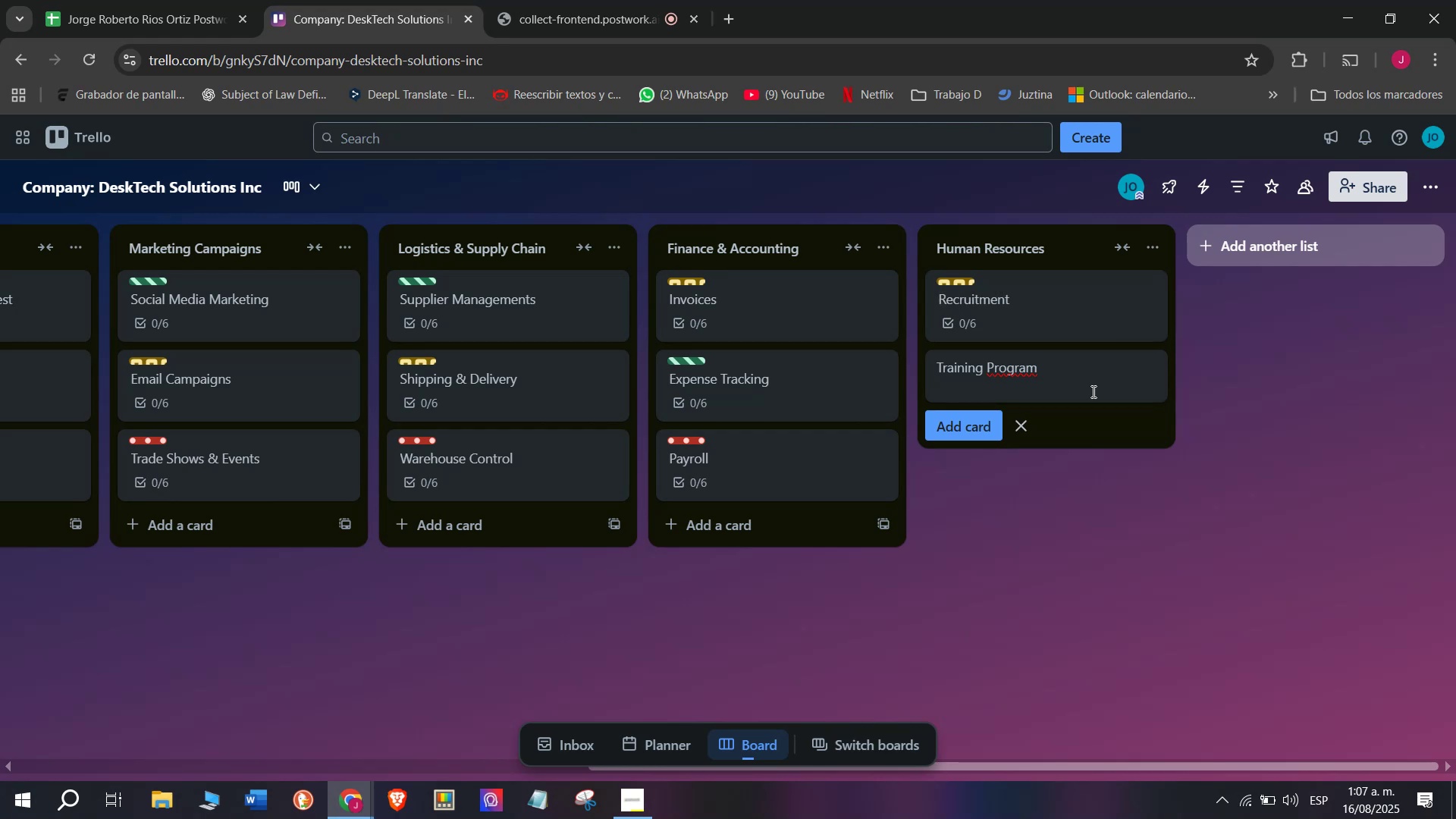 
key(Enter)
 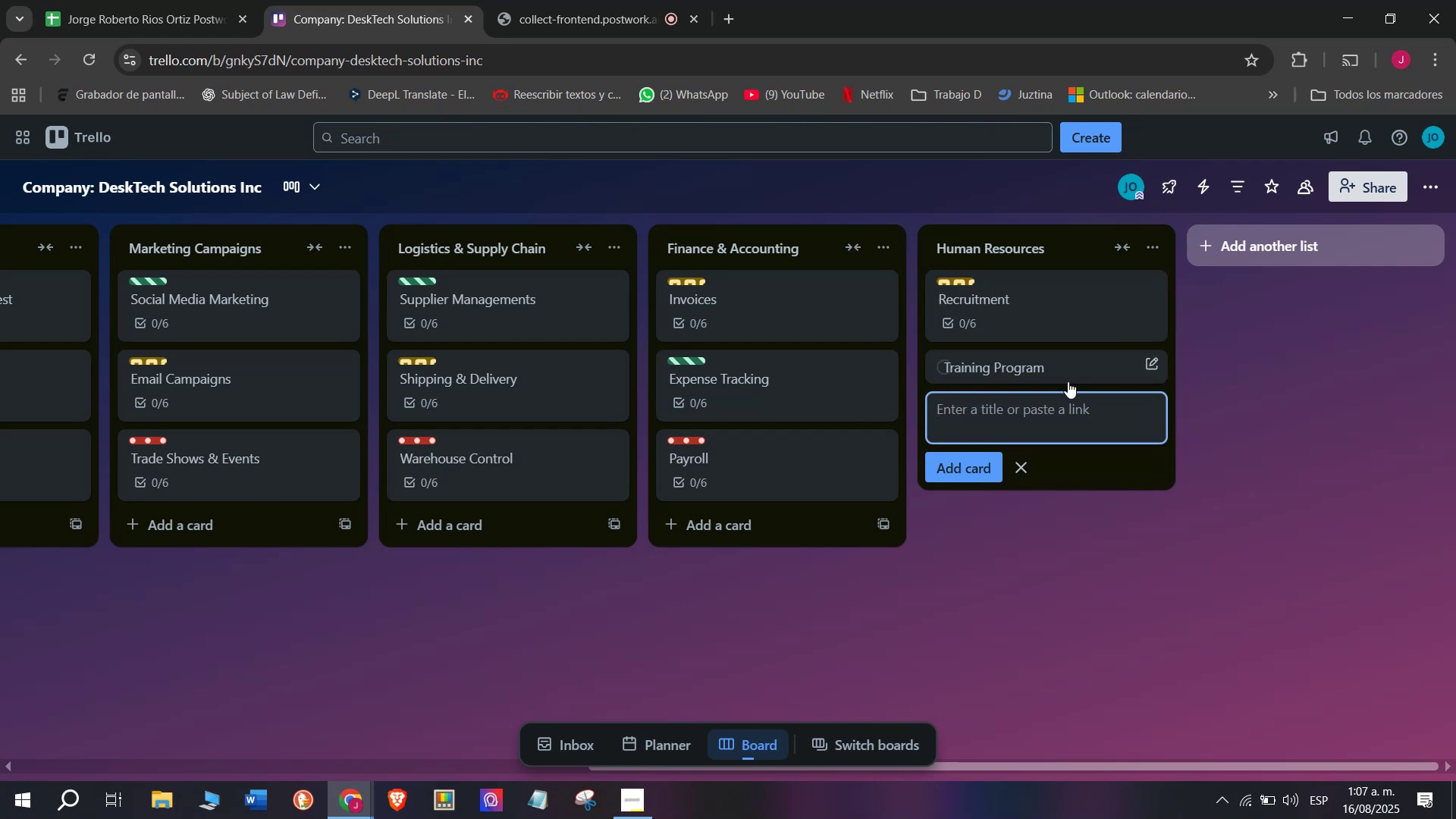 
mouse_move([1017, 372])
 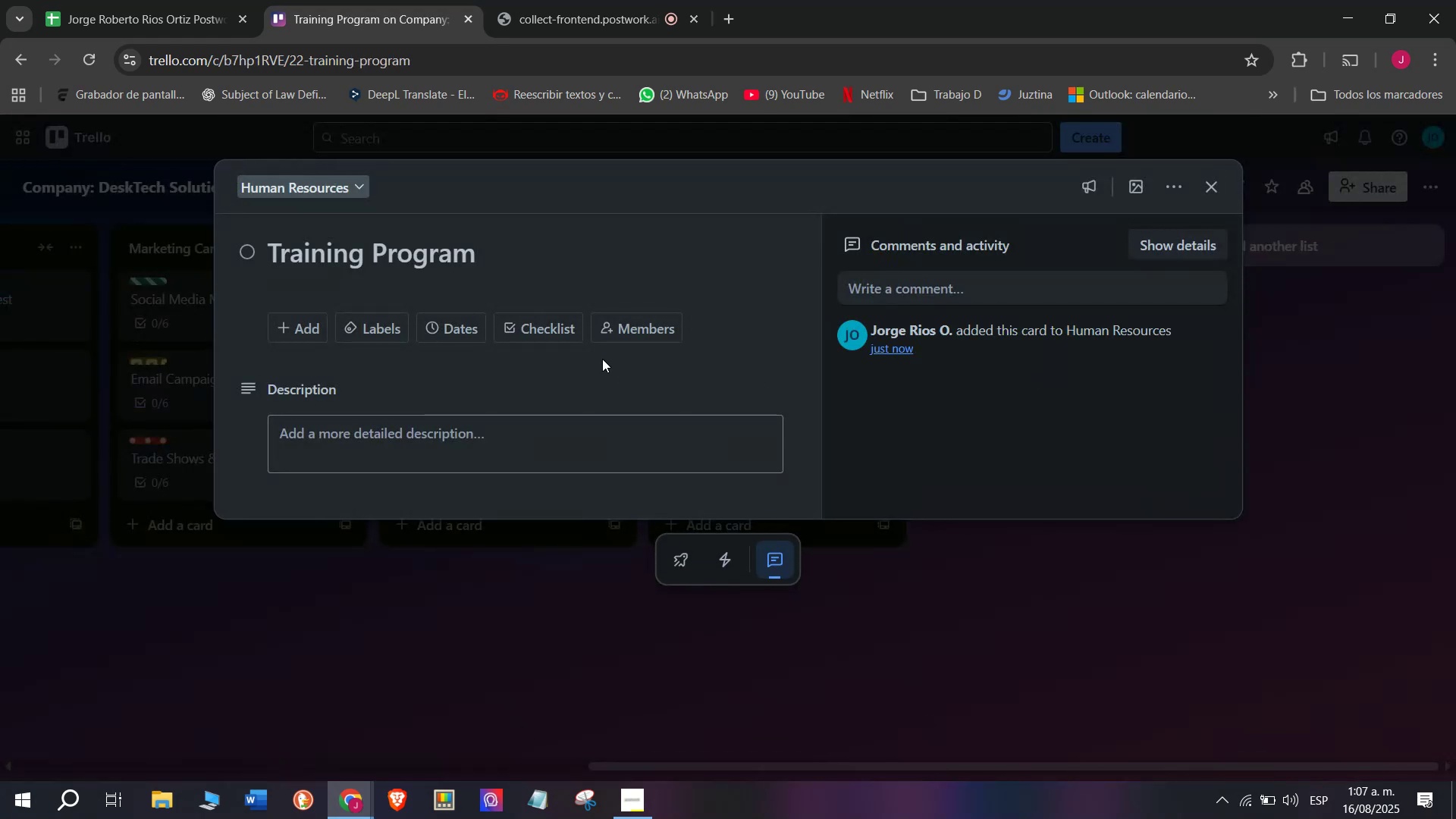 
left_click([602, 359])
 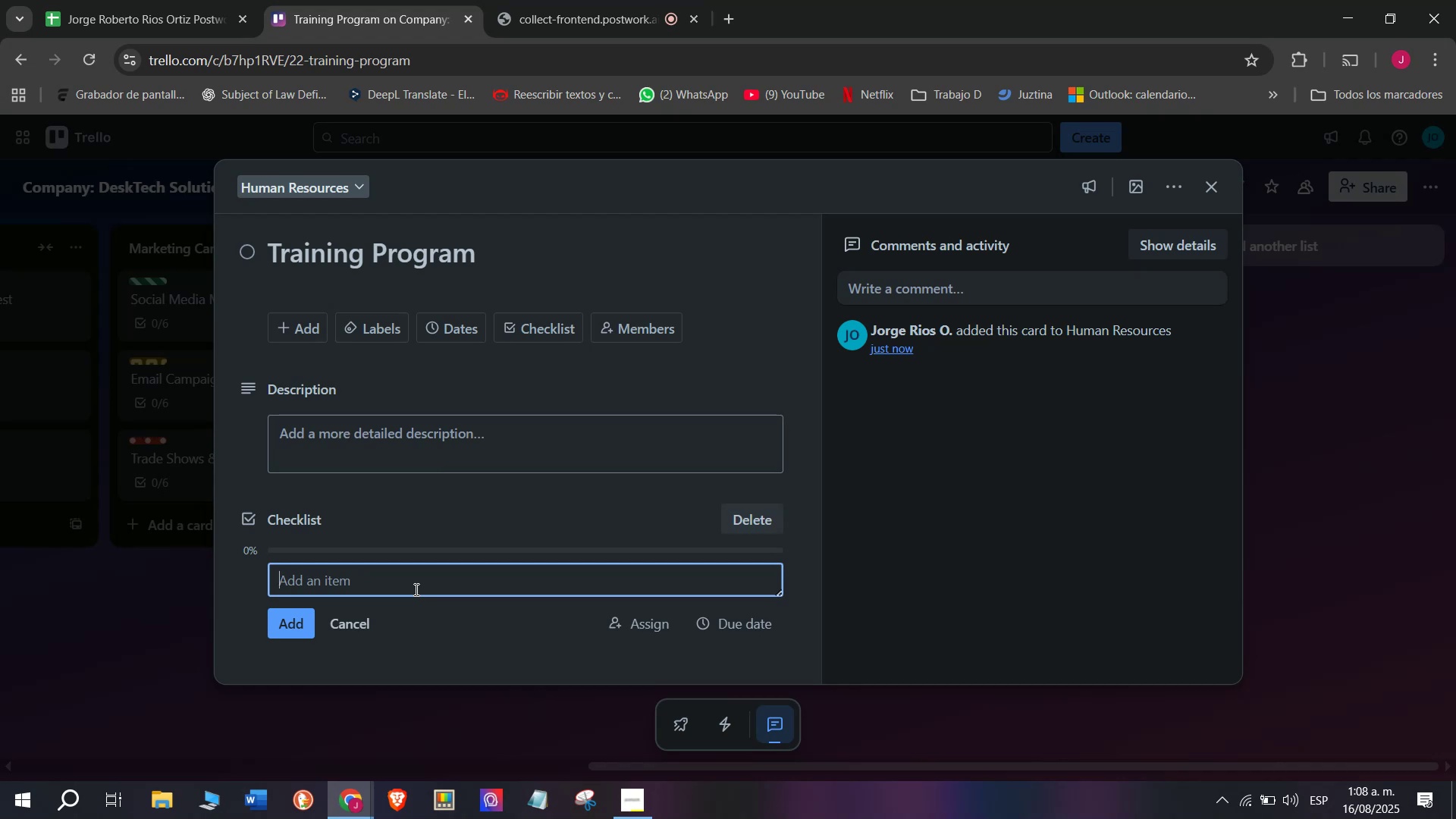 
wait(10.68)
 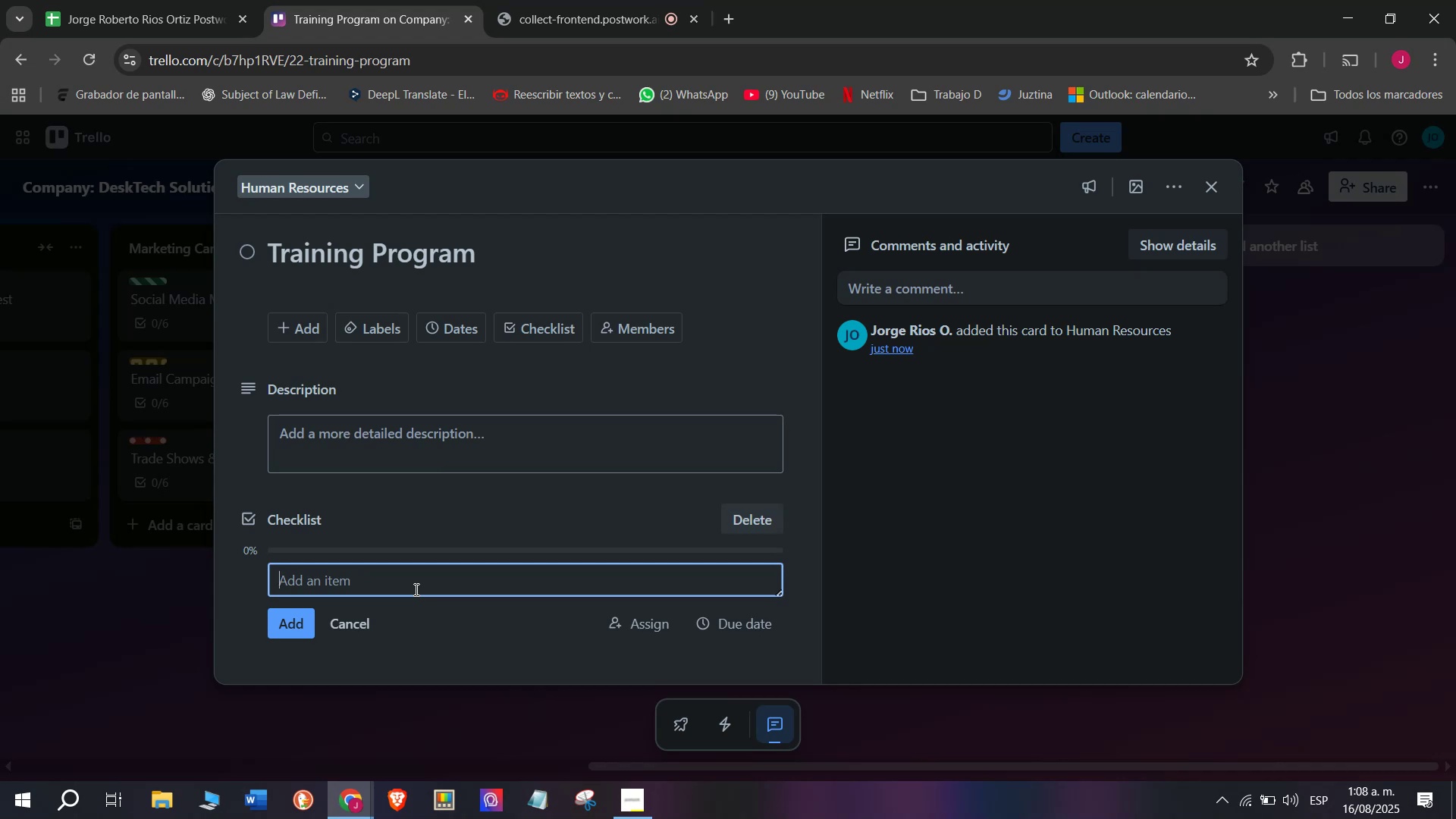 
type(Prepare )
 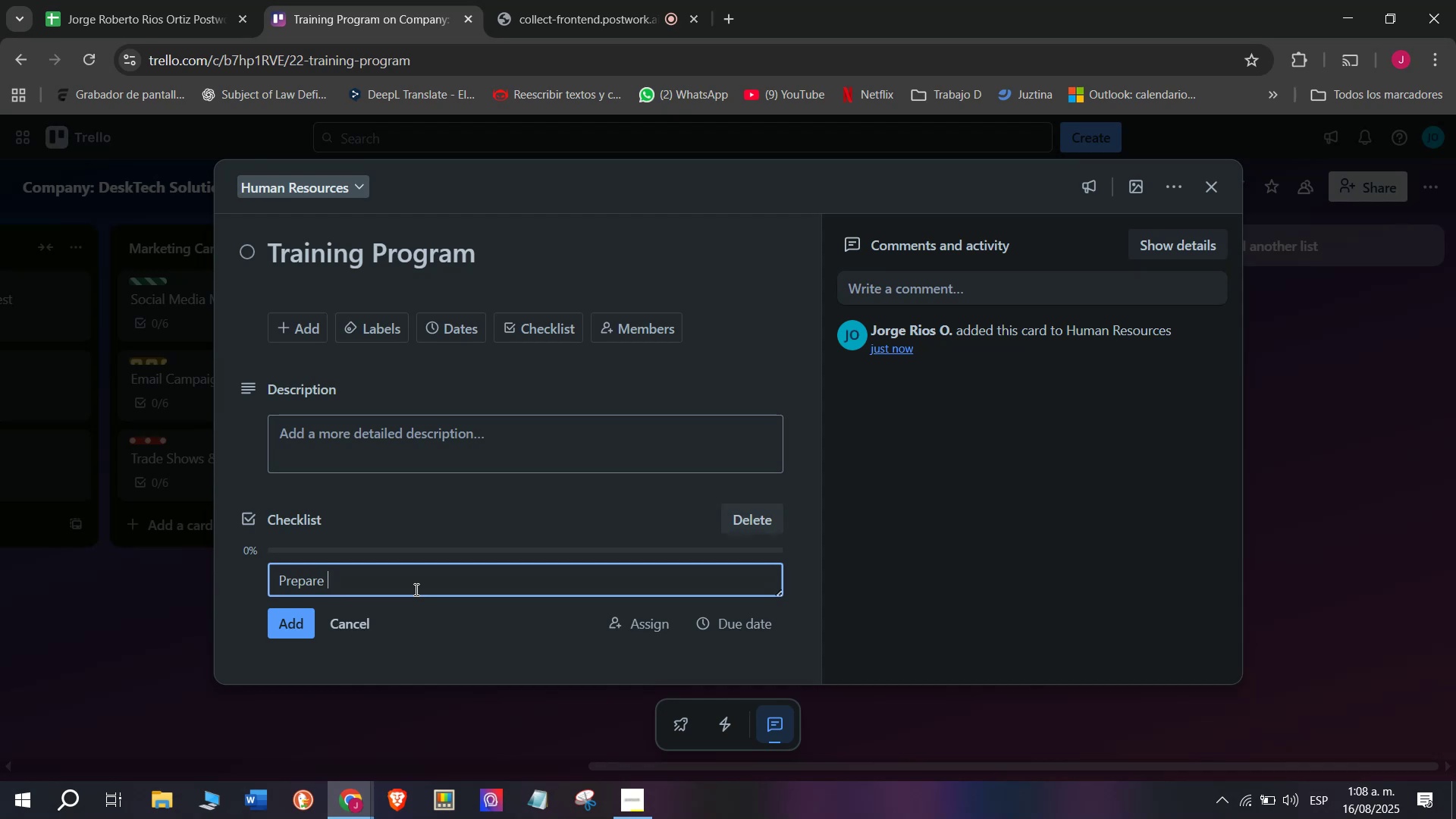 
wait(6.01)
 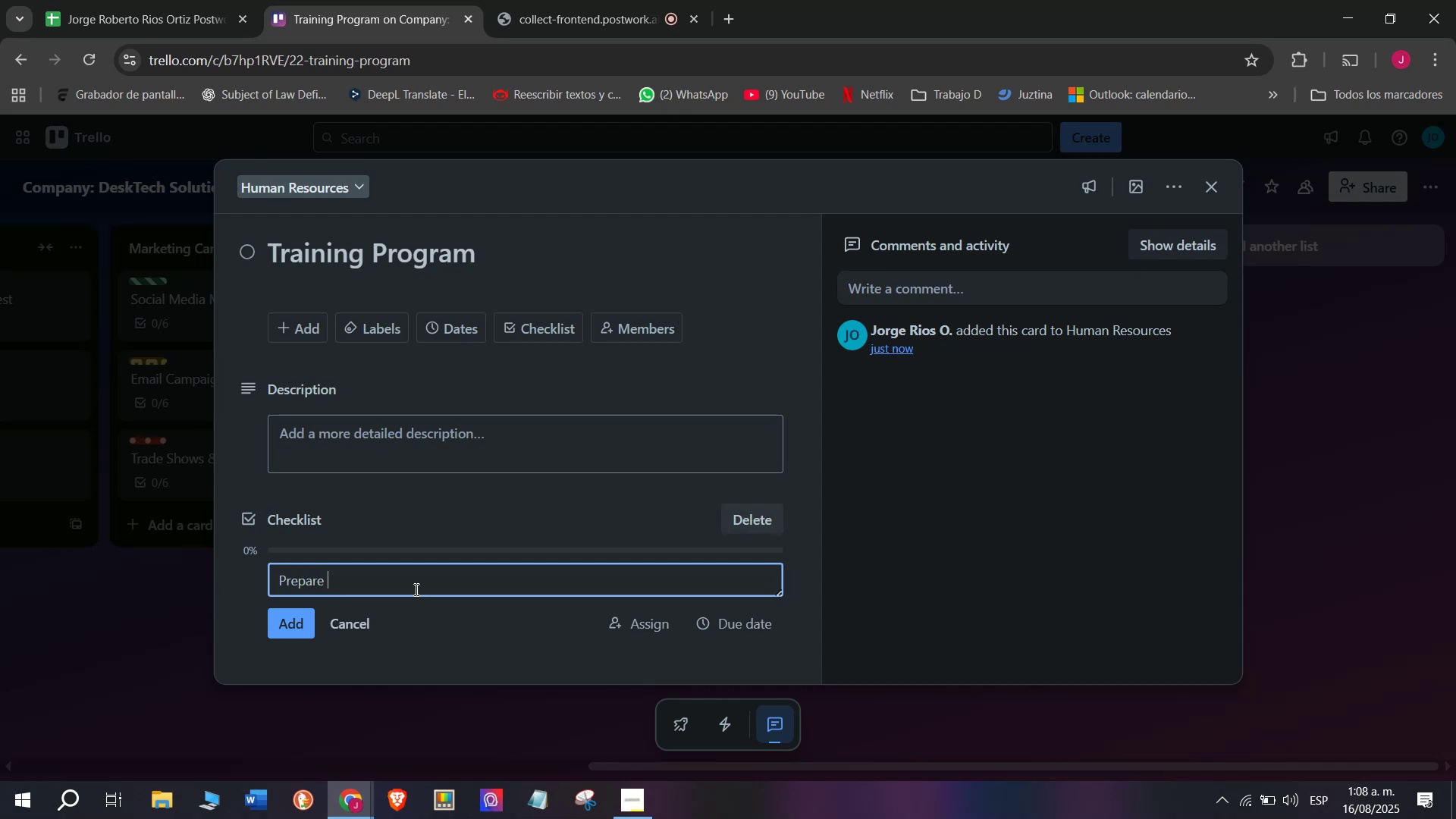 
type(training schedule)
 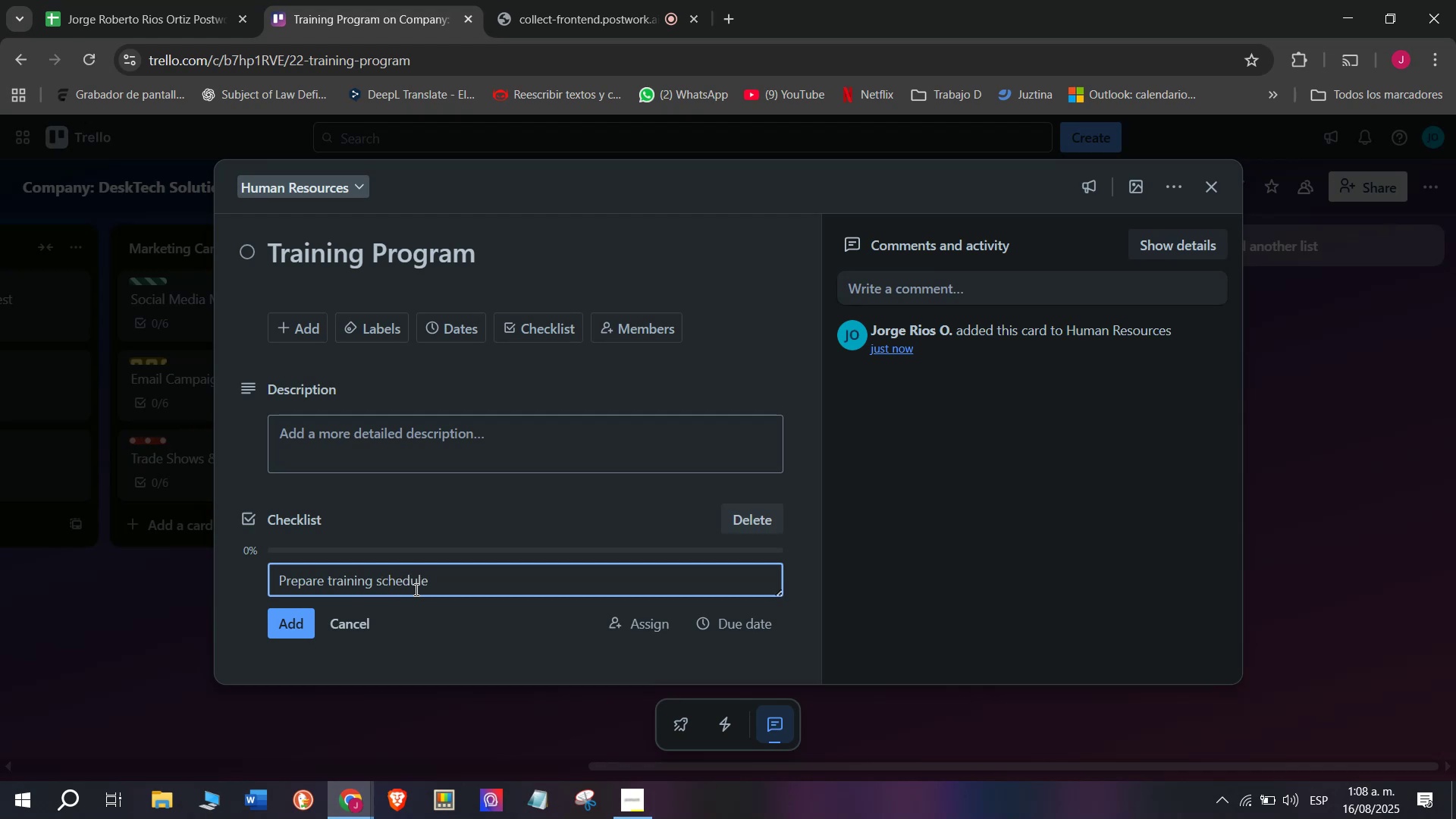 
key(Enter)
 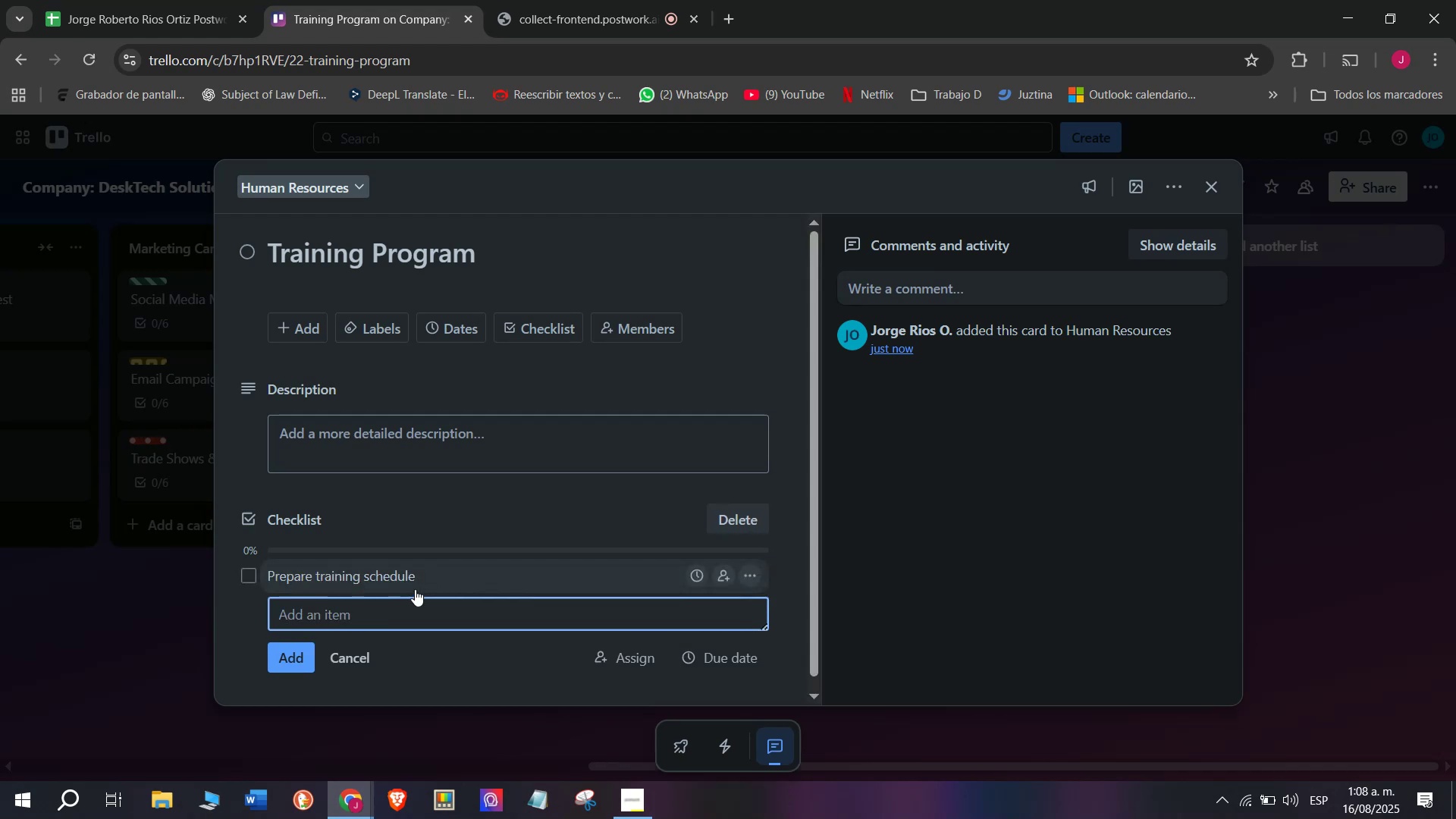 
type(Sl)
key(Backspace)
type(electr)
key(Backspace)
type( trainers)
 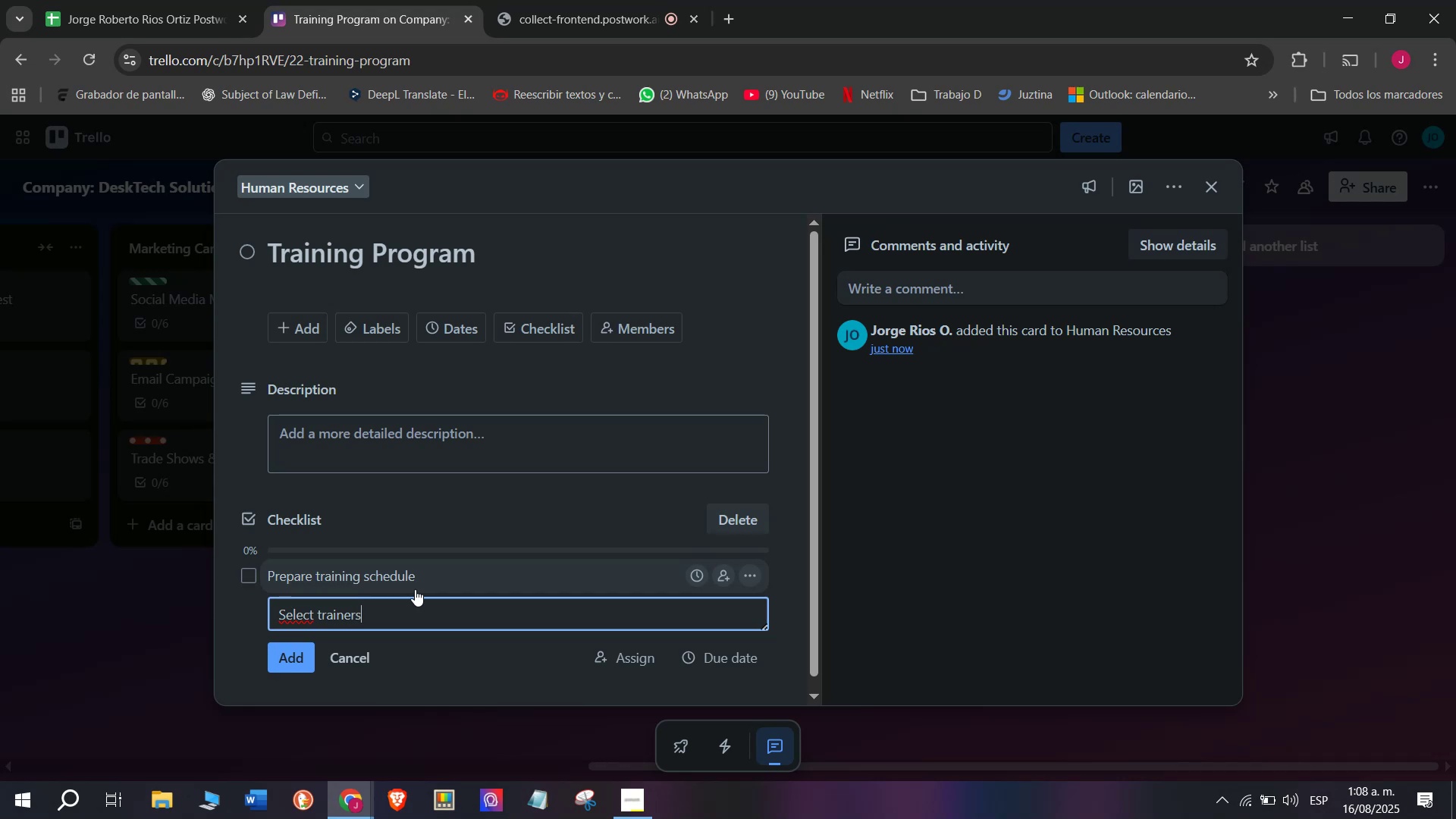 
key(Enter)
 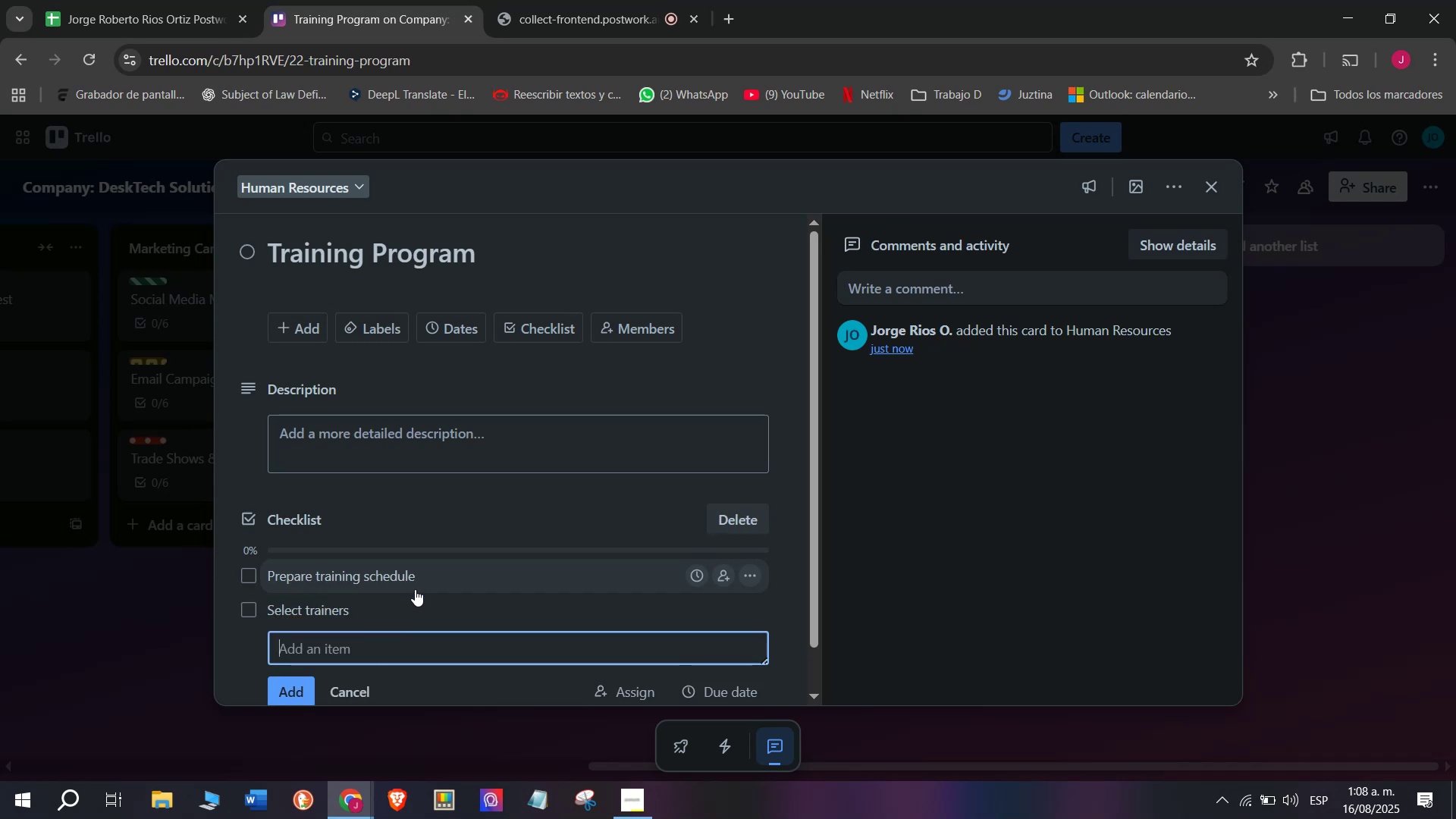 
scroll: coordinate [415, 589], scroll_direction: down, amount: 4.0
 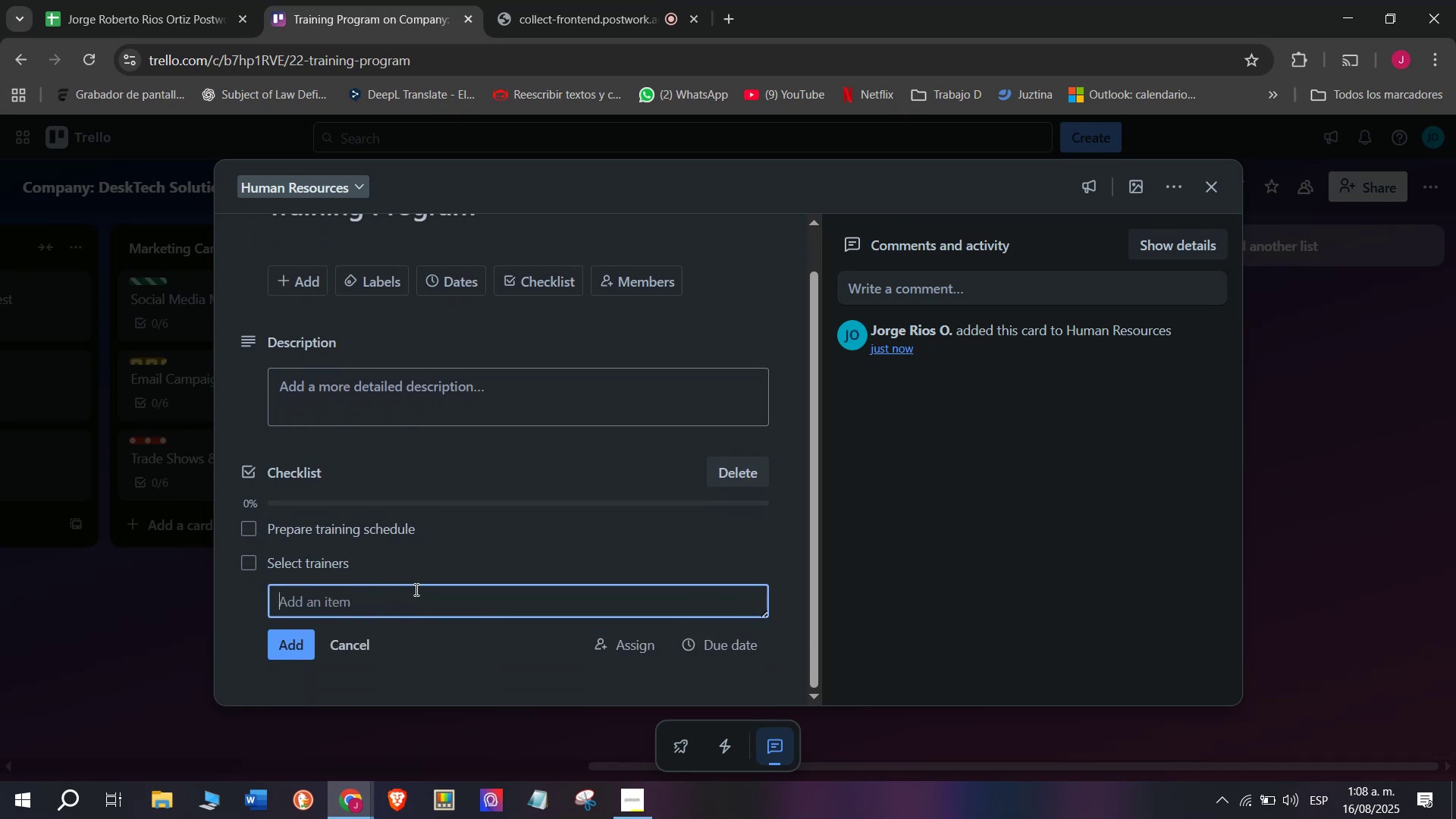 
left_click([415, 589])
 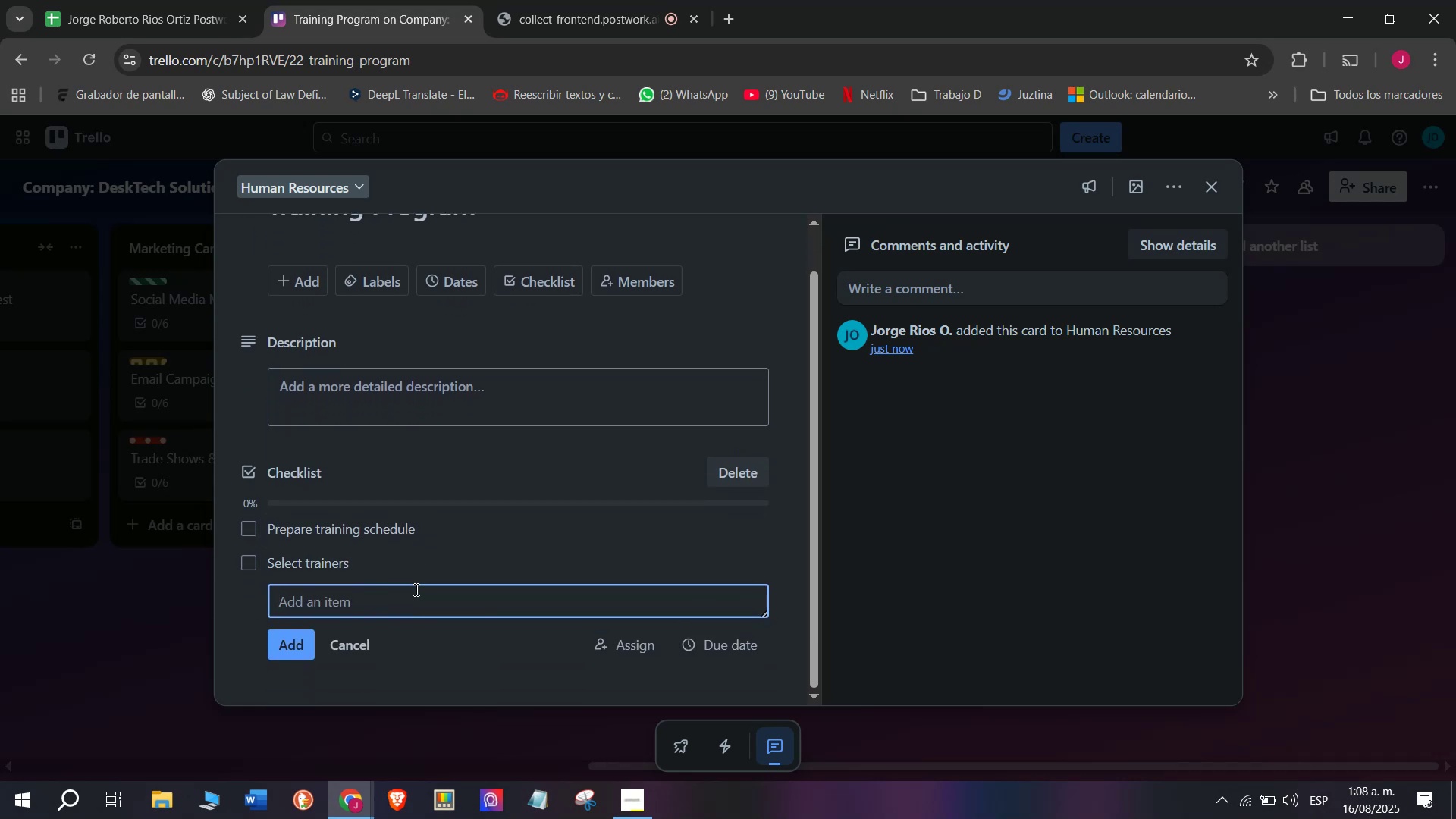 
type(Develop; m,atyeri)
key(Backspace)
key(Backspace)
key(Backspace)
key(Backspace)
key(Backspace)
key(Backspace)
key(Backspace)
key(Backspace)
key(Backspace)
type( maty)
key(Backspace)
key(Backspace)
type(terial)
key(Backspace)
key(Backspace)
key(Backspace)
key(Backspace)
type(ials )
 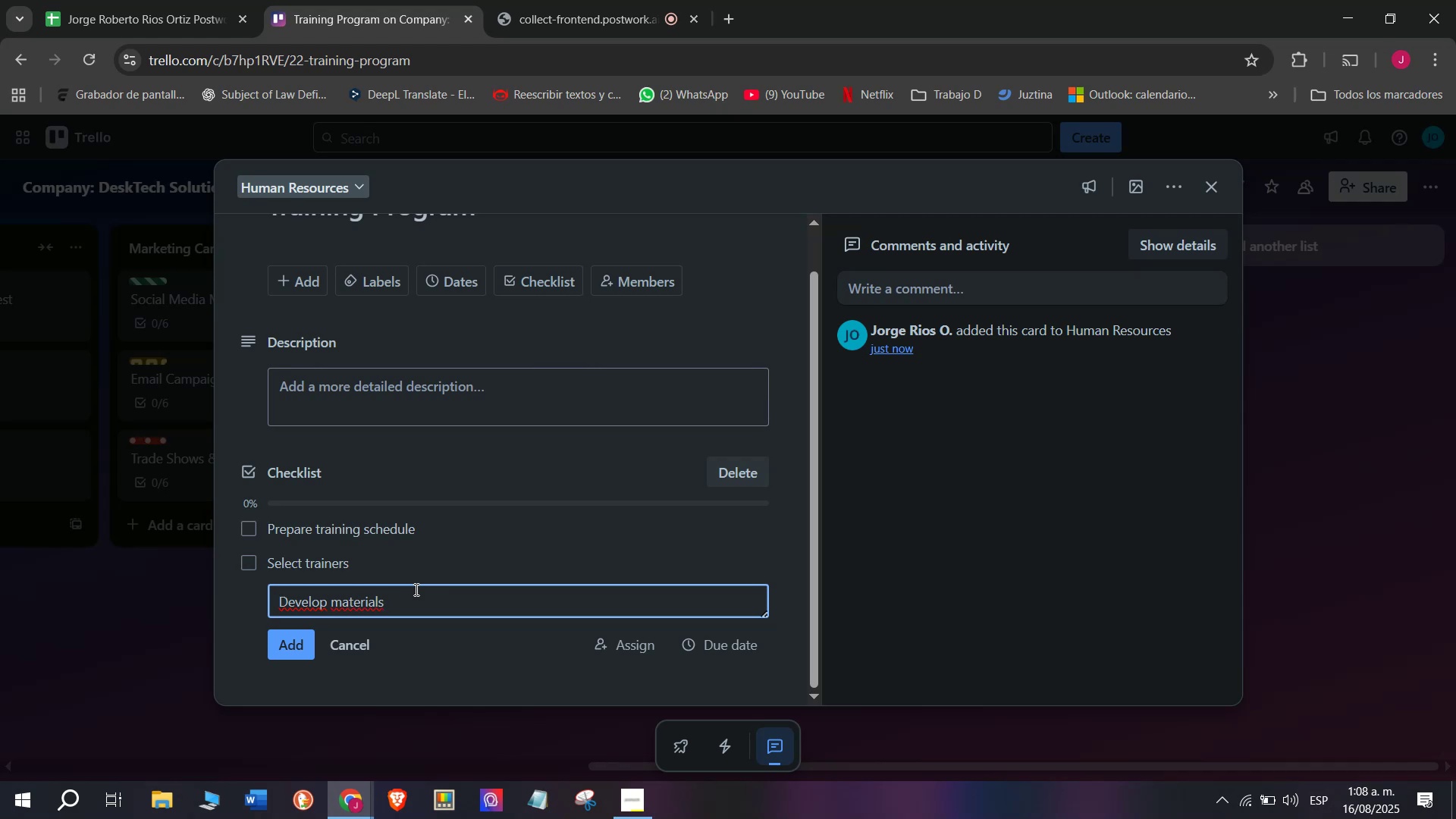 
key(Enter)
 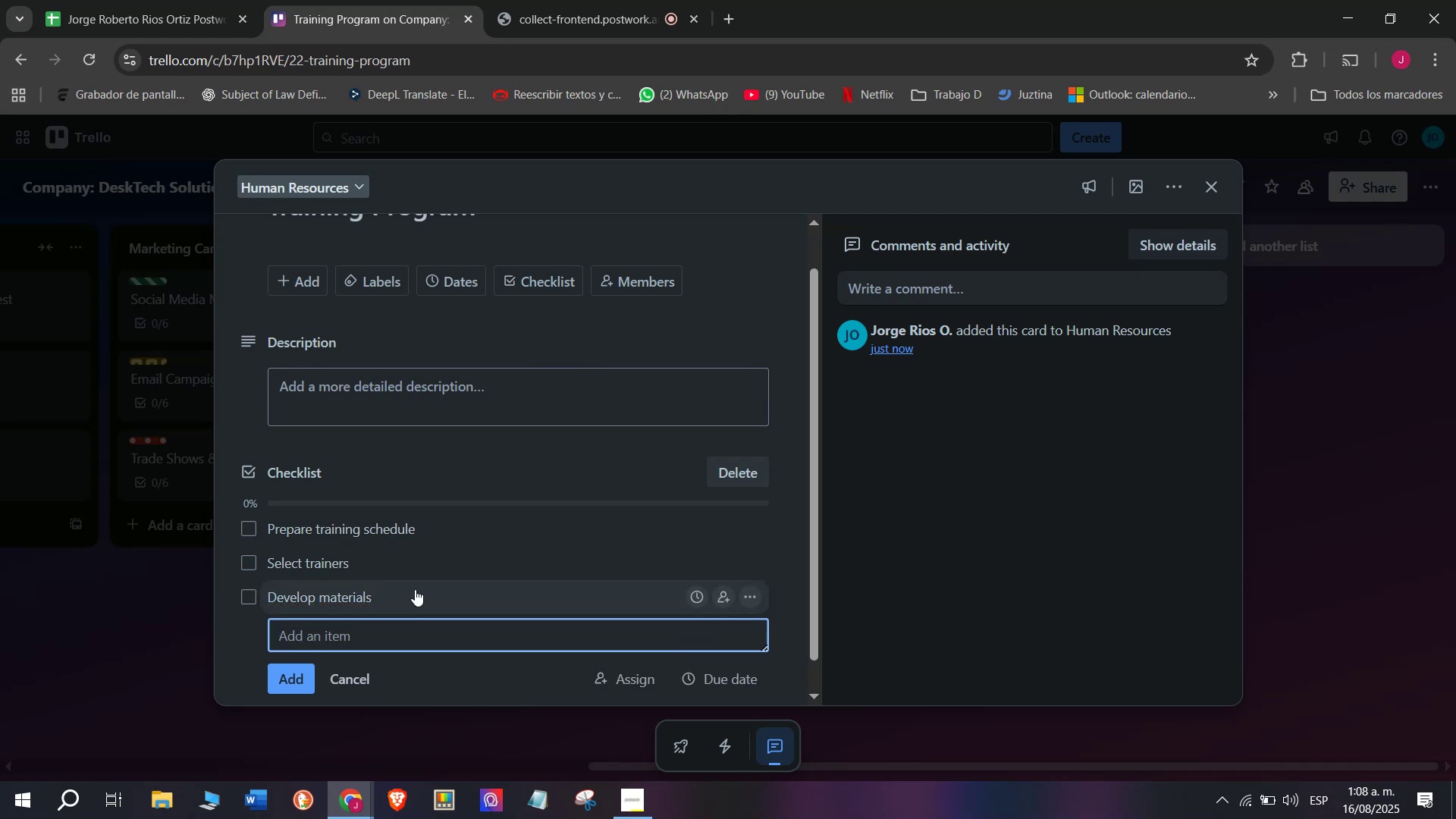 
type(Register)
 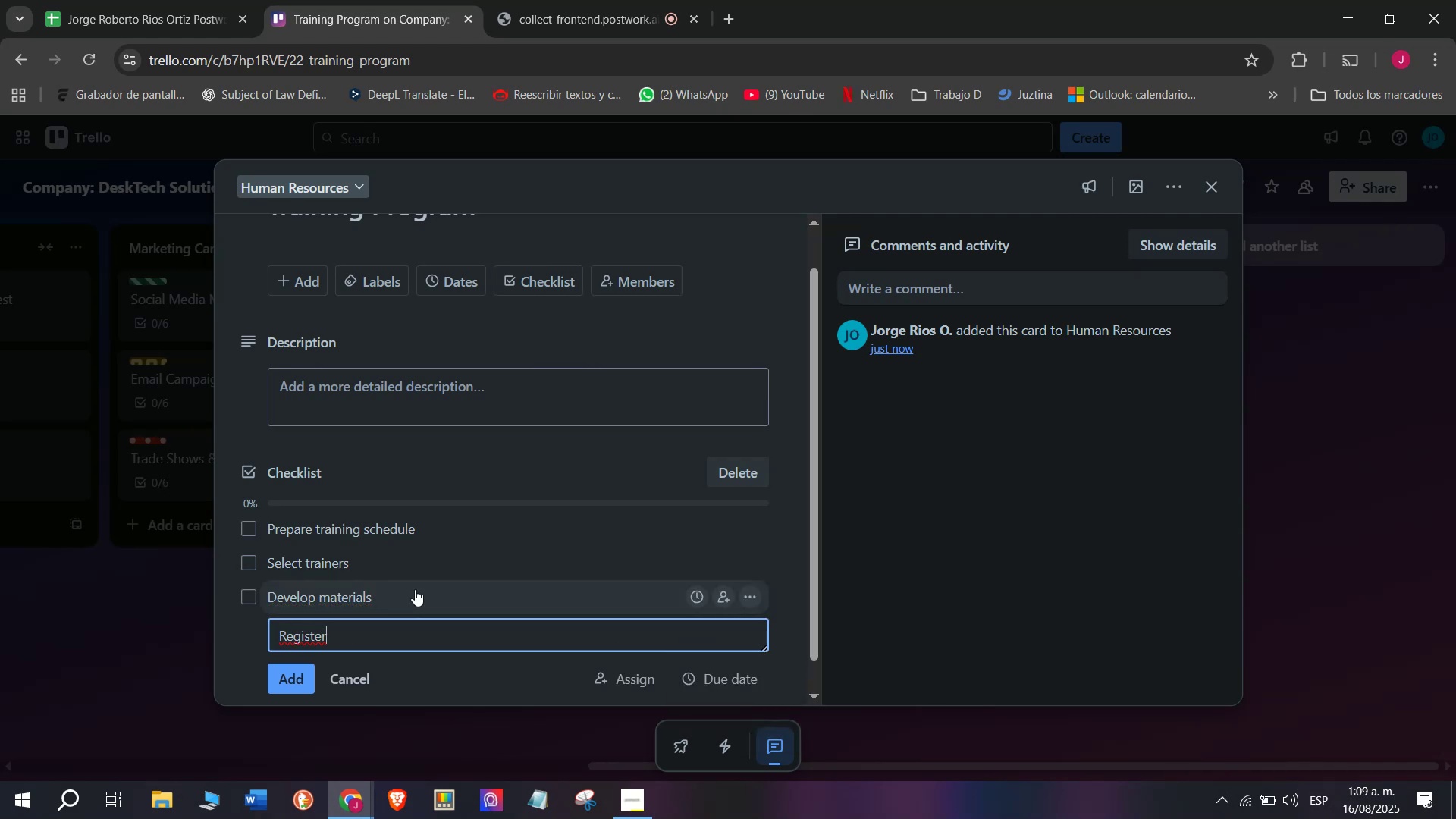 
type( employees )
 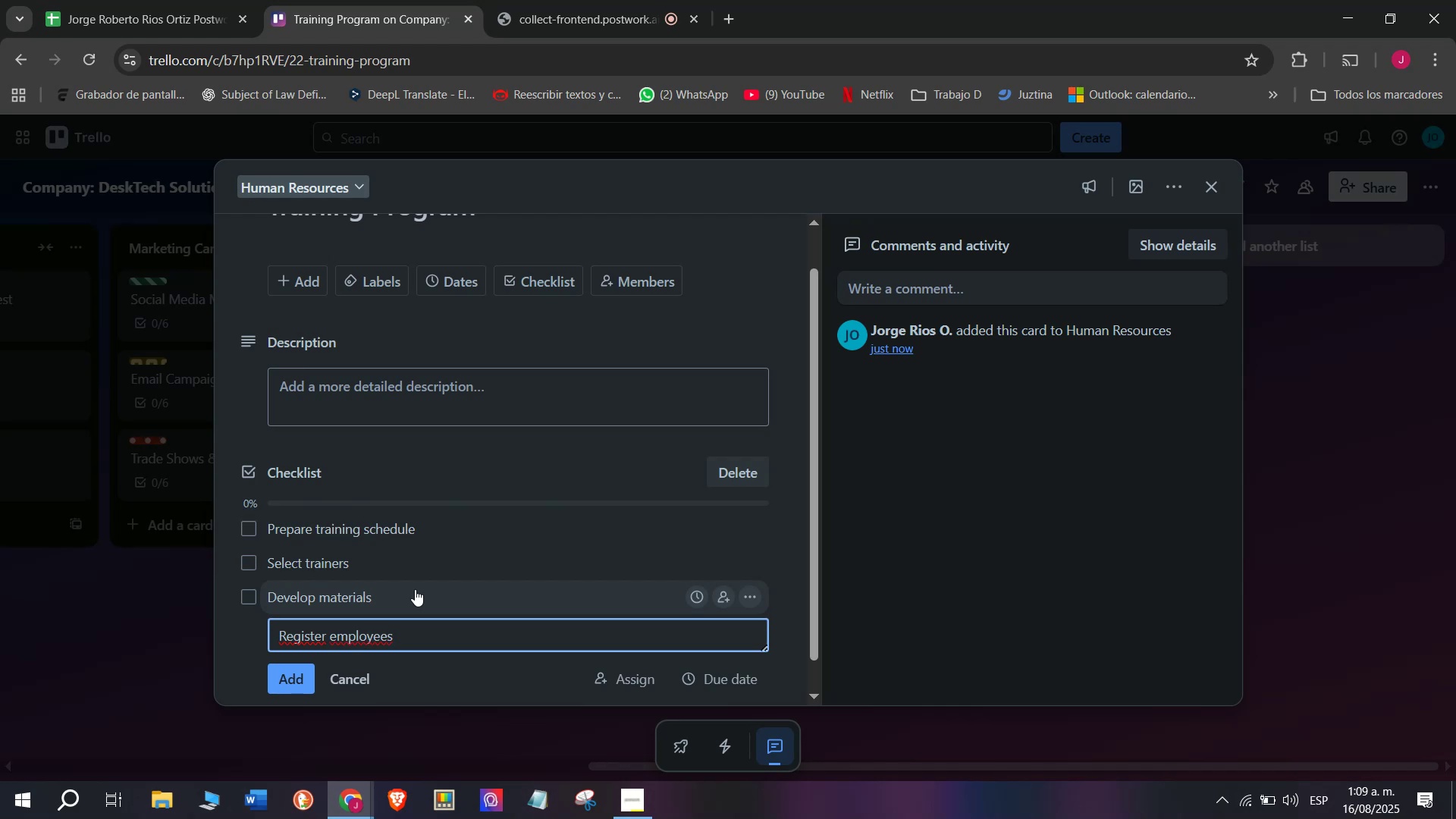 
key(Enter)
 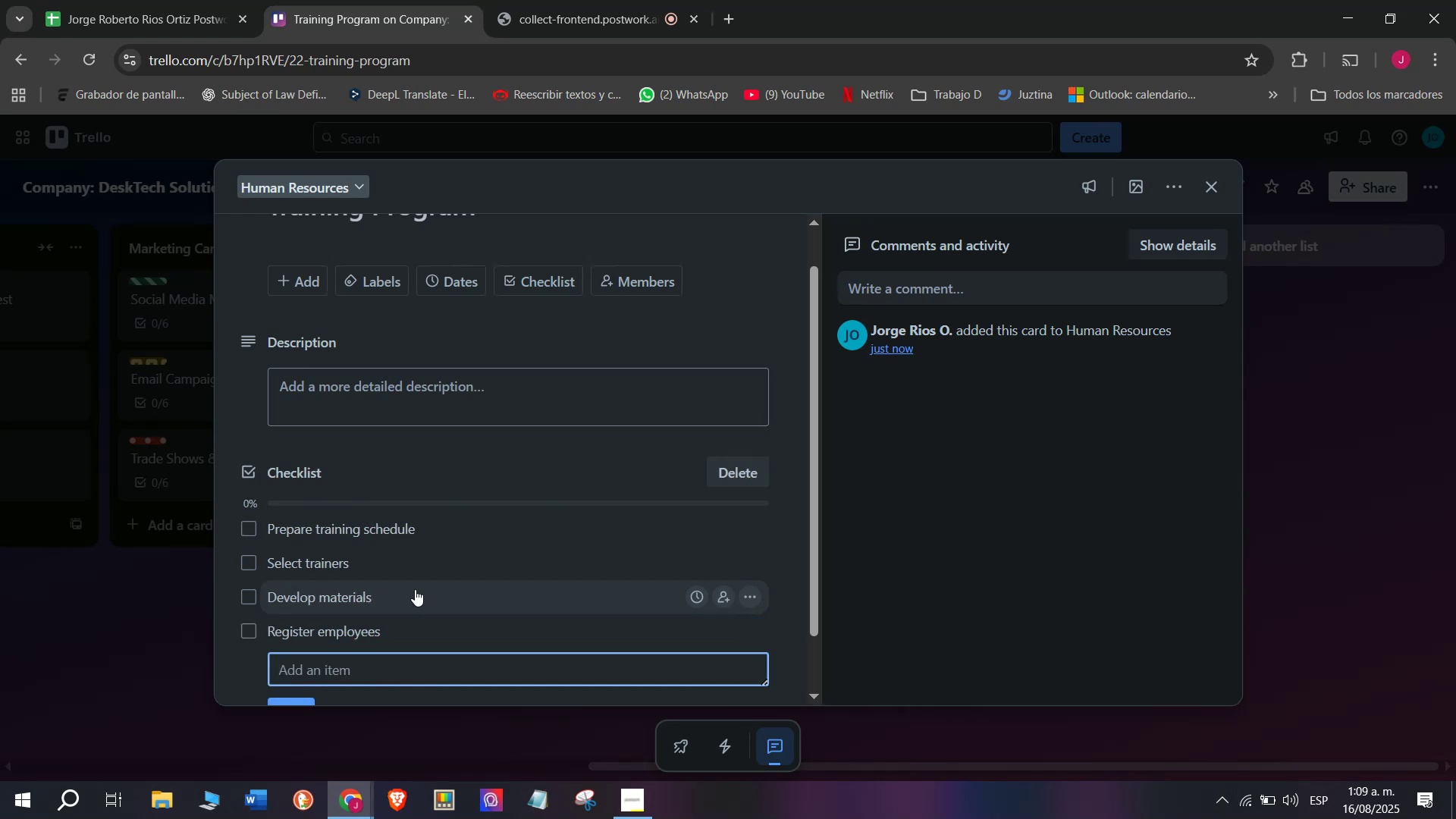 
type(Concu)
key(Backspace)
key(Backspace)
type(d)
key(Backspace)
type(ducte)
key(Backspace)
type( sessions)
 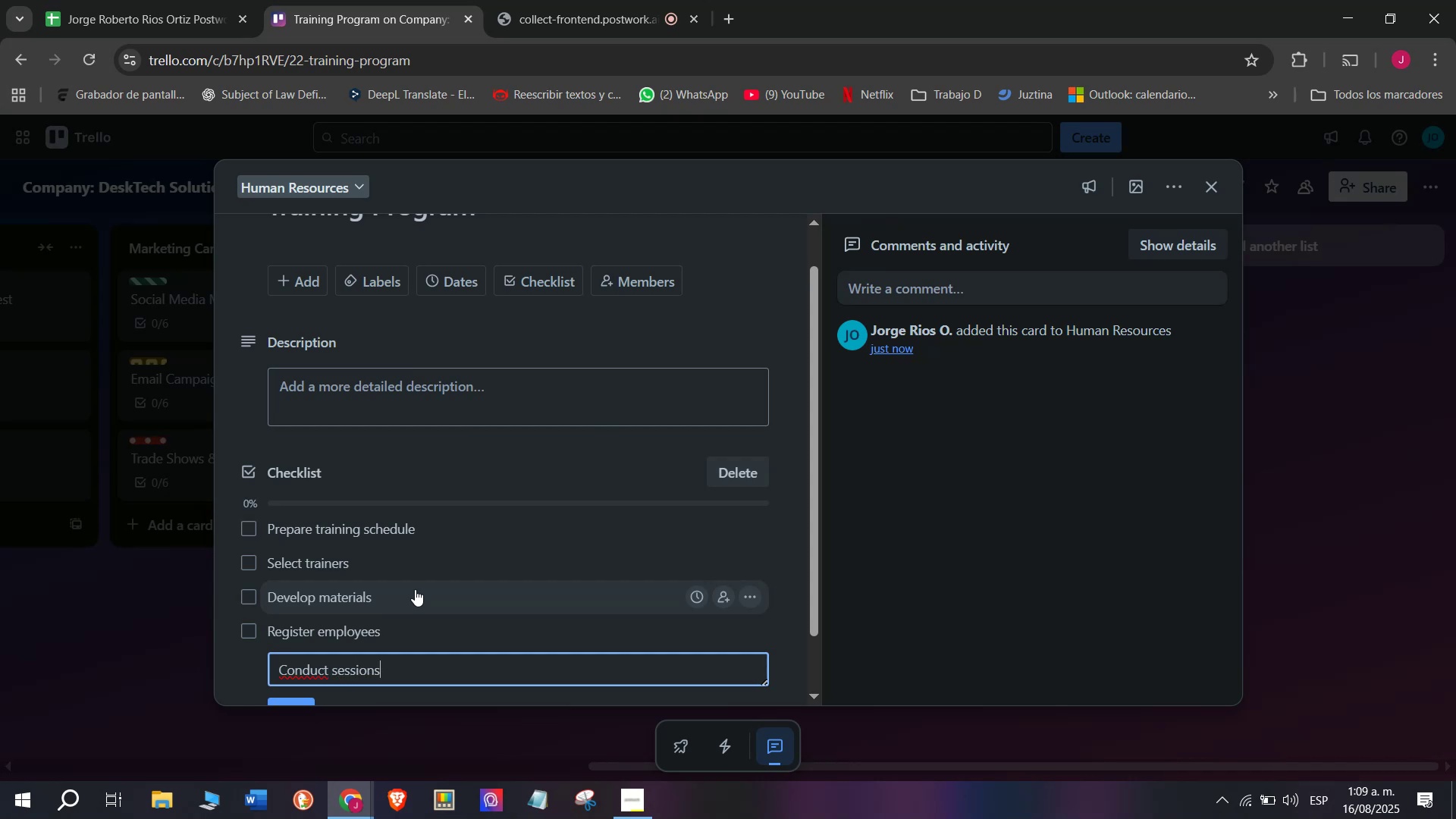 
key(Enter)
 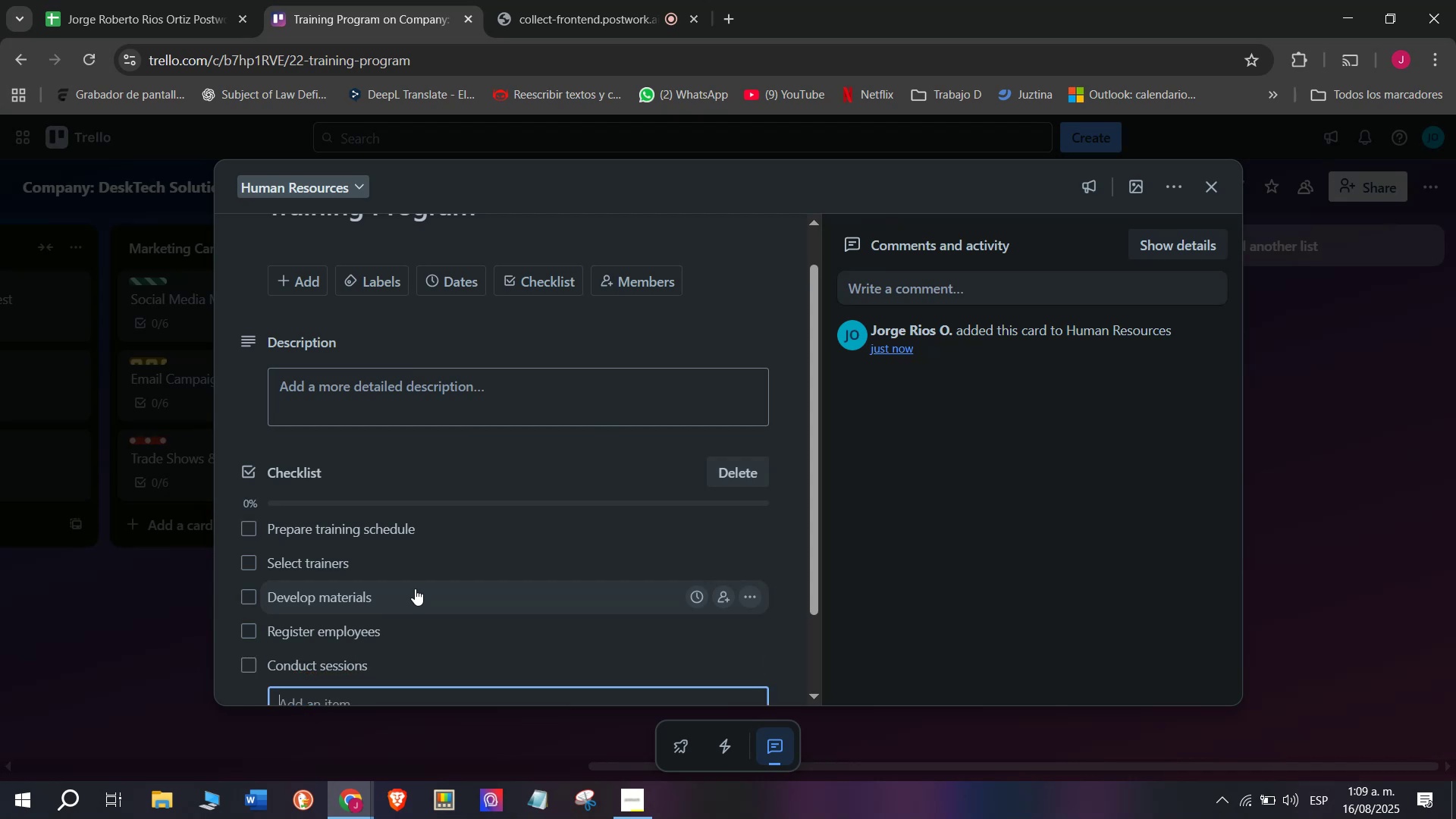 
scroll: coordinate [383, 588], scroll_direction: down, amount: 4.0
 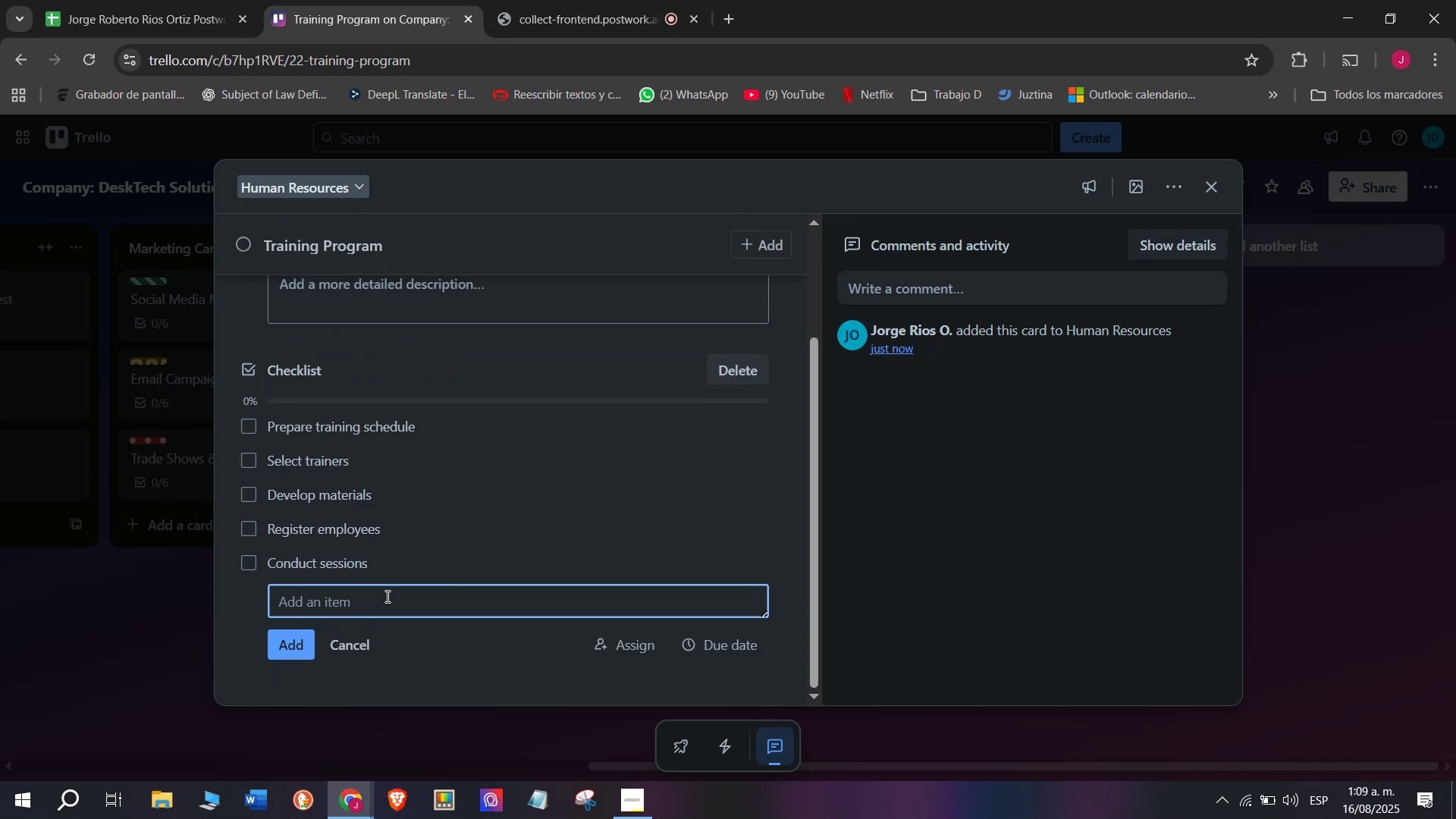 
type(Collect feedback)
 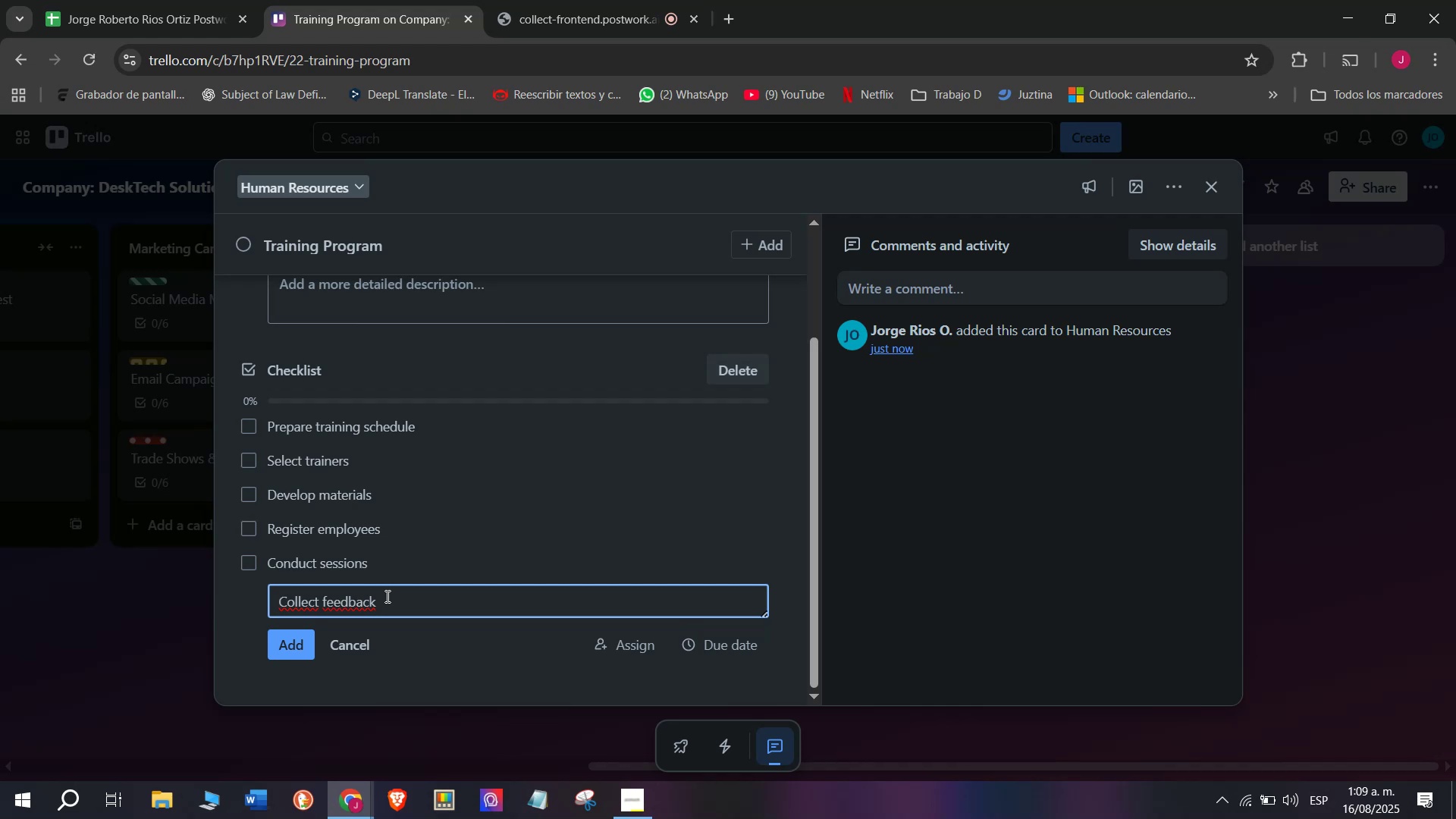 
key(Enter)
 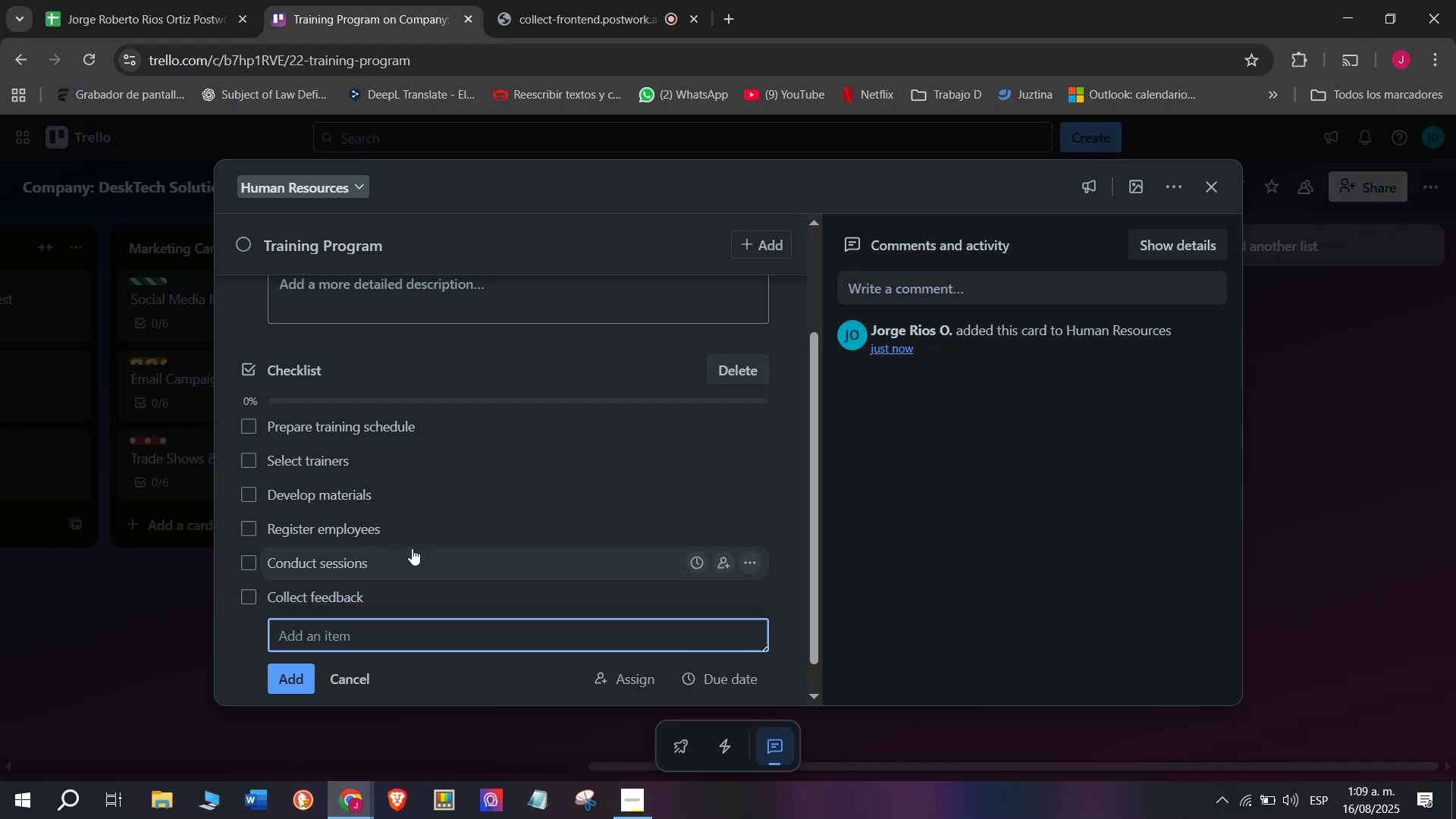 
scroll: coordinate [437, 524], scroll_direction: up, amount: 5.0
 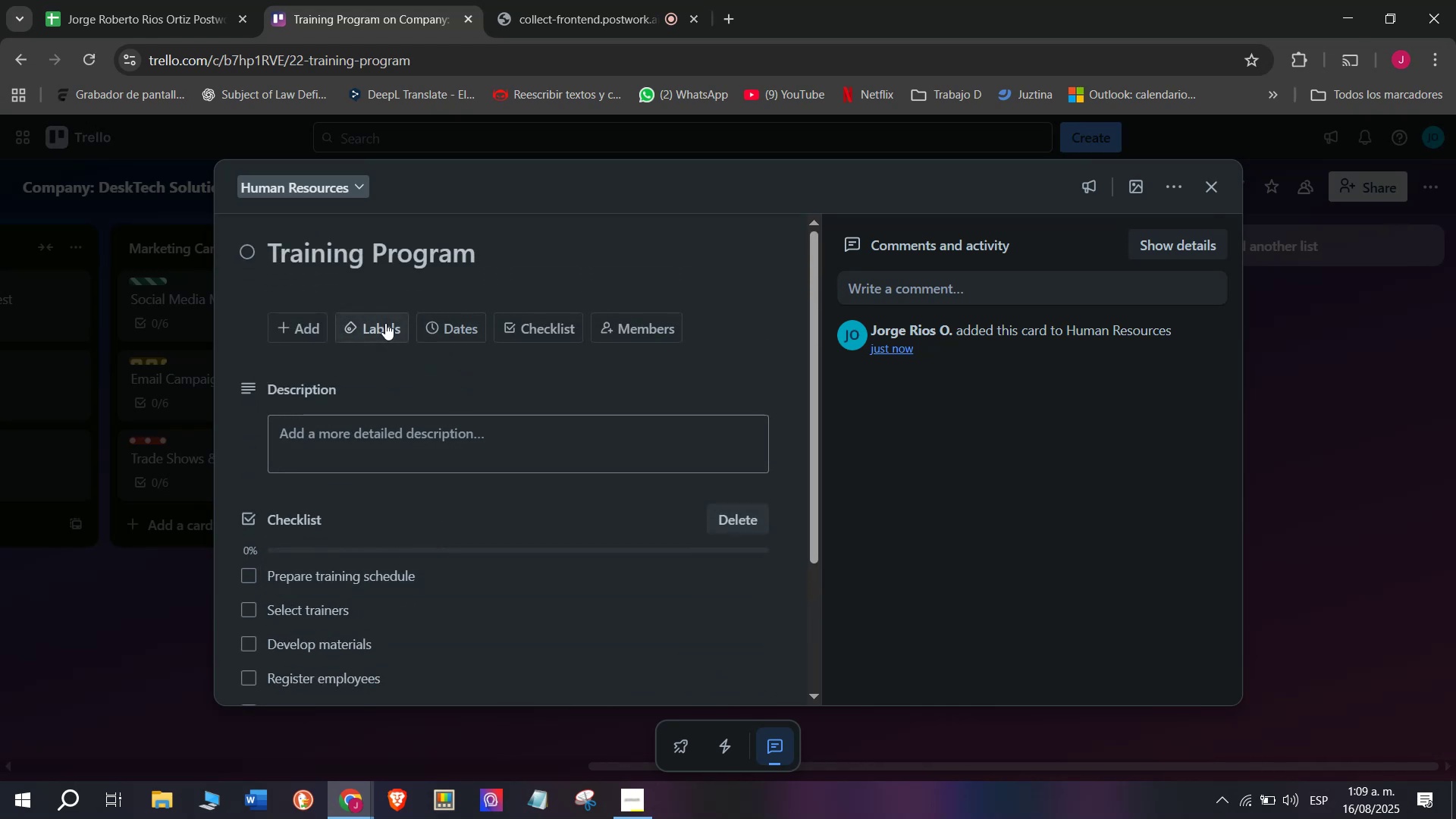 
left_click([385, 321])
 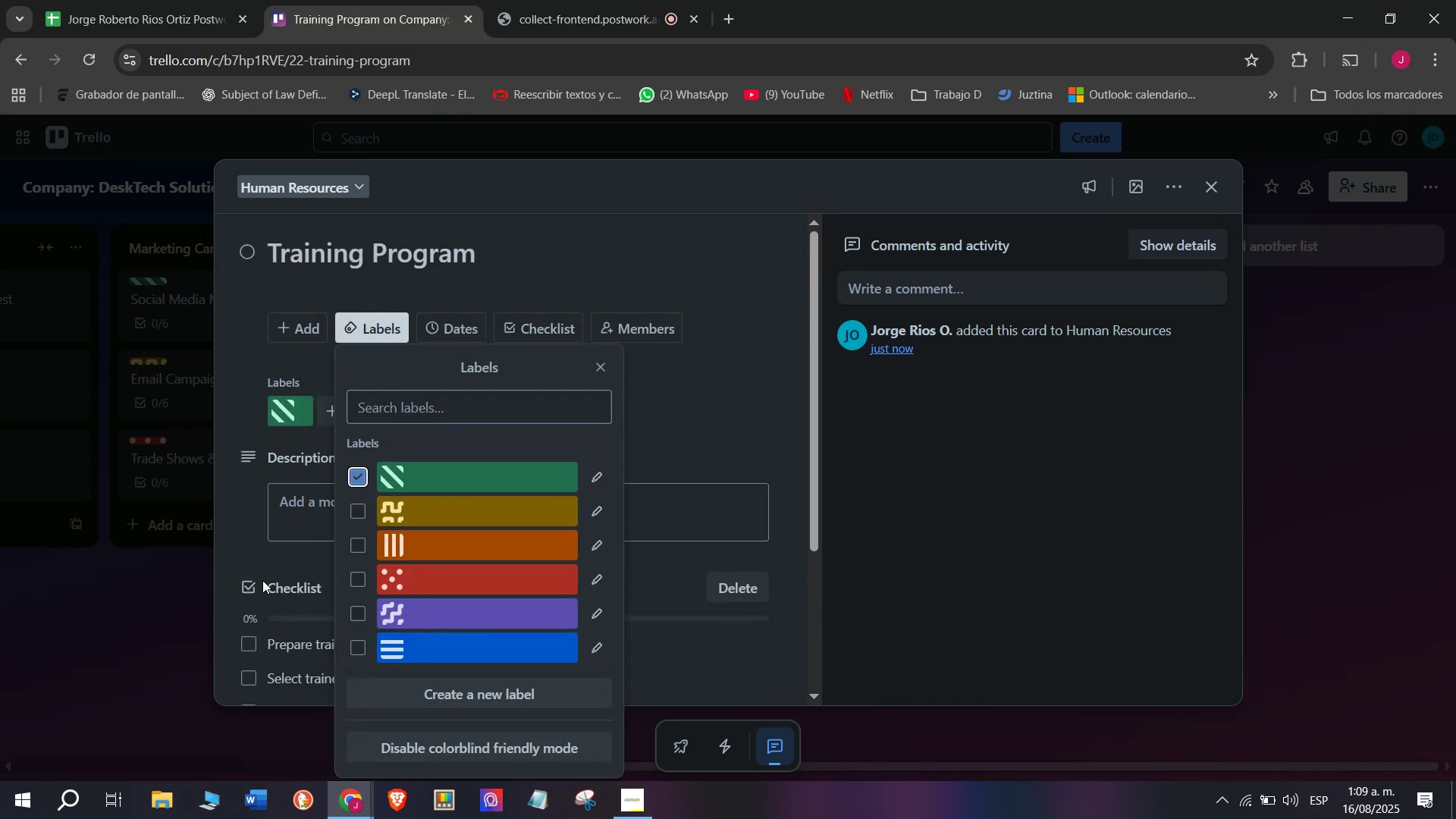 
left_click([113, 632])
 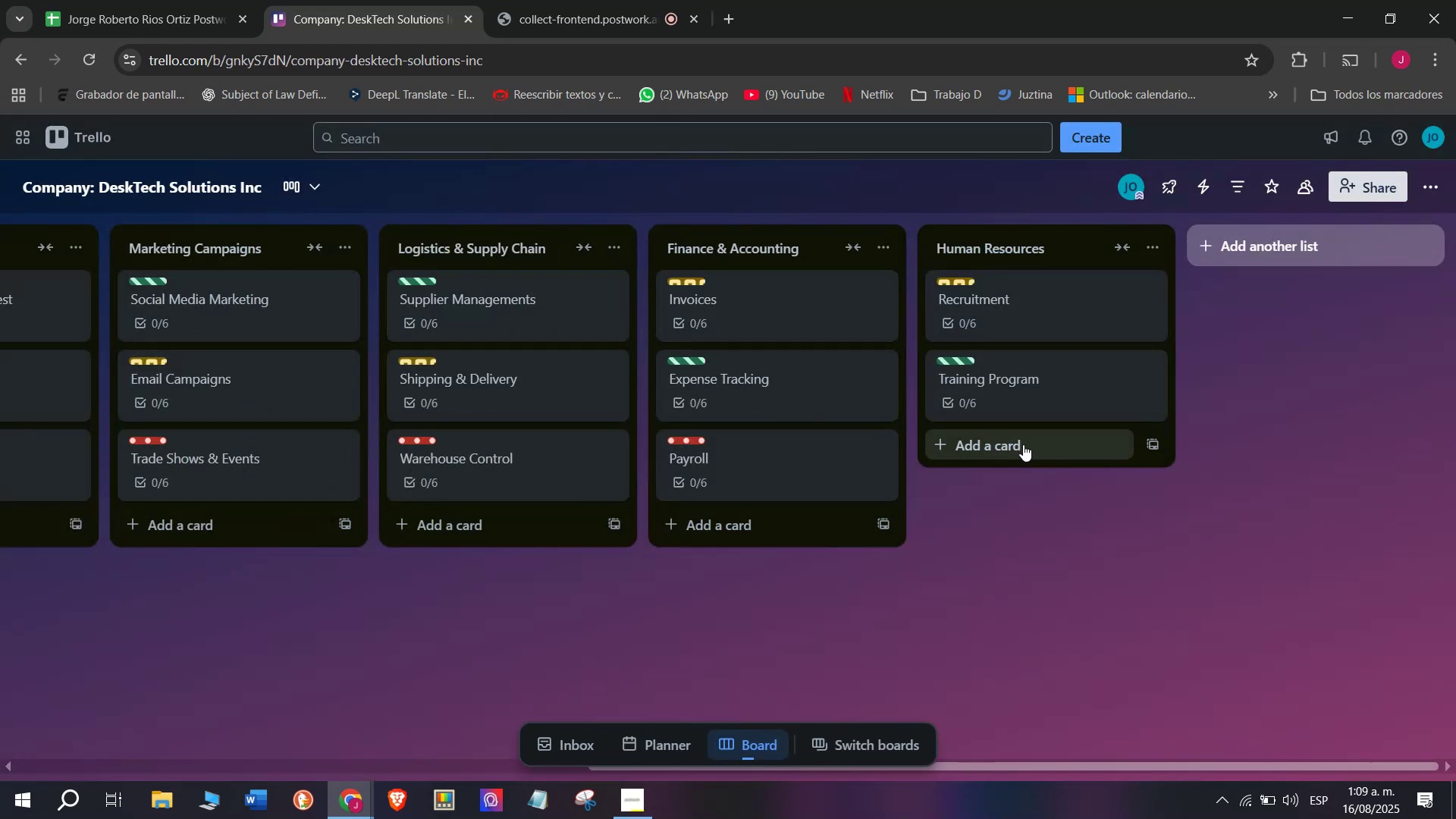 
left_click([1026, 440])
 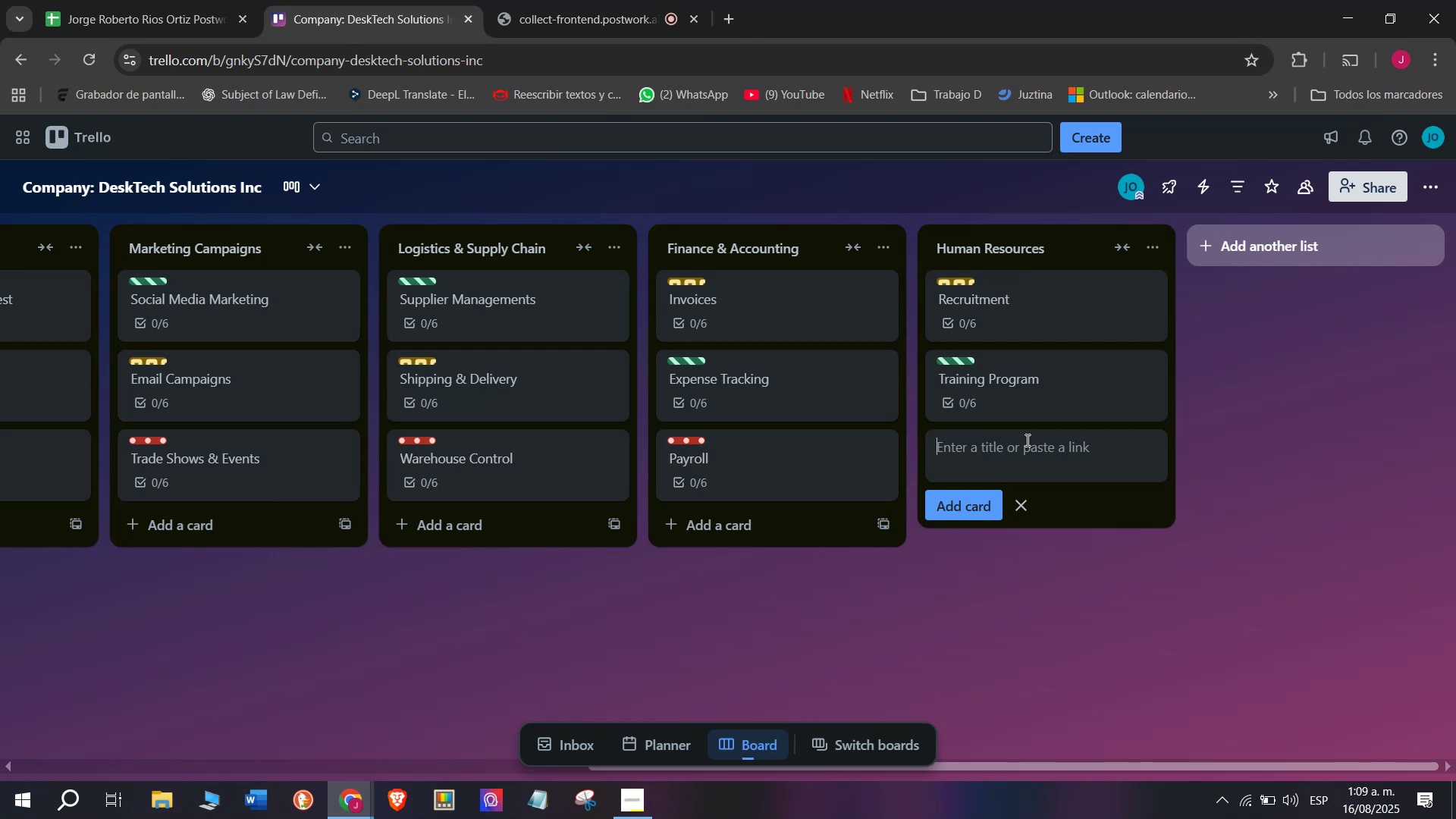 
left_click([652, 0])
 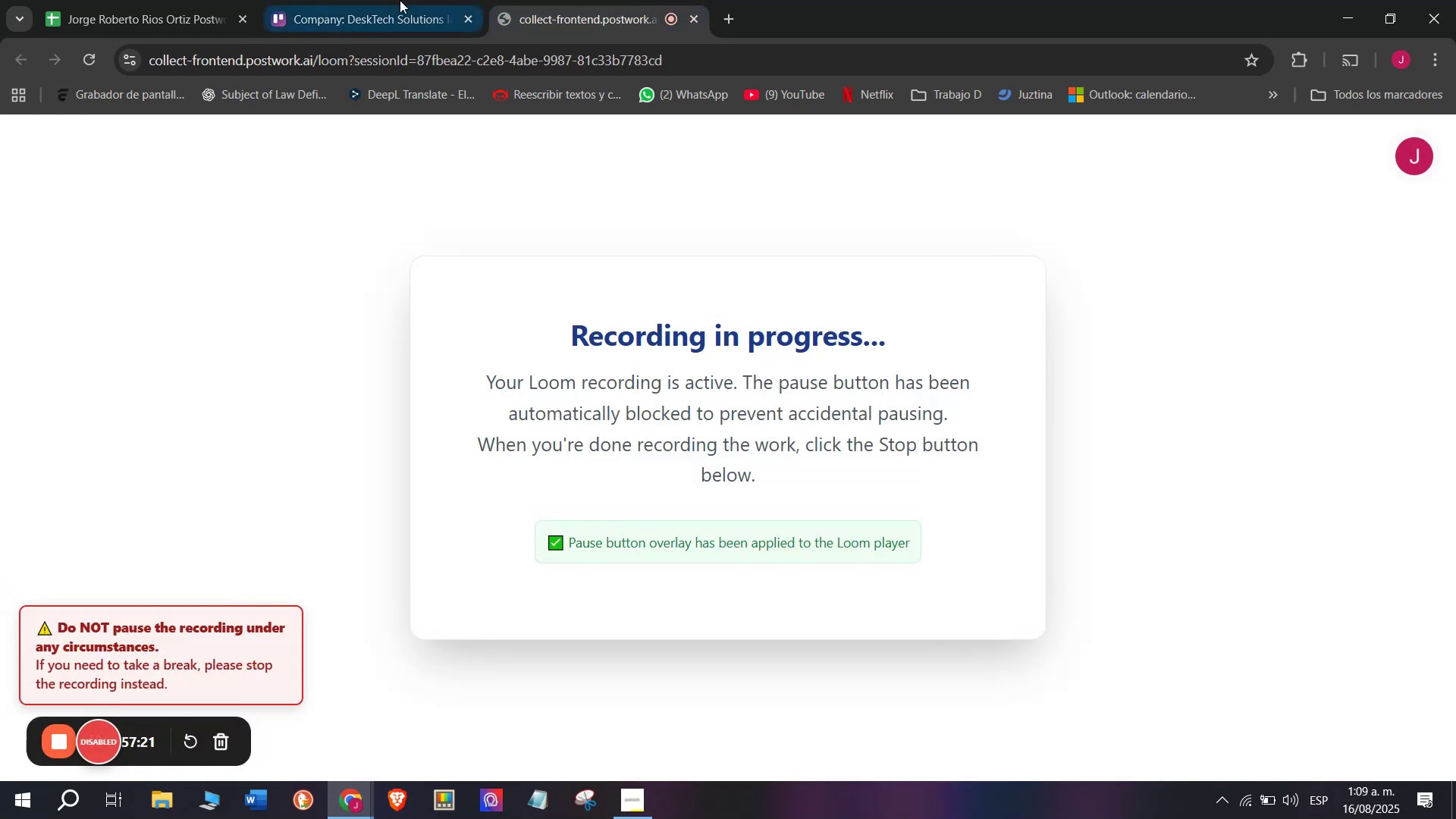 
left_click([370, 0])
 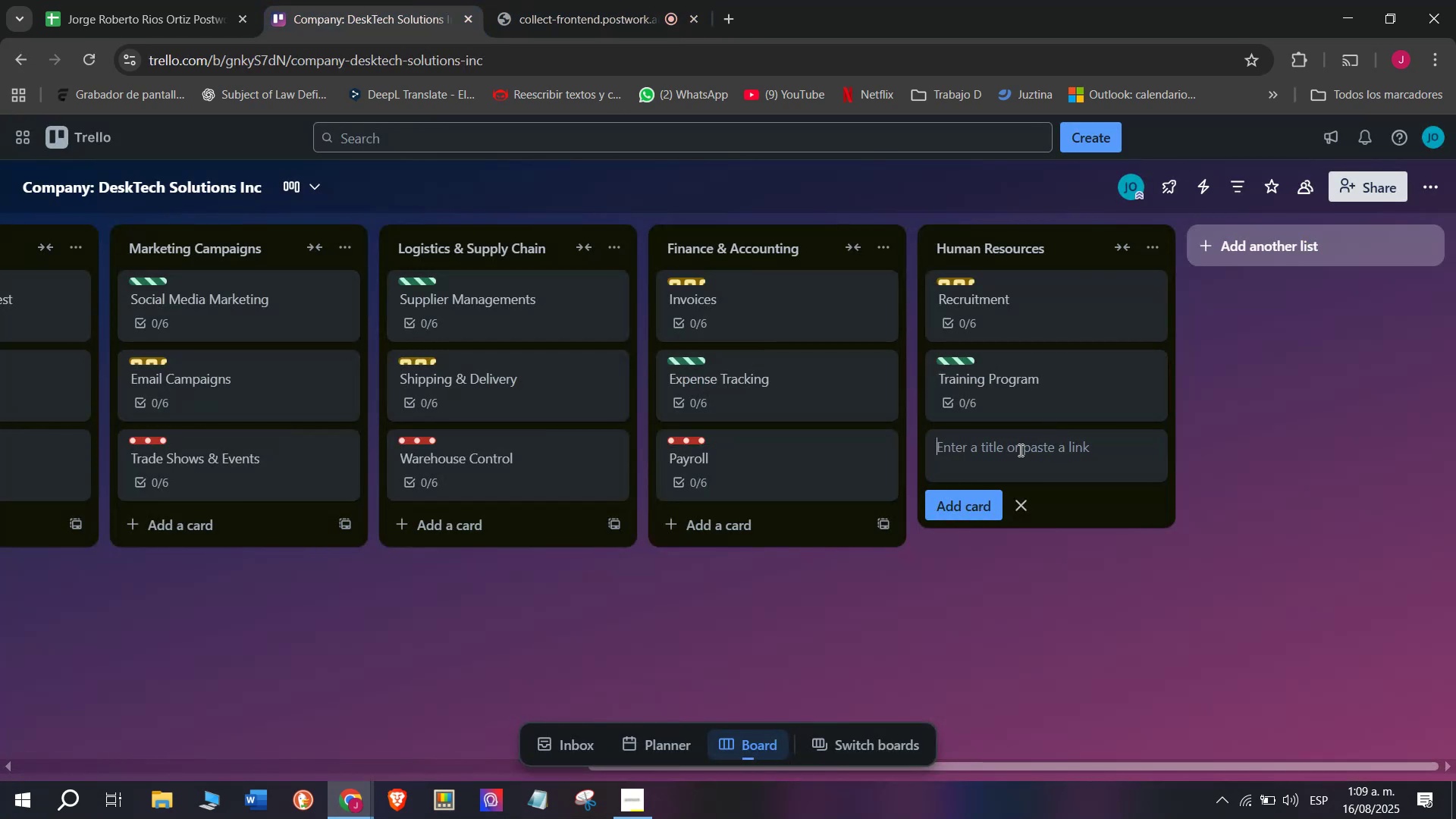 
type(Eno)
key(Backspace)
key(Backspace)
type(nm)
key(Backspace)
key(Backspace)
type(m0p)
key(Backspace)
key(Backspace)
type(ployee Engagement)
 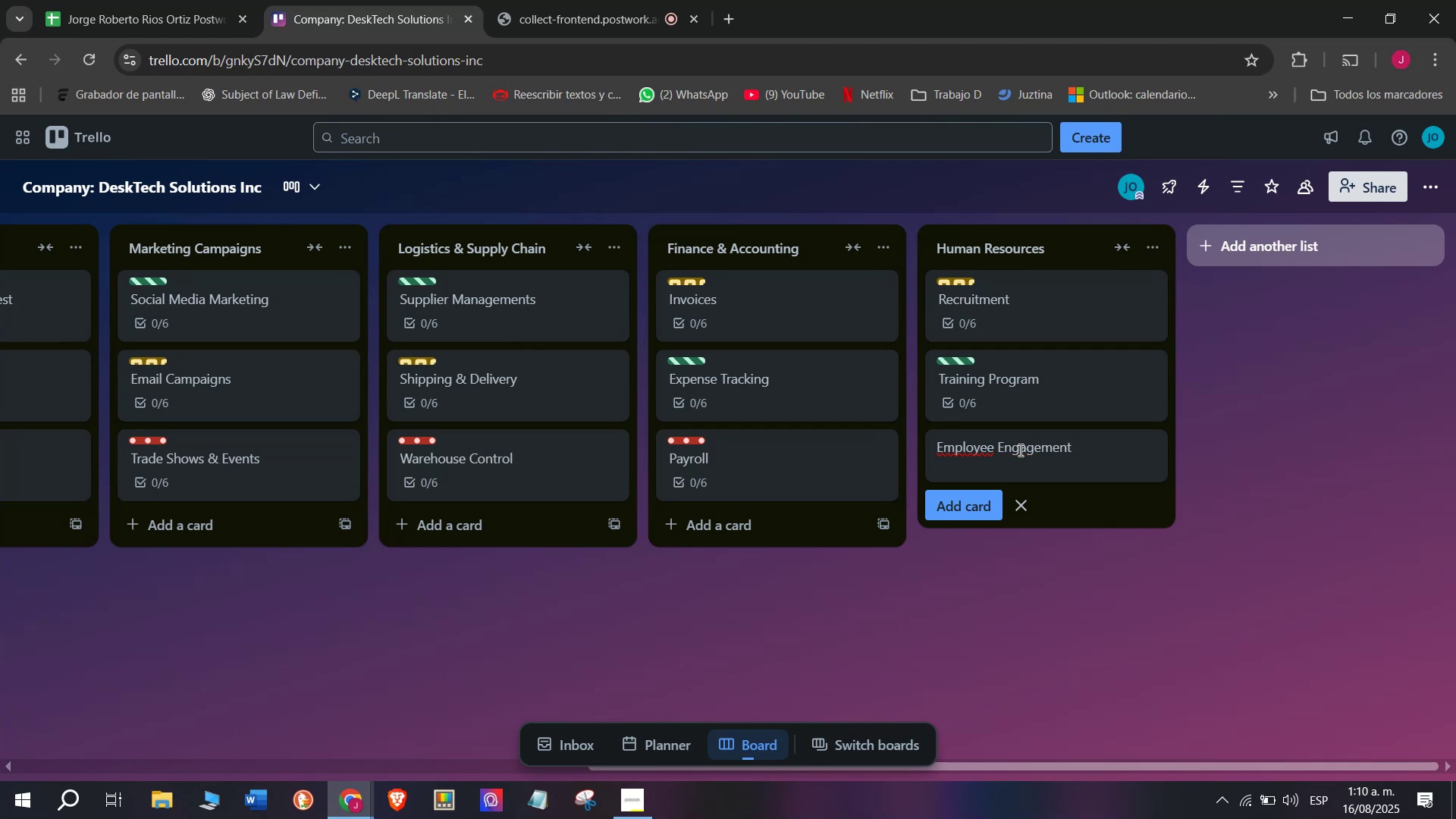 
key(Enter)
 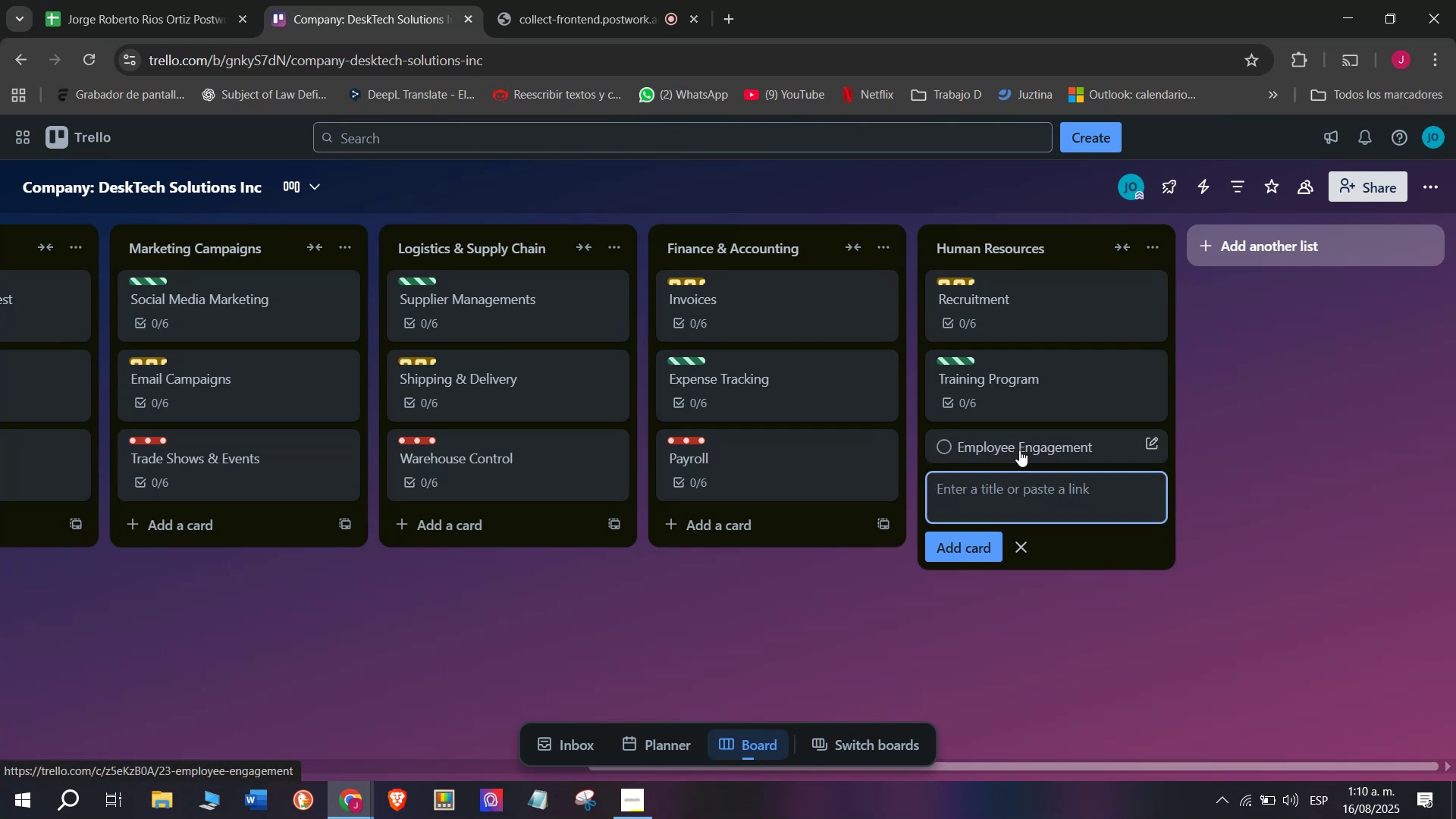 
left_click([1019, 450])
 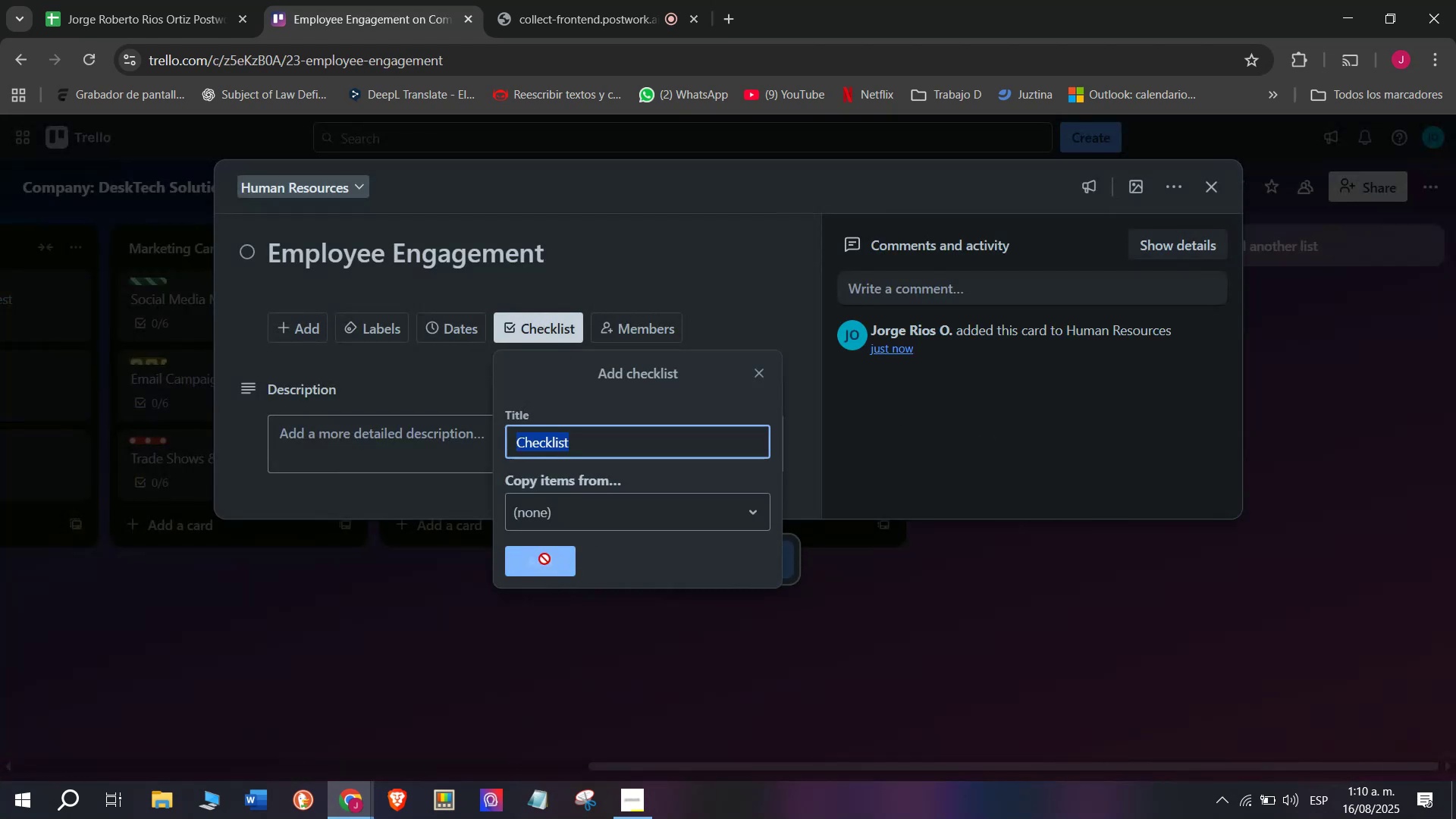 
scroll: coordinate [601, 407], scroll_direction: down, amount: 1.0
 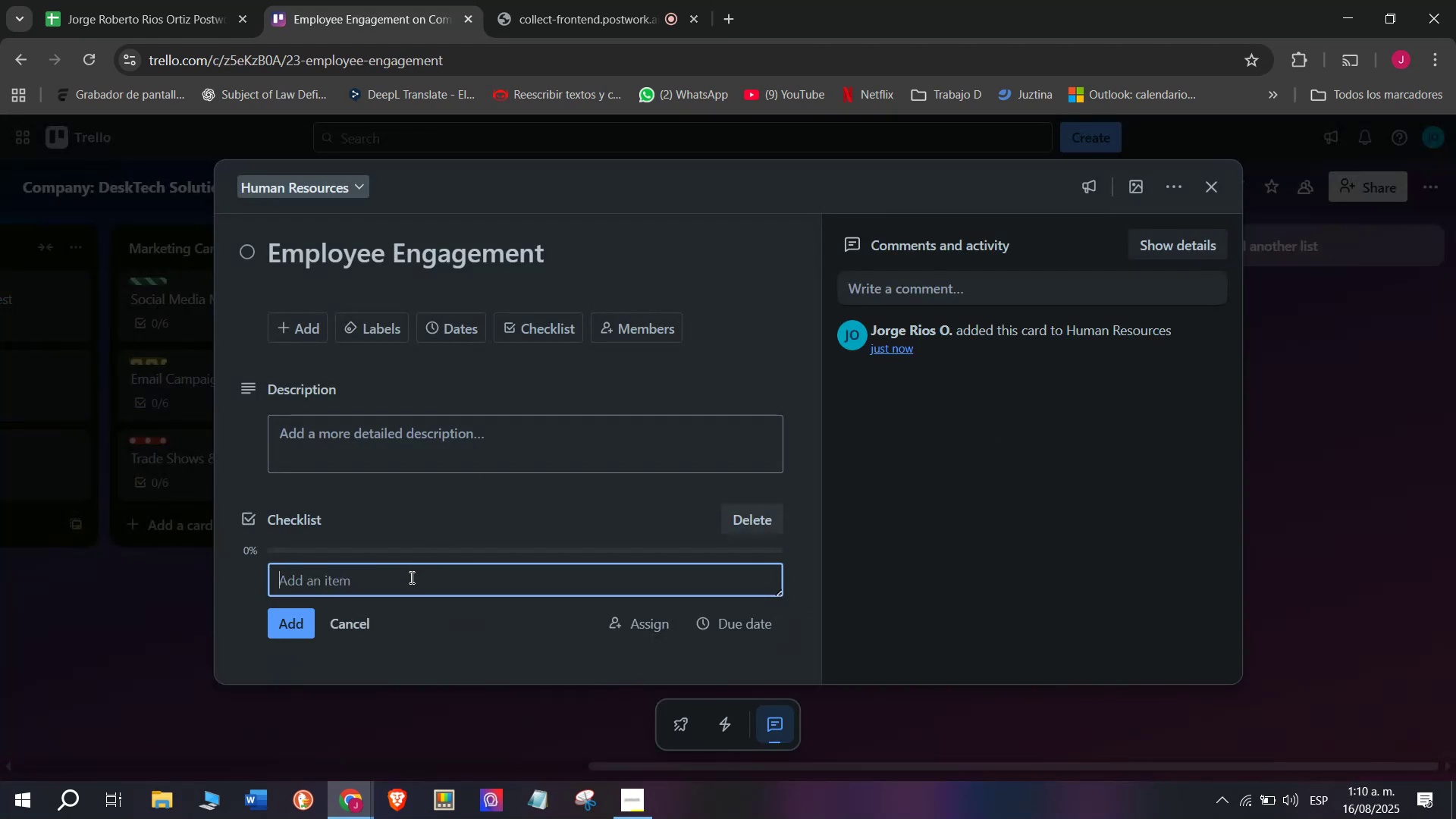 
left_click([410, 577])
 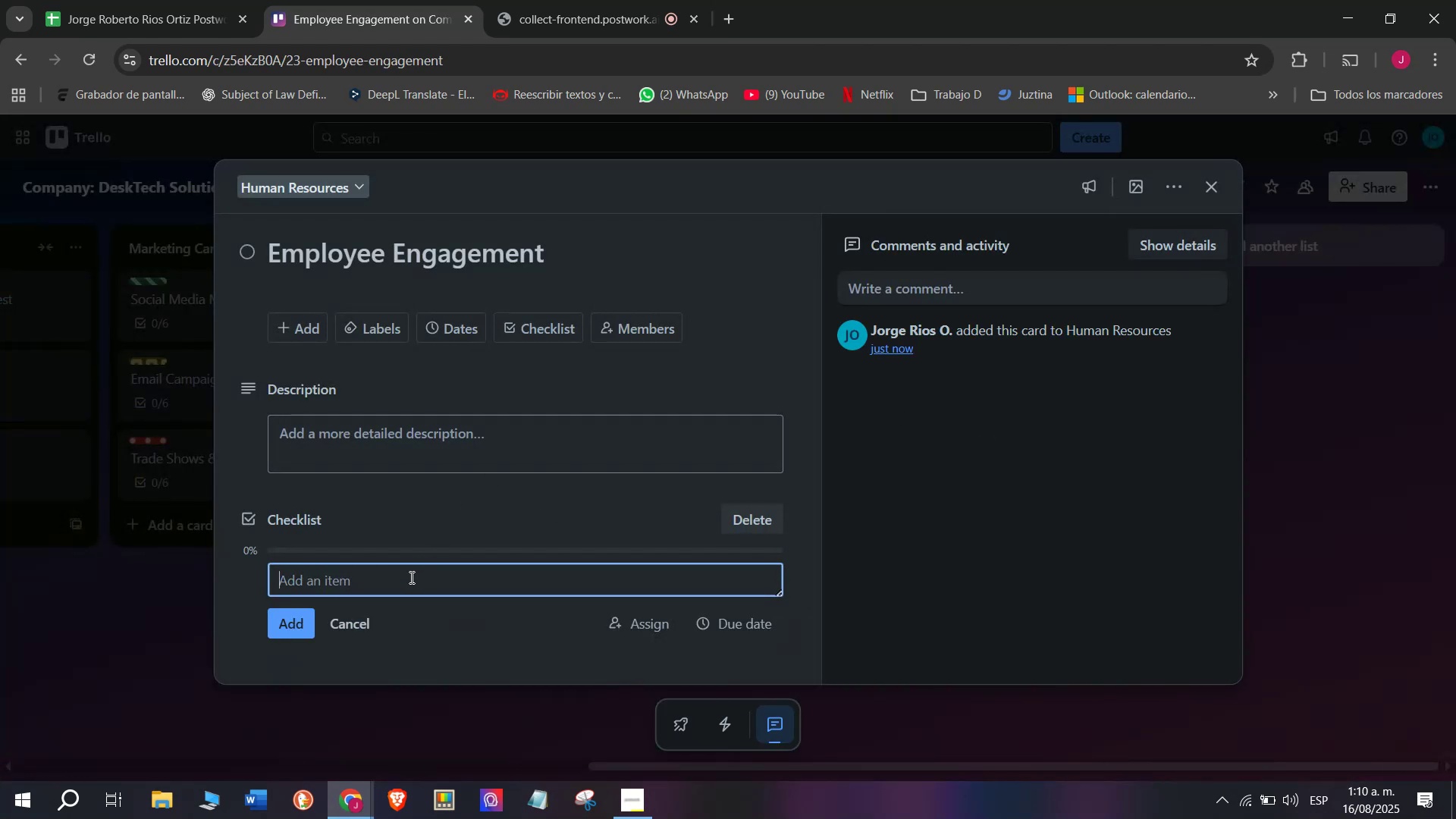 
type(Plan mn)
key(Backspace)
type(onthly enven)
key(Backspace)
key(Backspace)
key(Backspace)
key(Backspace)
type(vents)
 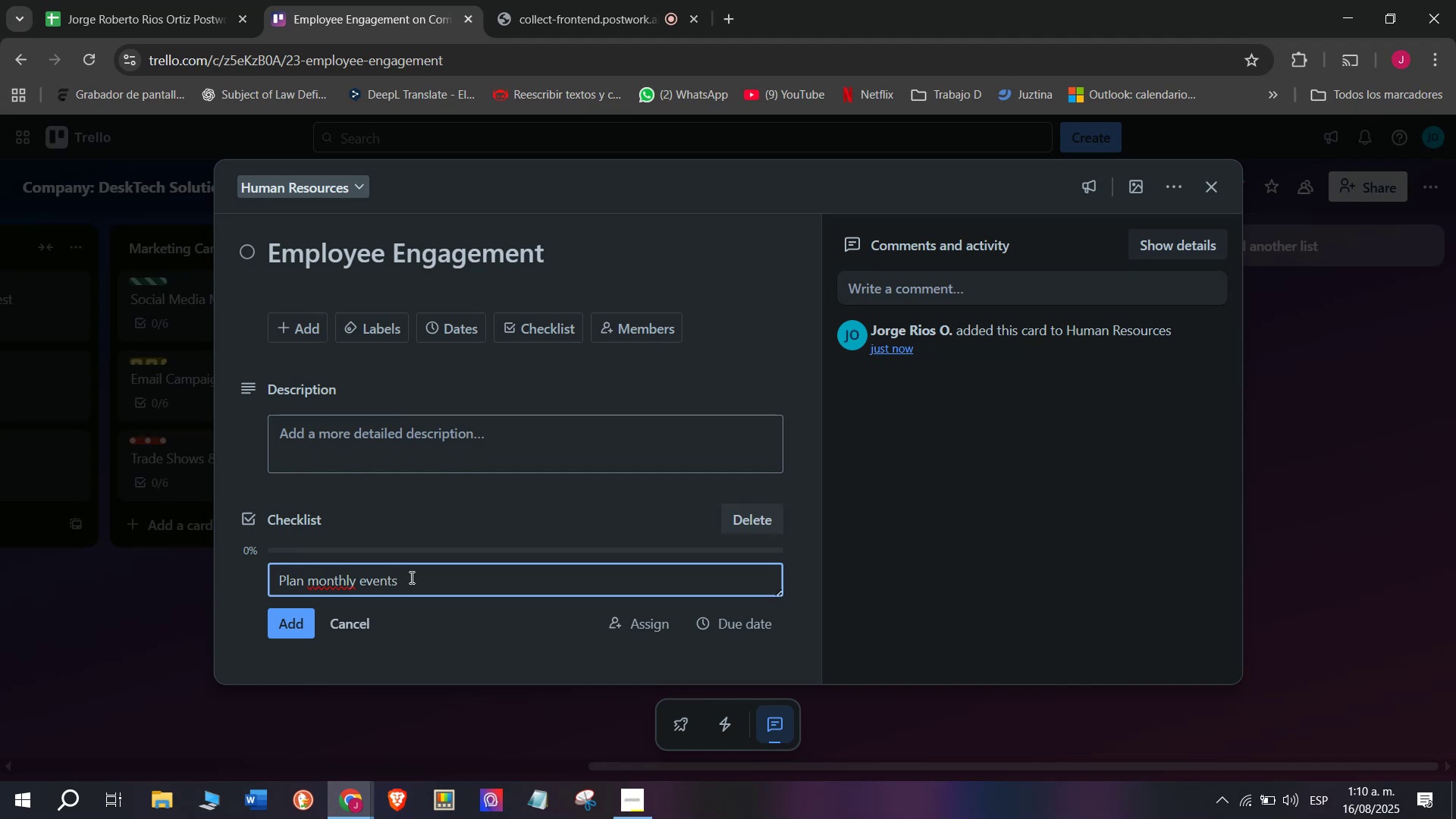 
key(Enter)
 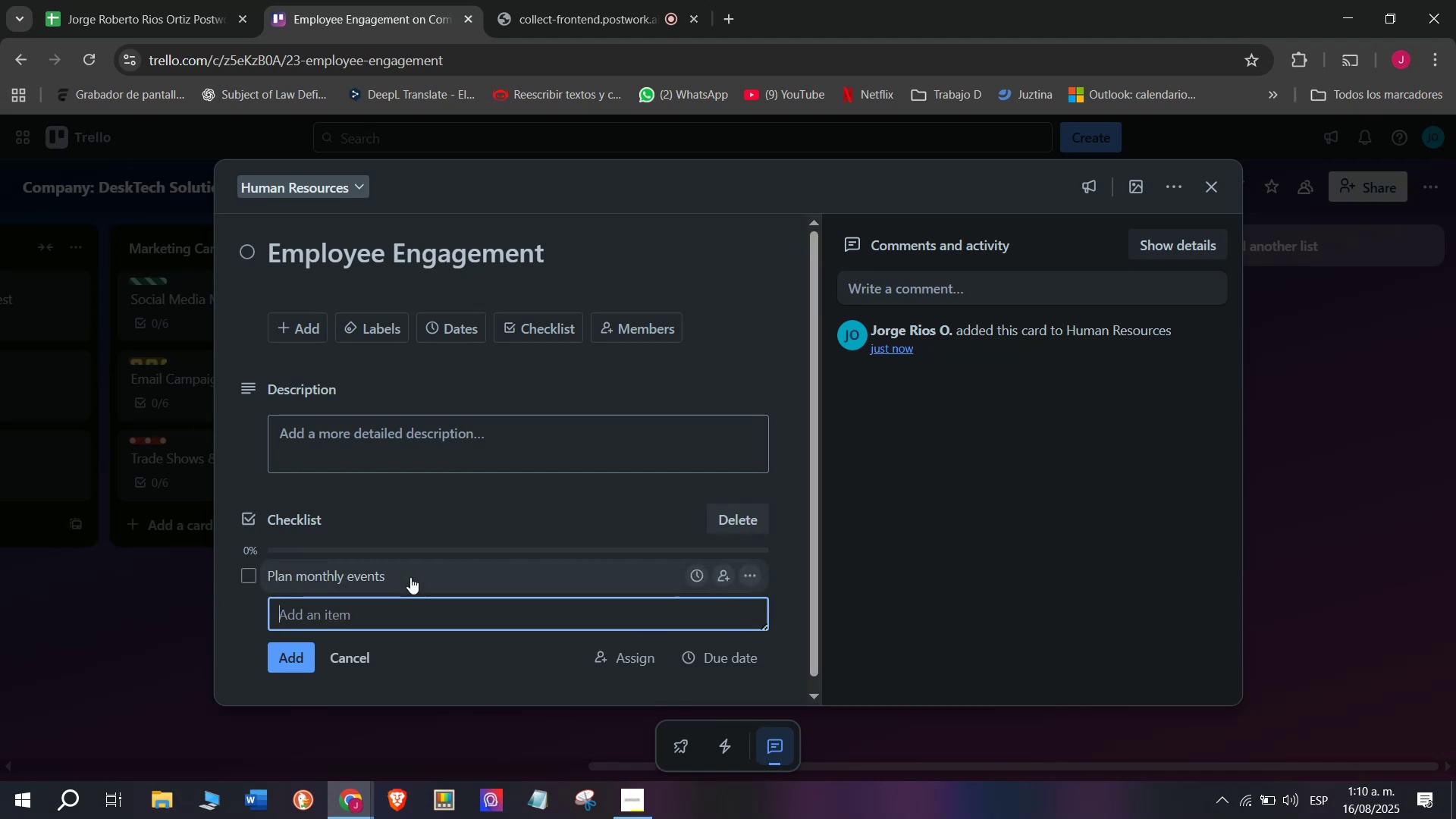 
type(Le)
key(Backspace)
type(ac)
key(Backspace)
type(ch)
key(Backspace)
key(Backspace)
type(nch satisfacetion)
key(Backspace)
key(Backspace)
key(Backspace)
key(Backspace)
key(Backspace)
key(Backspace)
type(ction sa)
key(Backspace)
type(urveyu)
key(Backspace)
 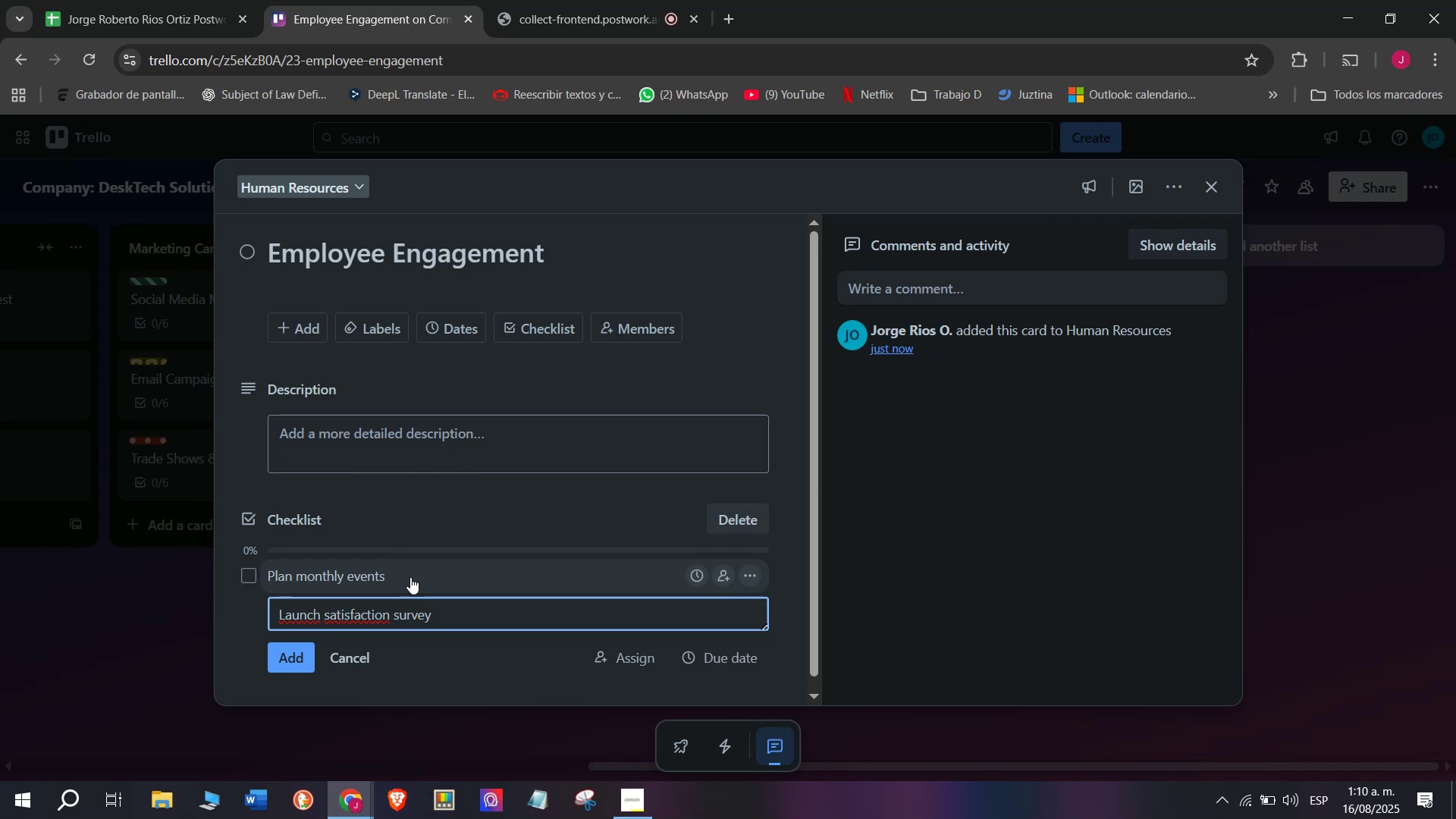 
key(Enter)
 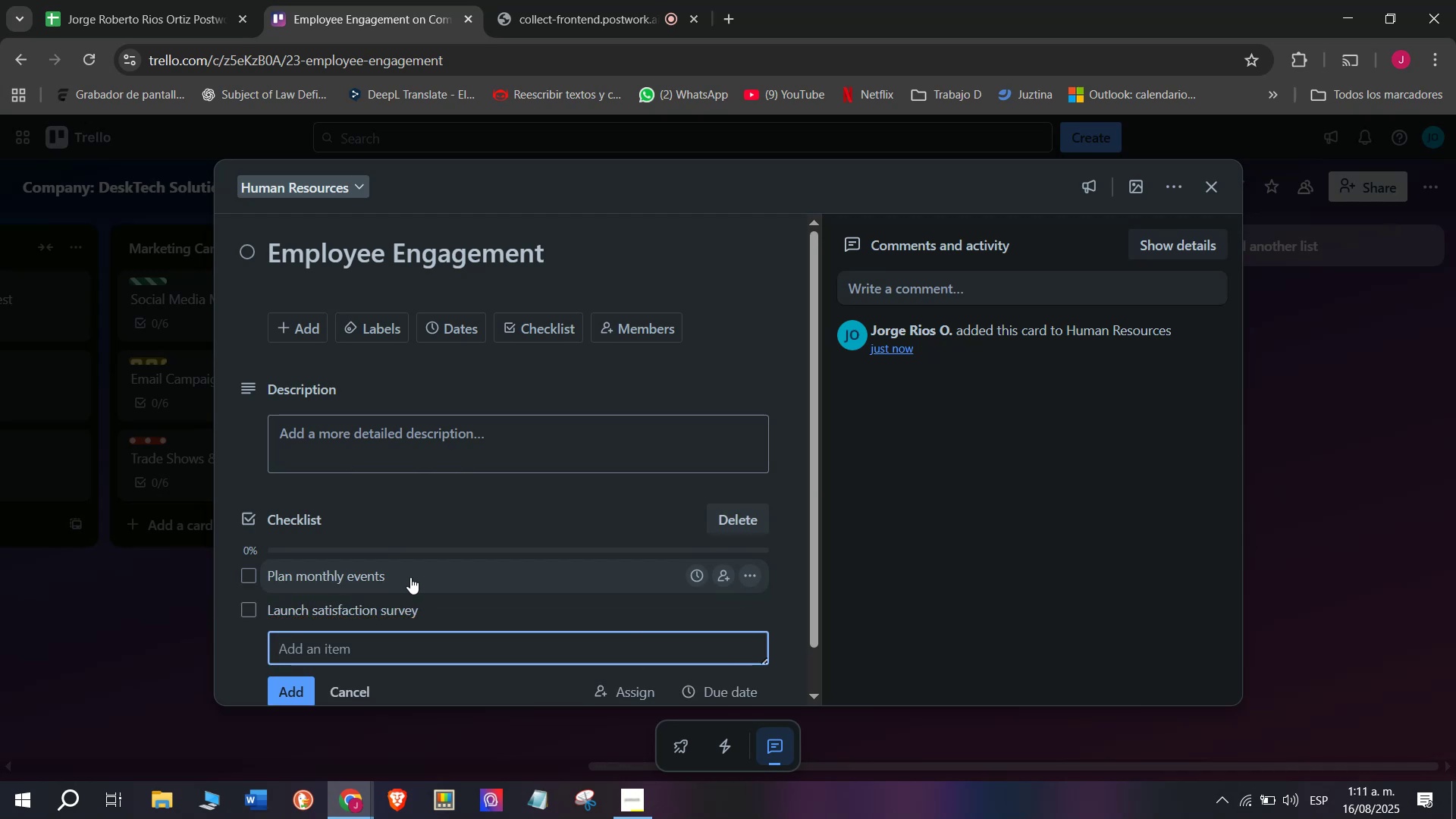 
type(Creta)
key(Backspace)
key(Backspace)
type(ate recv)
key(Backspace)
type(c)
key(Backspace)
type(ogini)
key(Backspace)
key(Backspace)
key(Backspace)
type(nition pro)
key(Backspace)
type(ogram)
key(Backspace)
key(Backspace)
type(ams)
 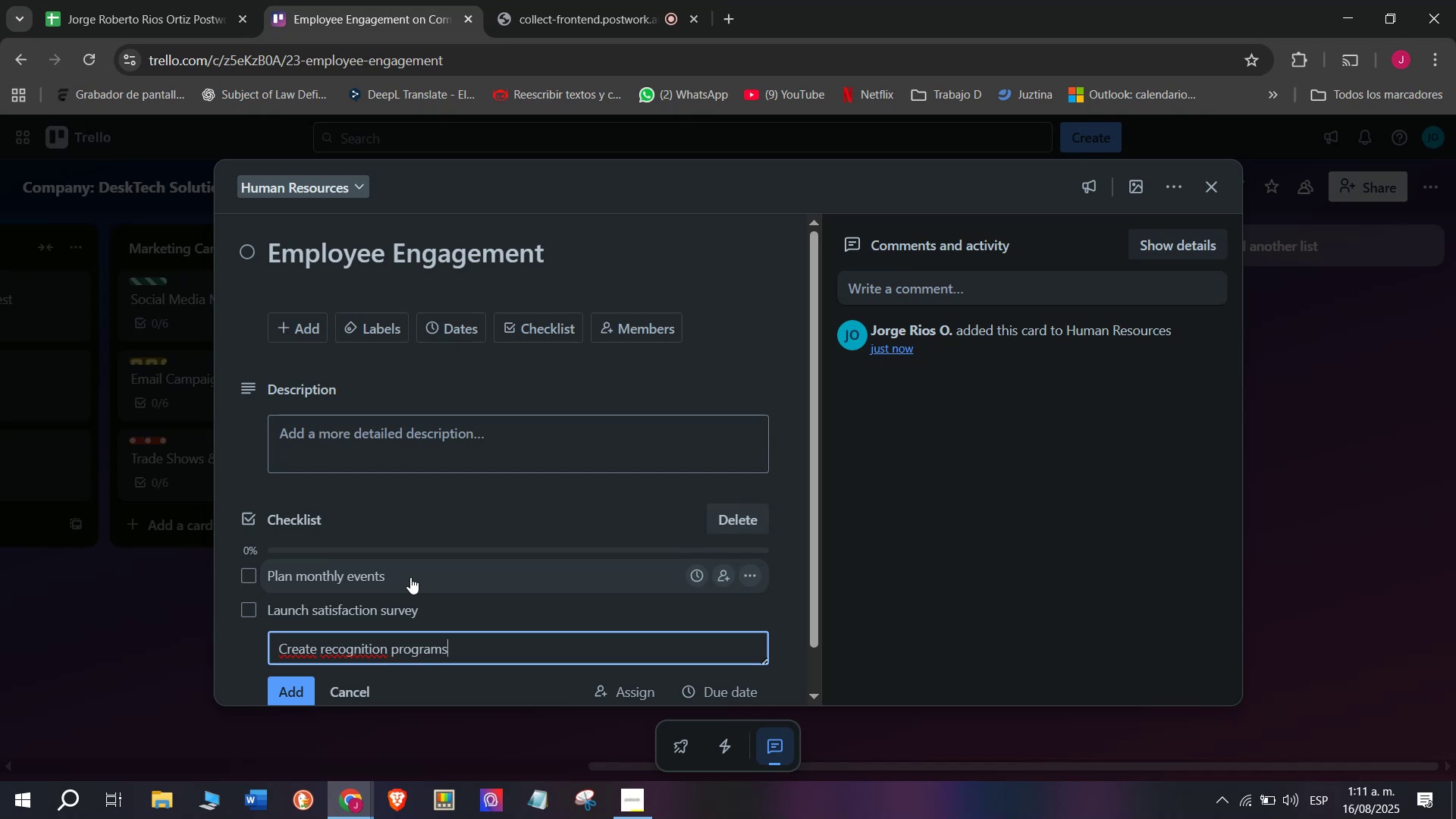 
key(Enter)
 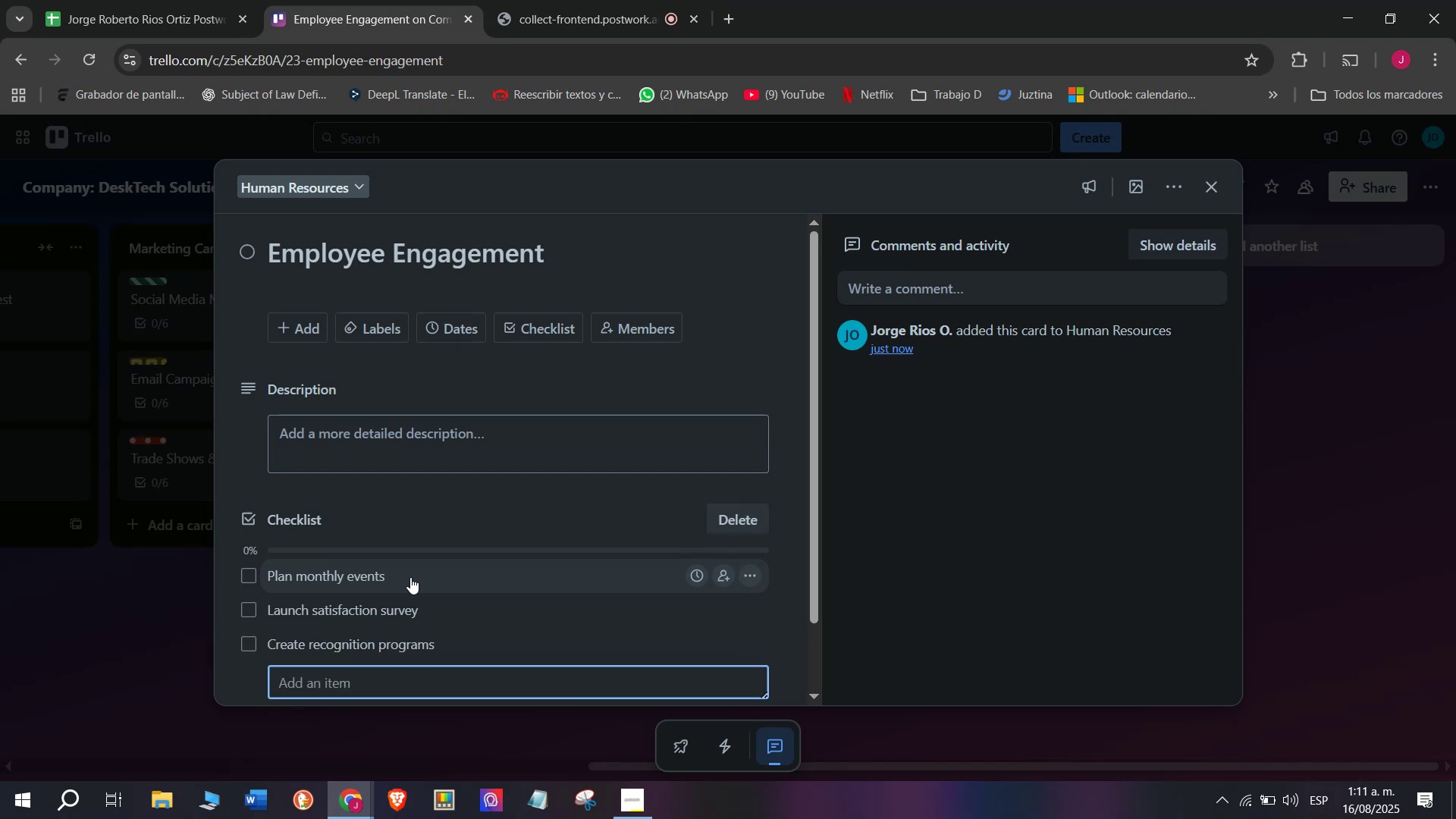 
type(Offwere)
key(Backspace)
key(Backspace)
key(Backspace)
key(Backspace)
type(er heal5t)
key(Backspace)
key(Backspace)
type(t)
key(Backspace)
type(h)
key(Backspace)
key(Backspace)
type(lth)
 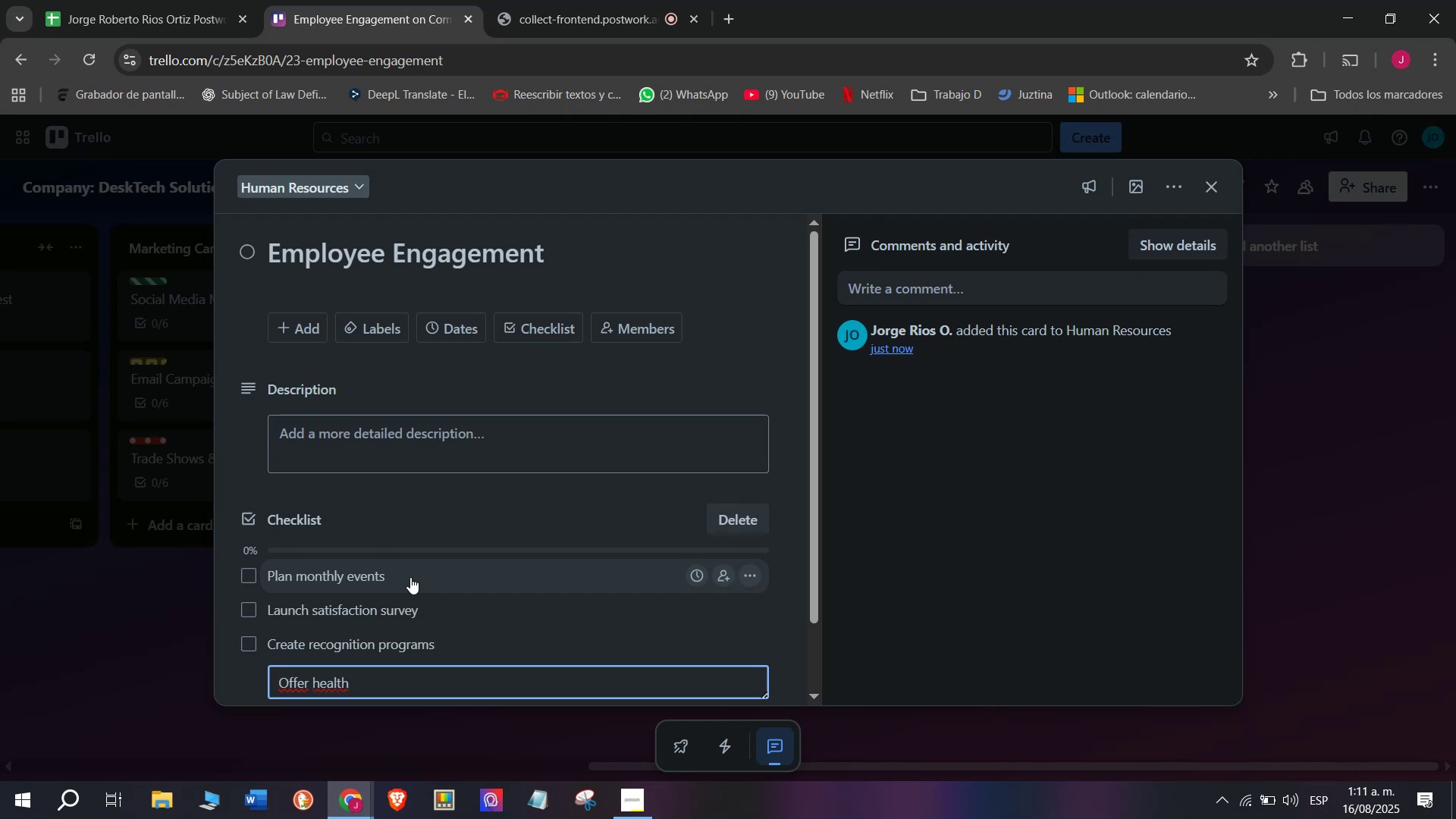 
wait(6.32)
 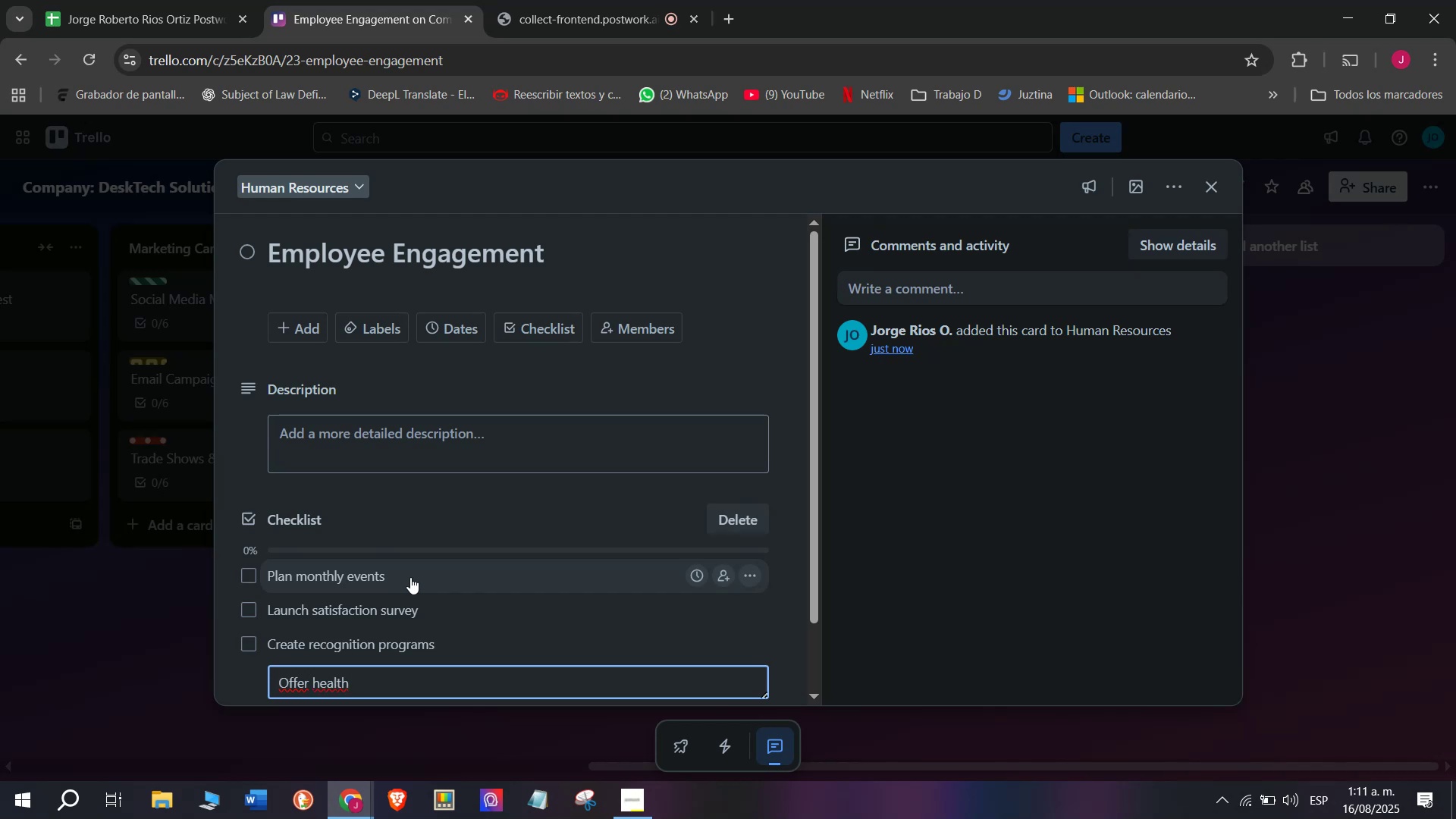 
type( benme)
key(Backspace)
key(Backspace)
key(Backspace)
type(e)
key(Backspace)
type(nefist)
 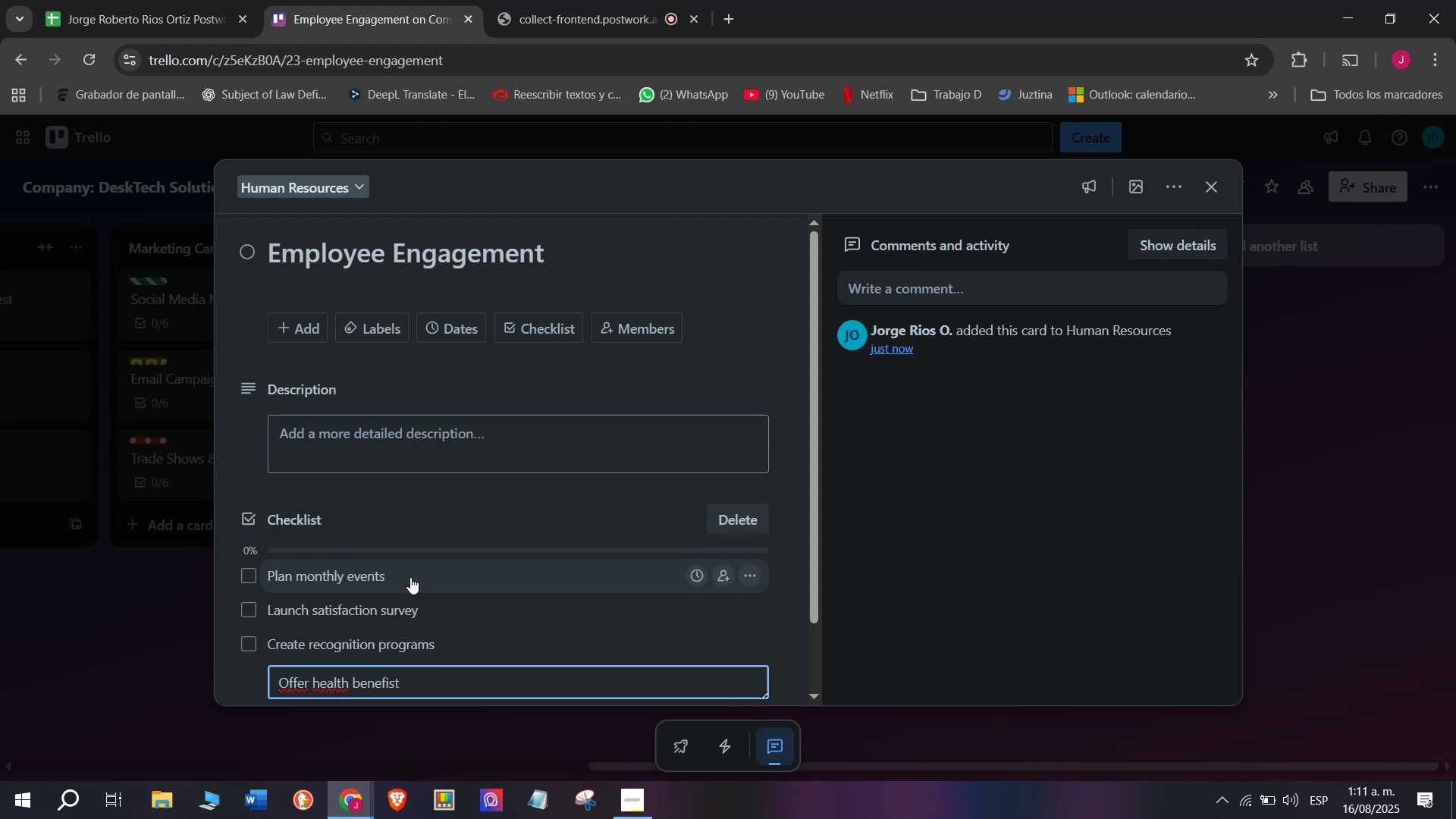 
key(Enter)
 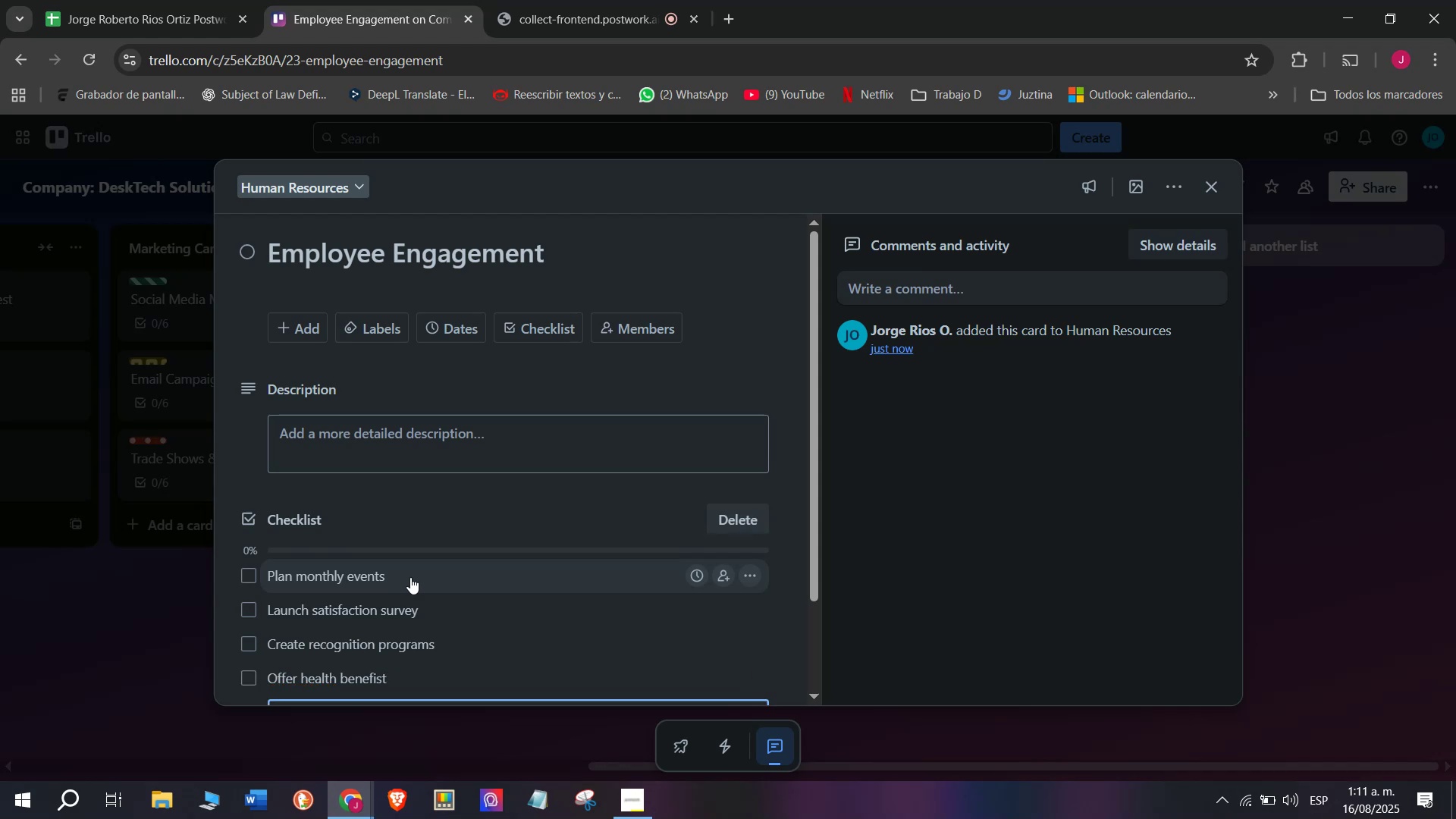 
scroll: coordinate [410, 577], scroll_direction: down, amount: 4.0
 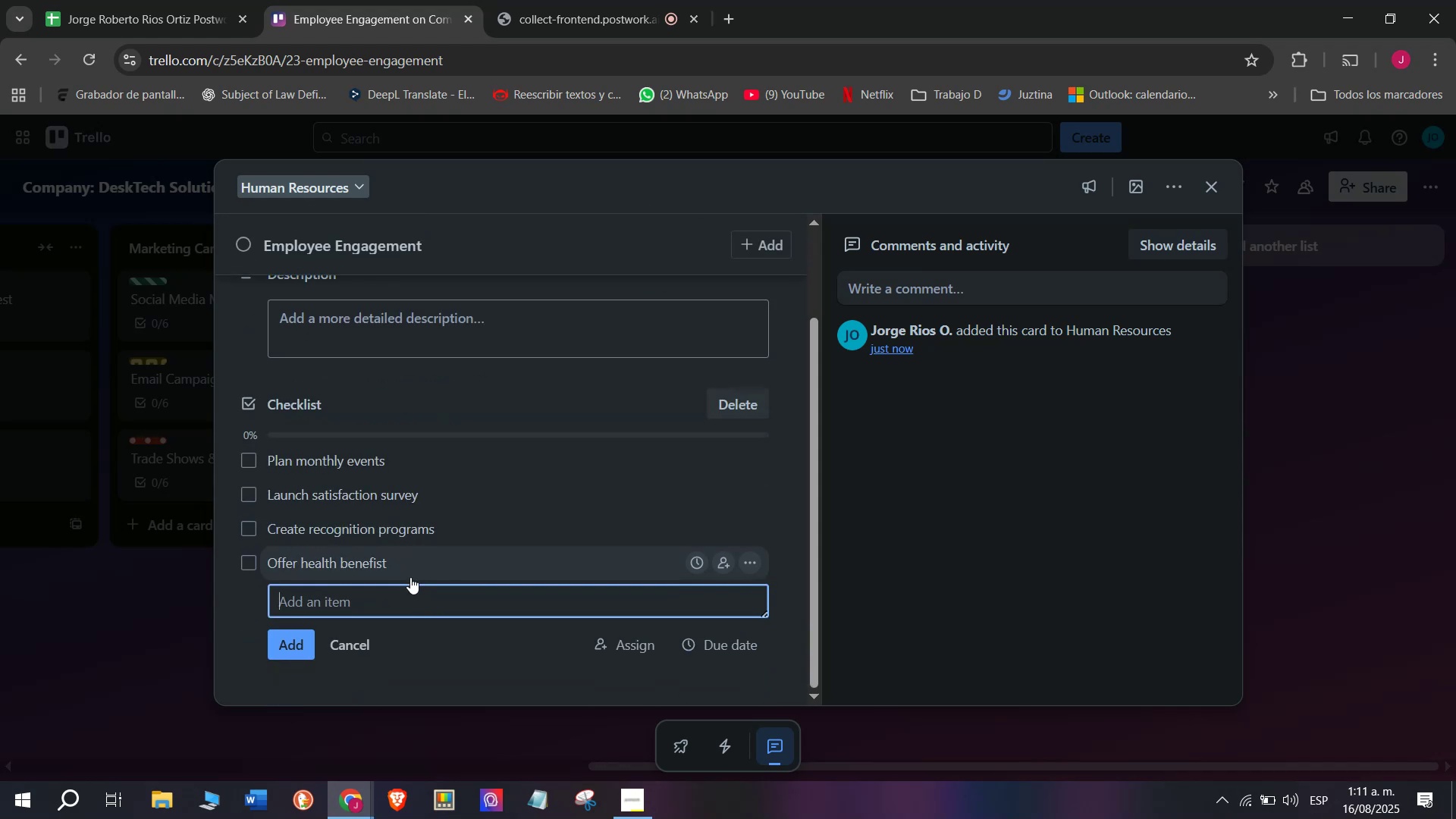 
type(Tracj)
key(Backspace)
type(k atyte)
key(Backspace)
key(Backspace)
key(Backspace)
key(Backspace)
key(Backspace)
type(attendance)
 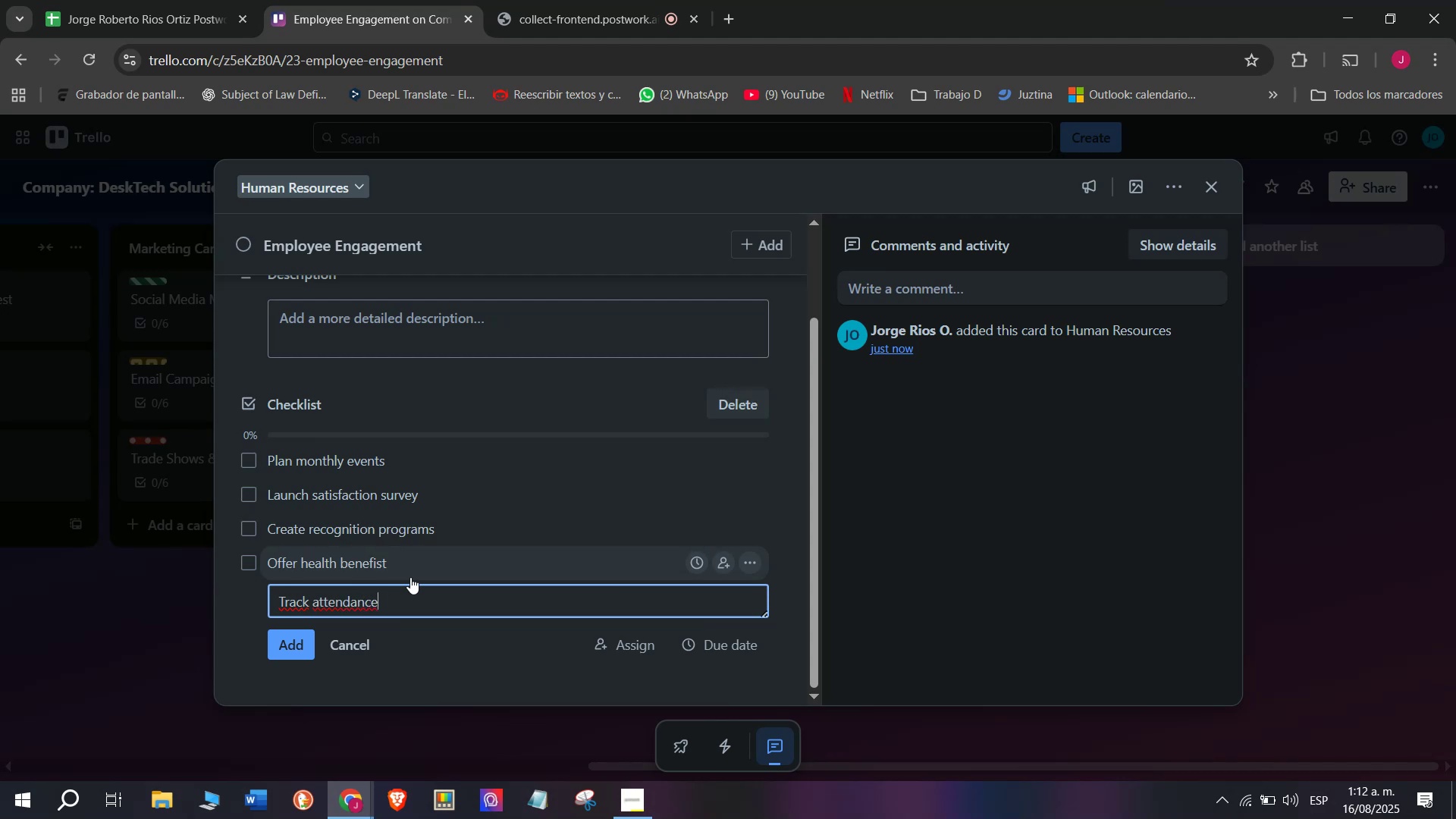 
key(Enter)
 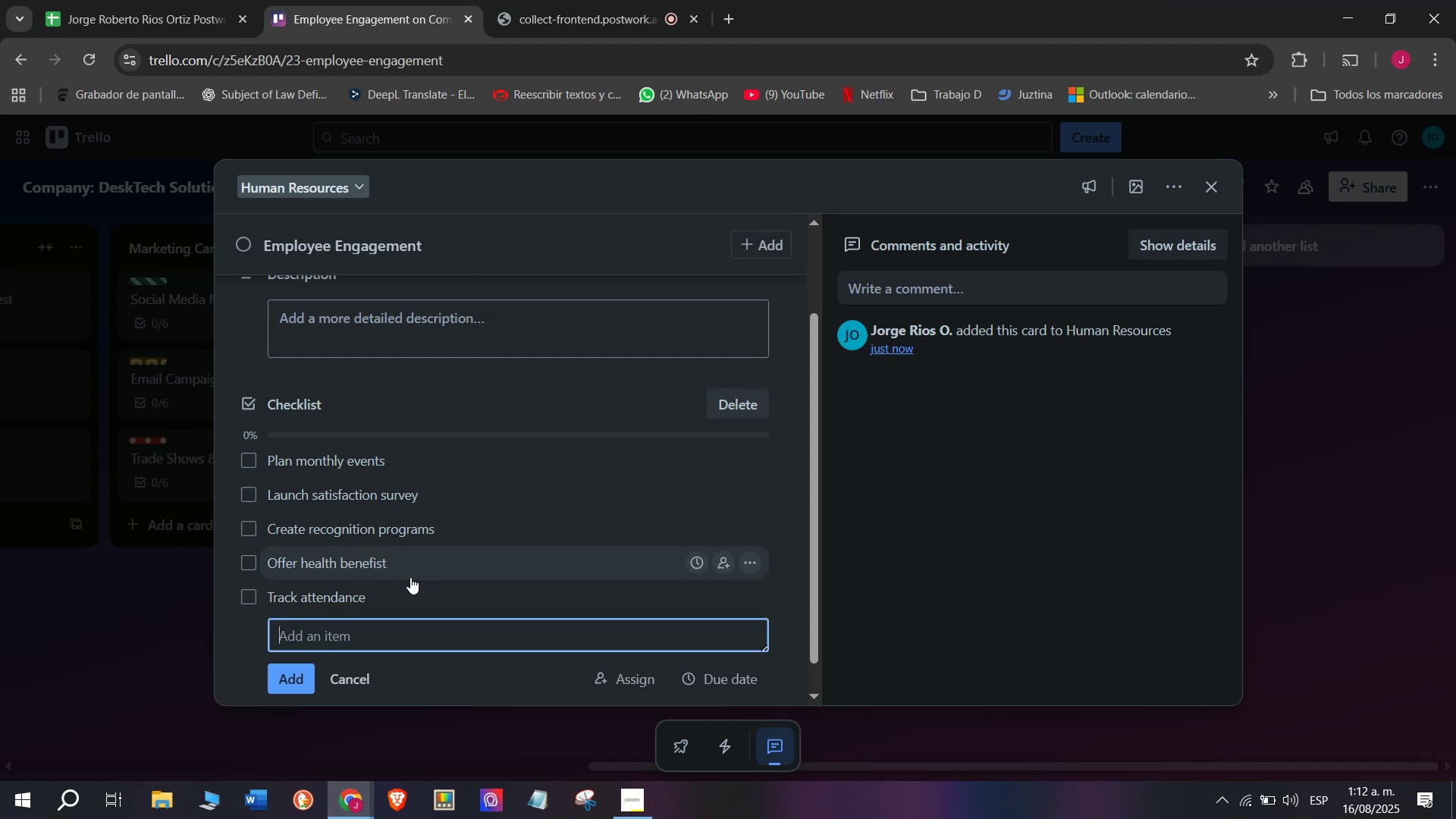 
type(Prepare Hr)
key(Backspace)
type(R report)
 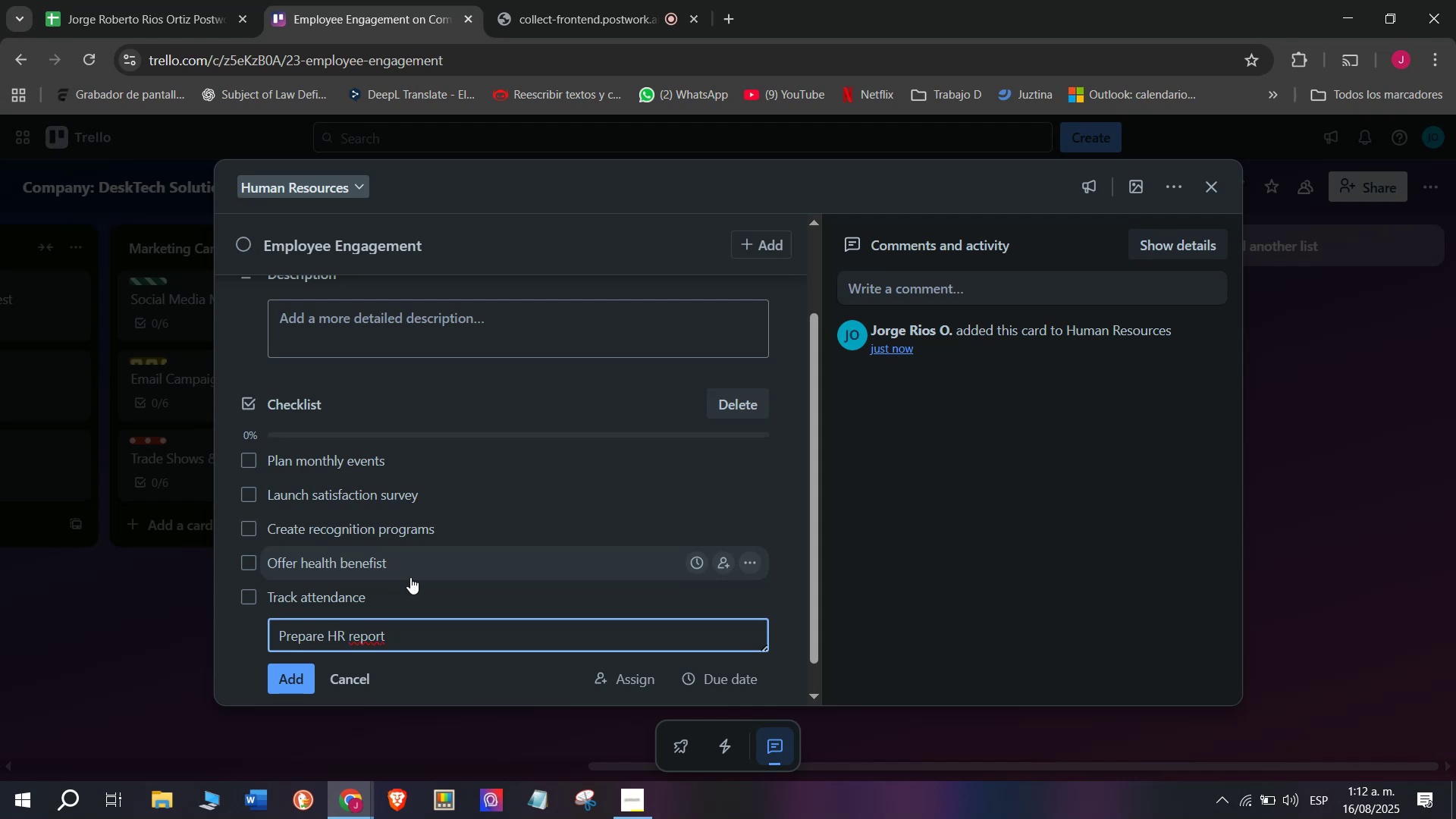 
key(Enter)
 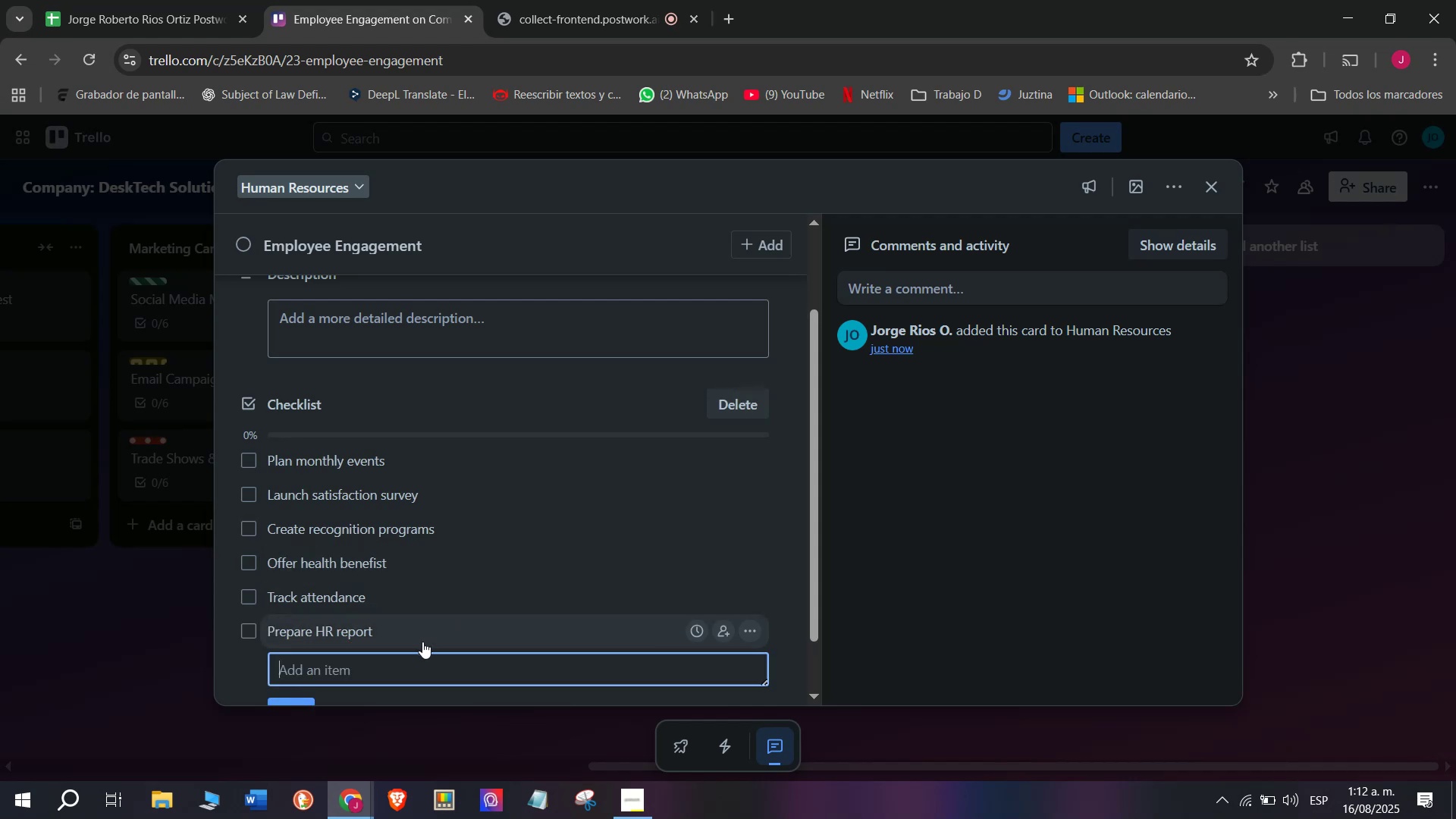 
scroll: coordinate [428, 622], scroll_direction: up, amount: 7.0
 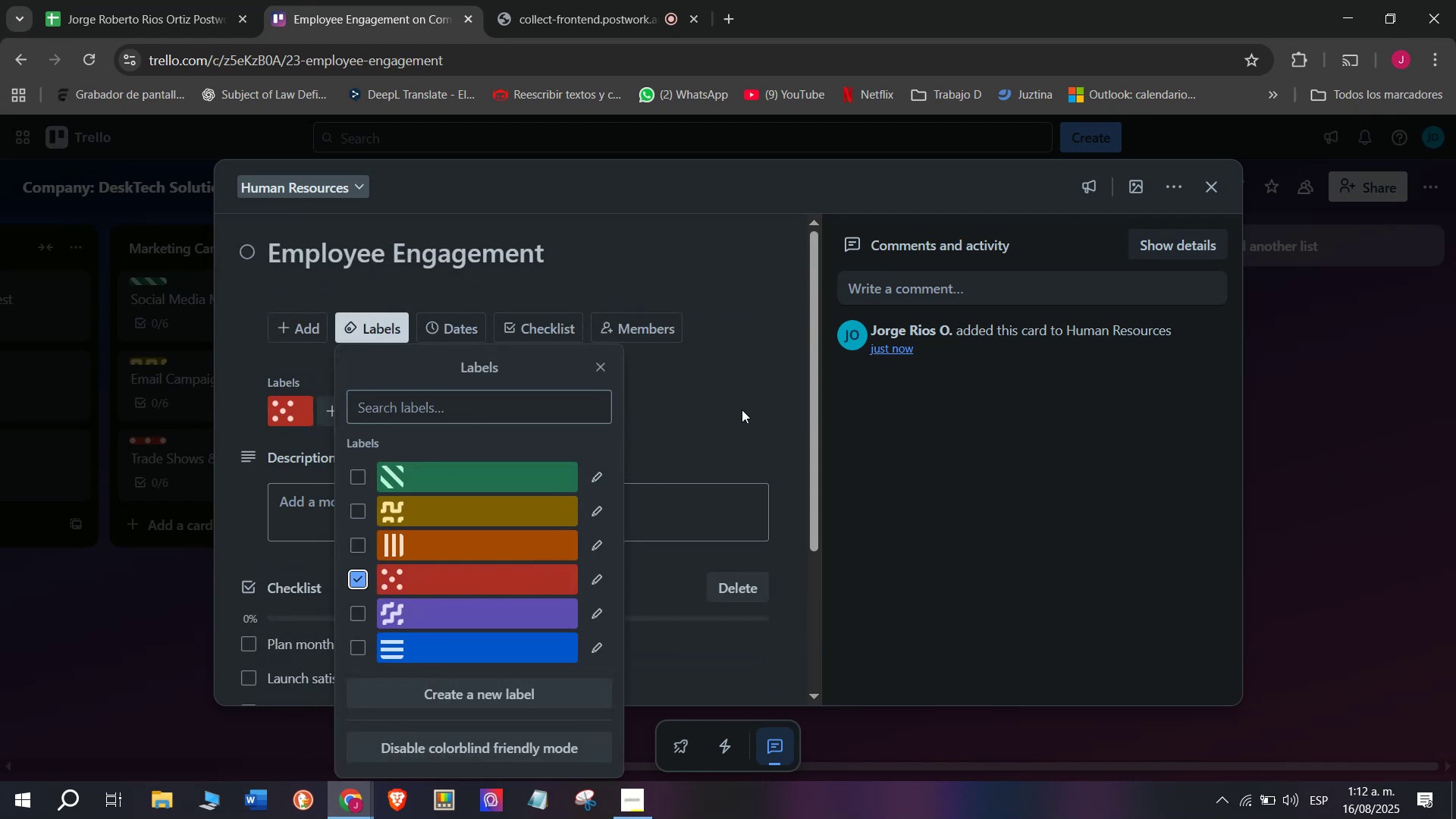 
left_click([724, 391])
 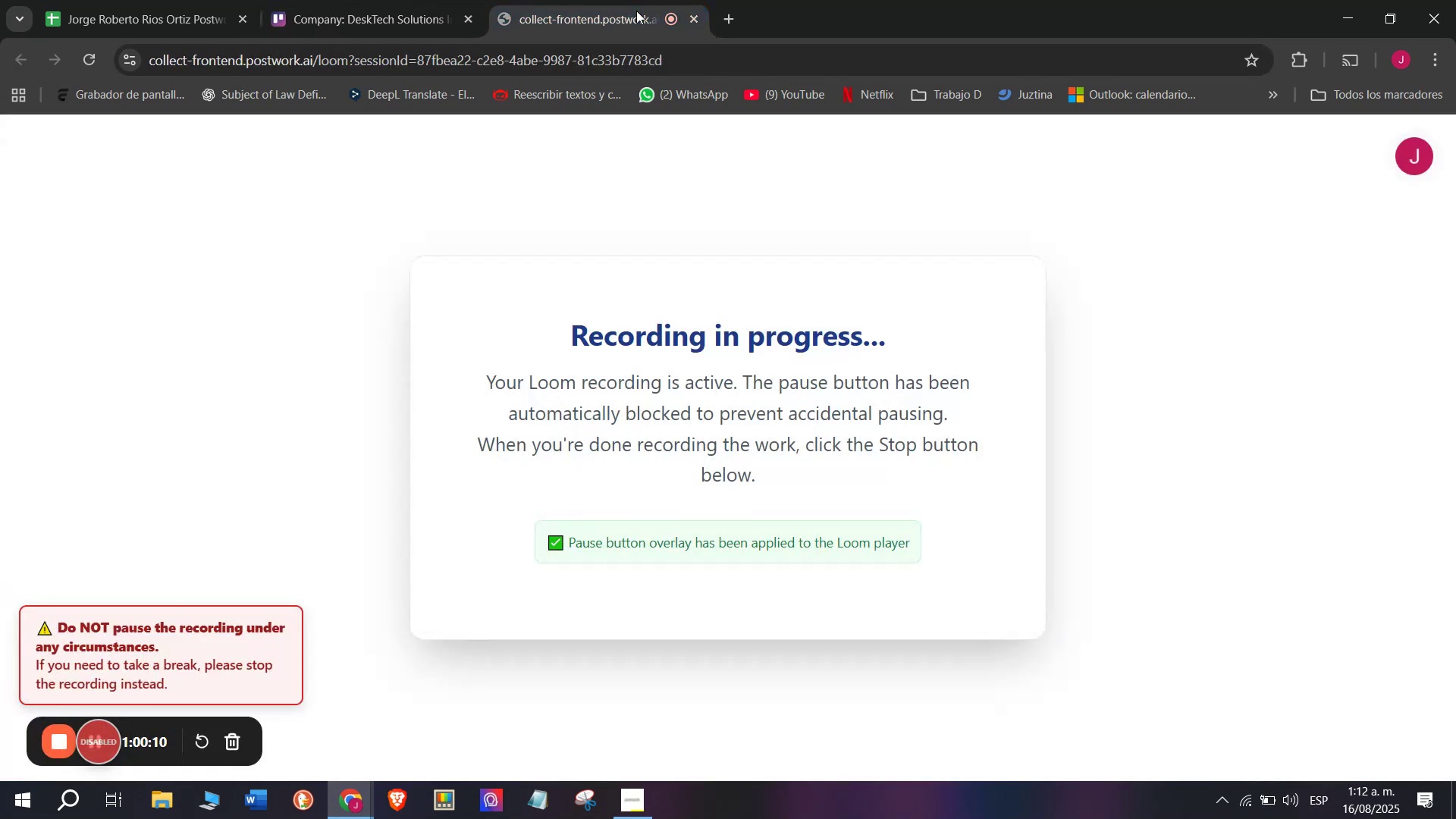 
left_click([344, 0])
 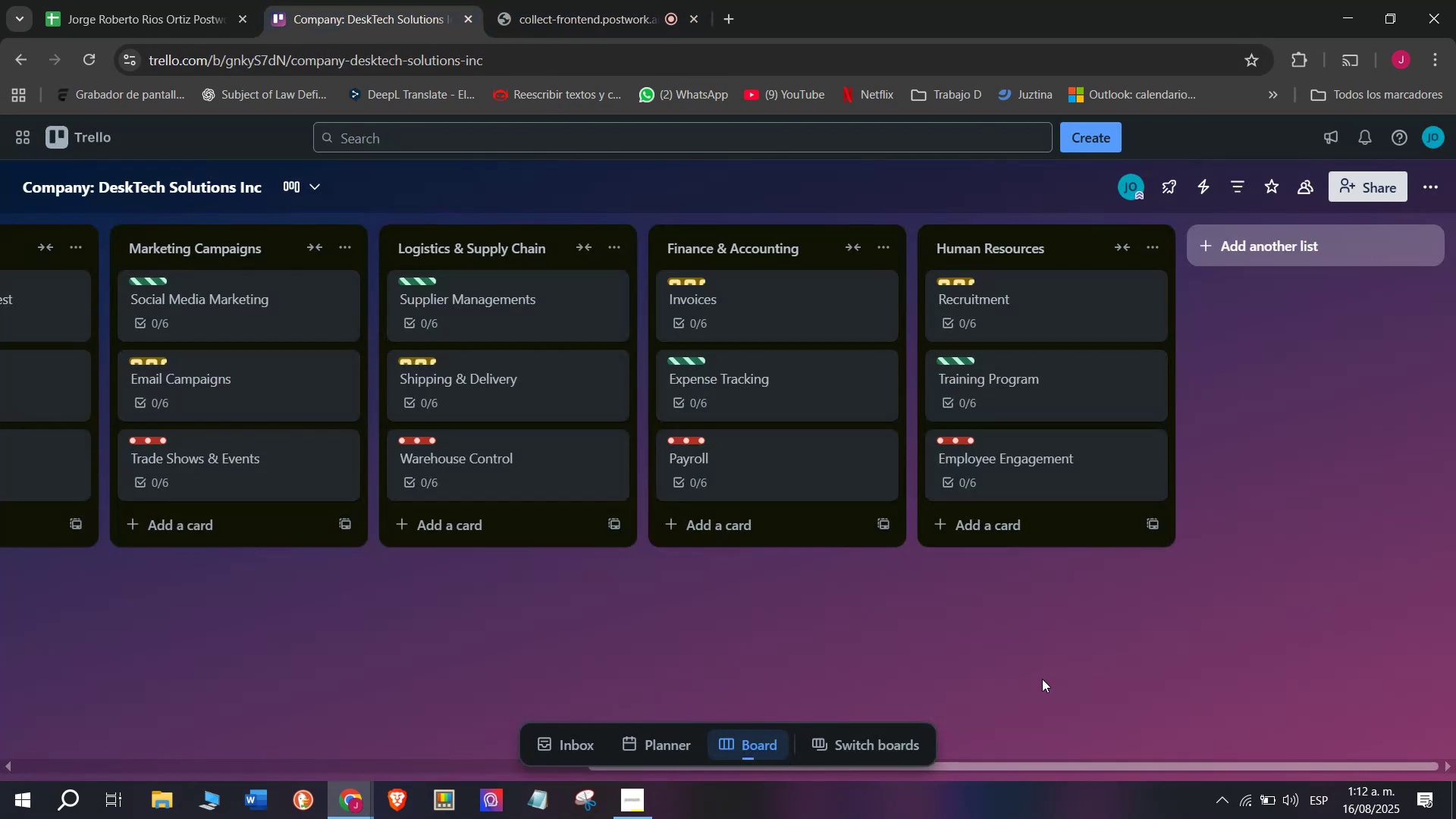 
left_click([563, 0])
 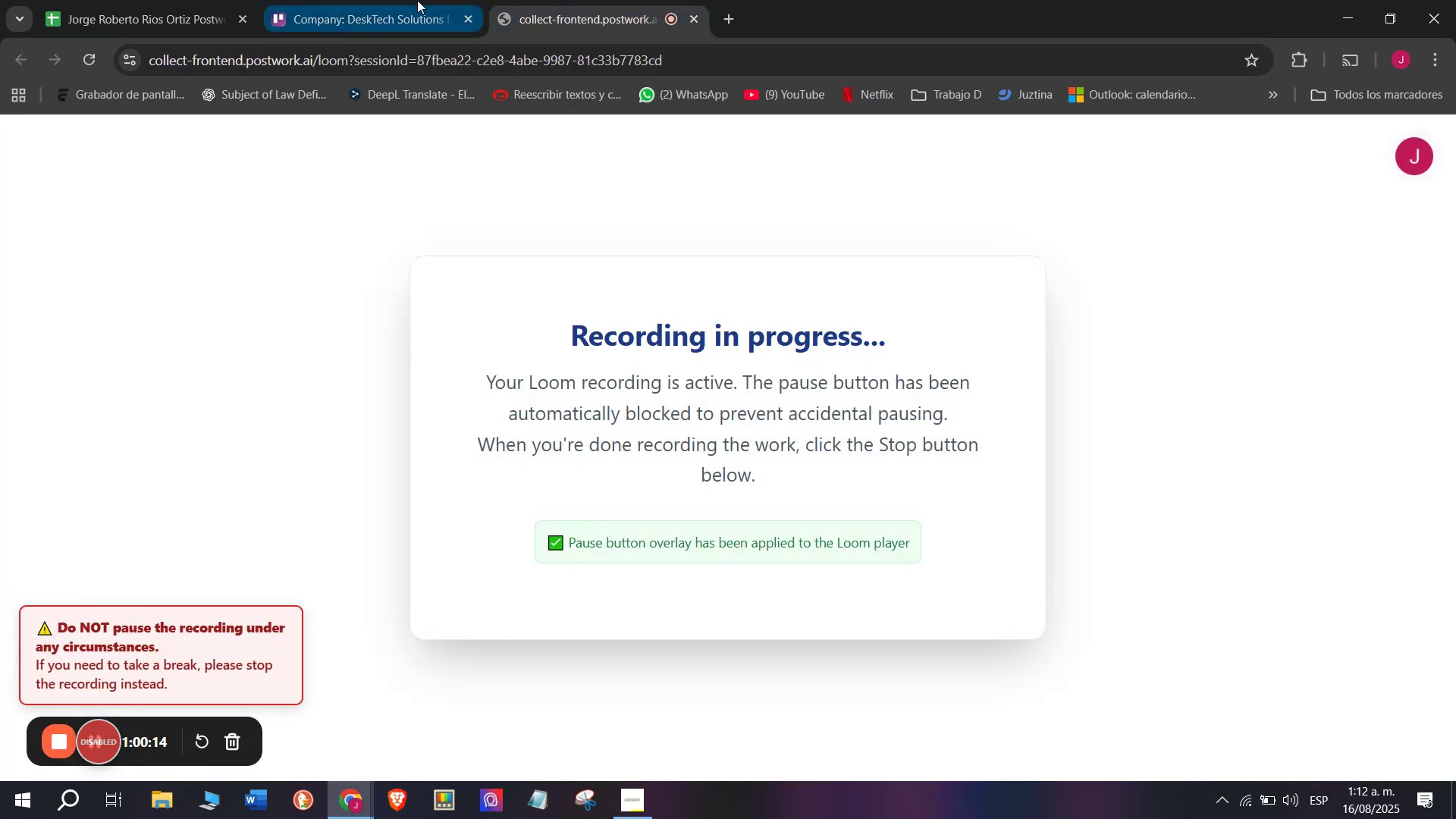 